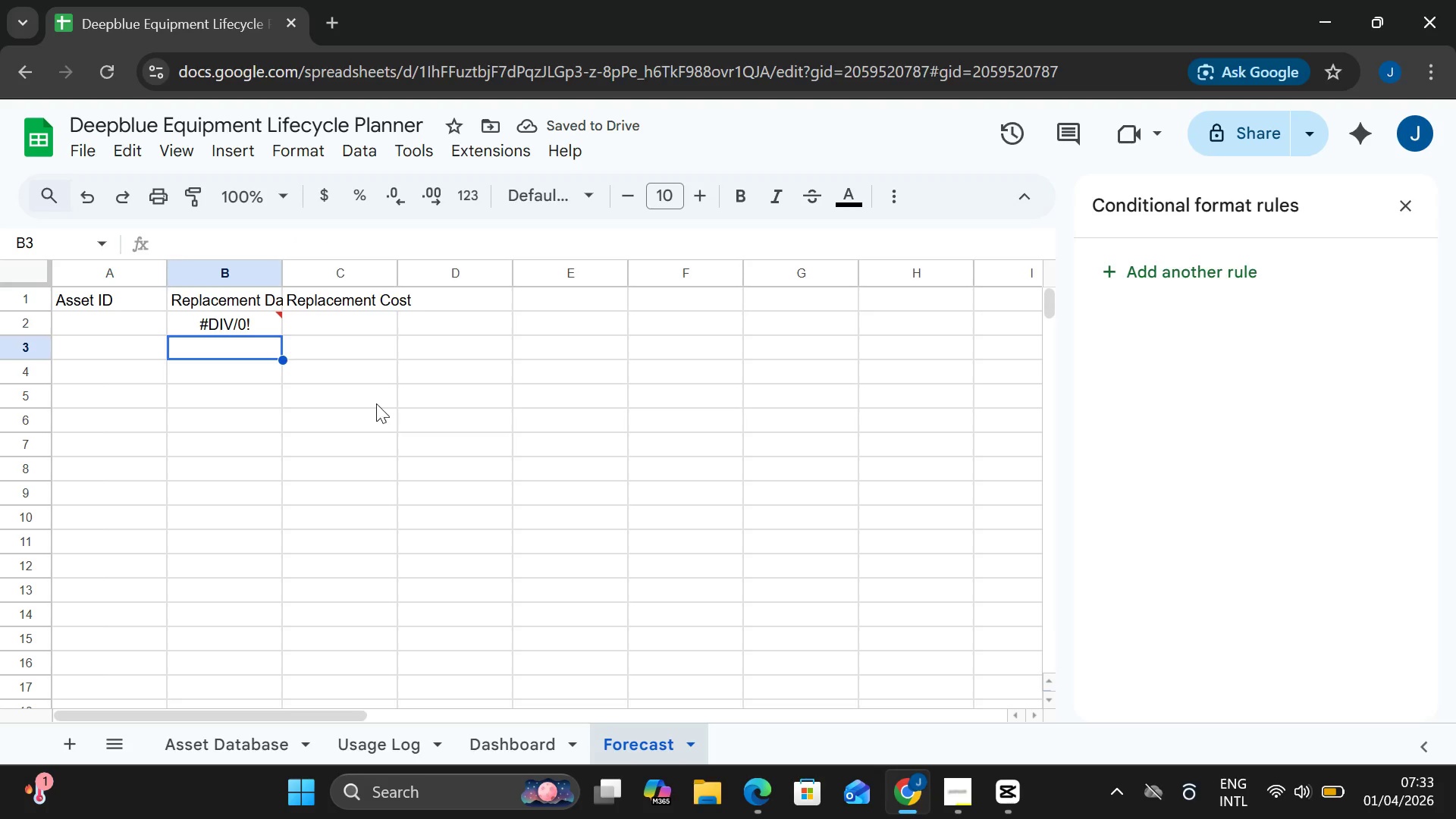 
wait(9.41)
 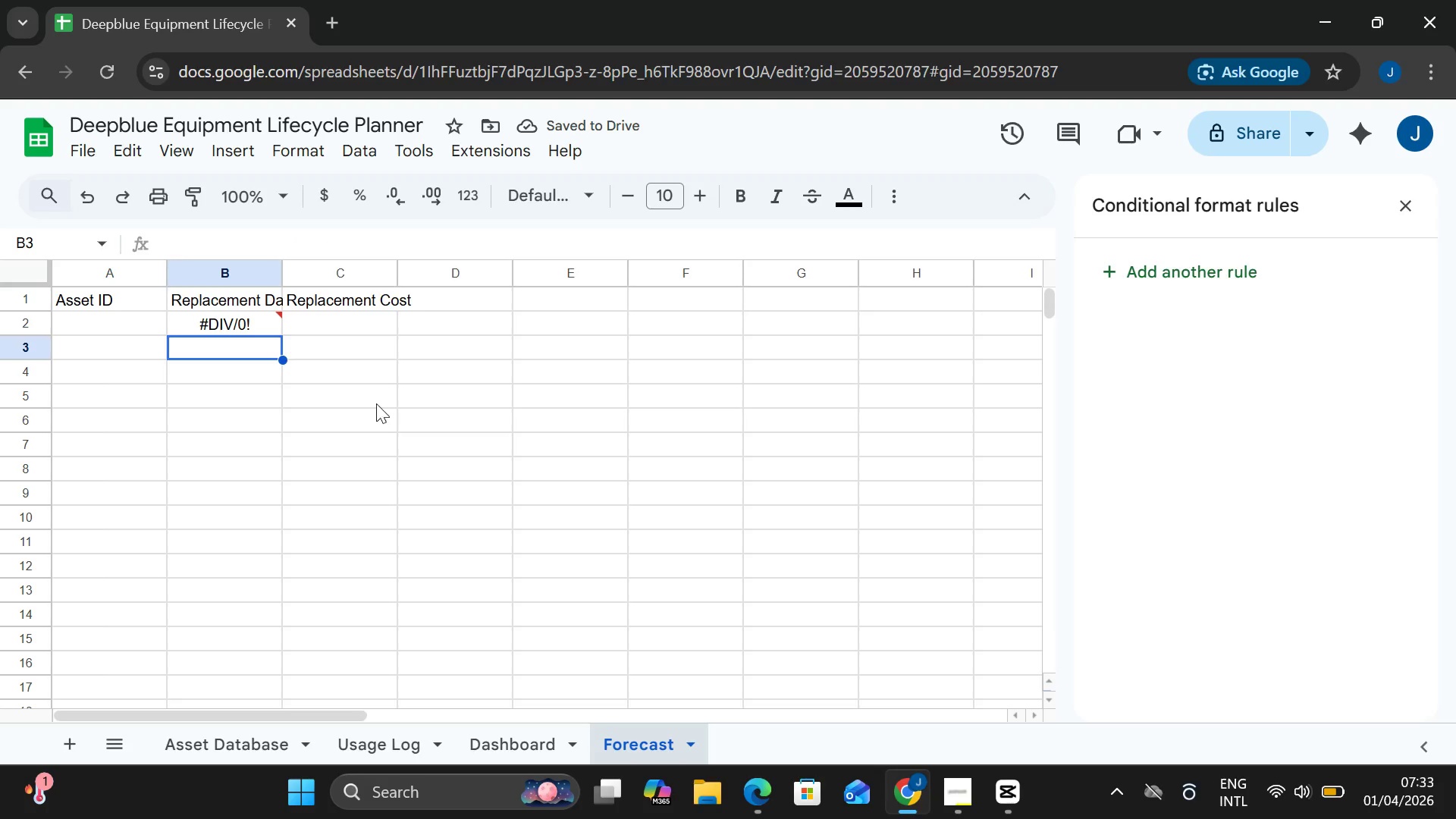 
double_click([333, 324])
 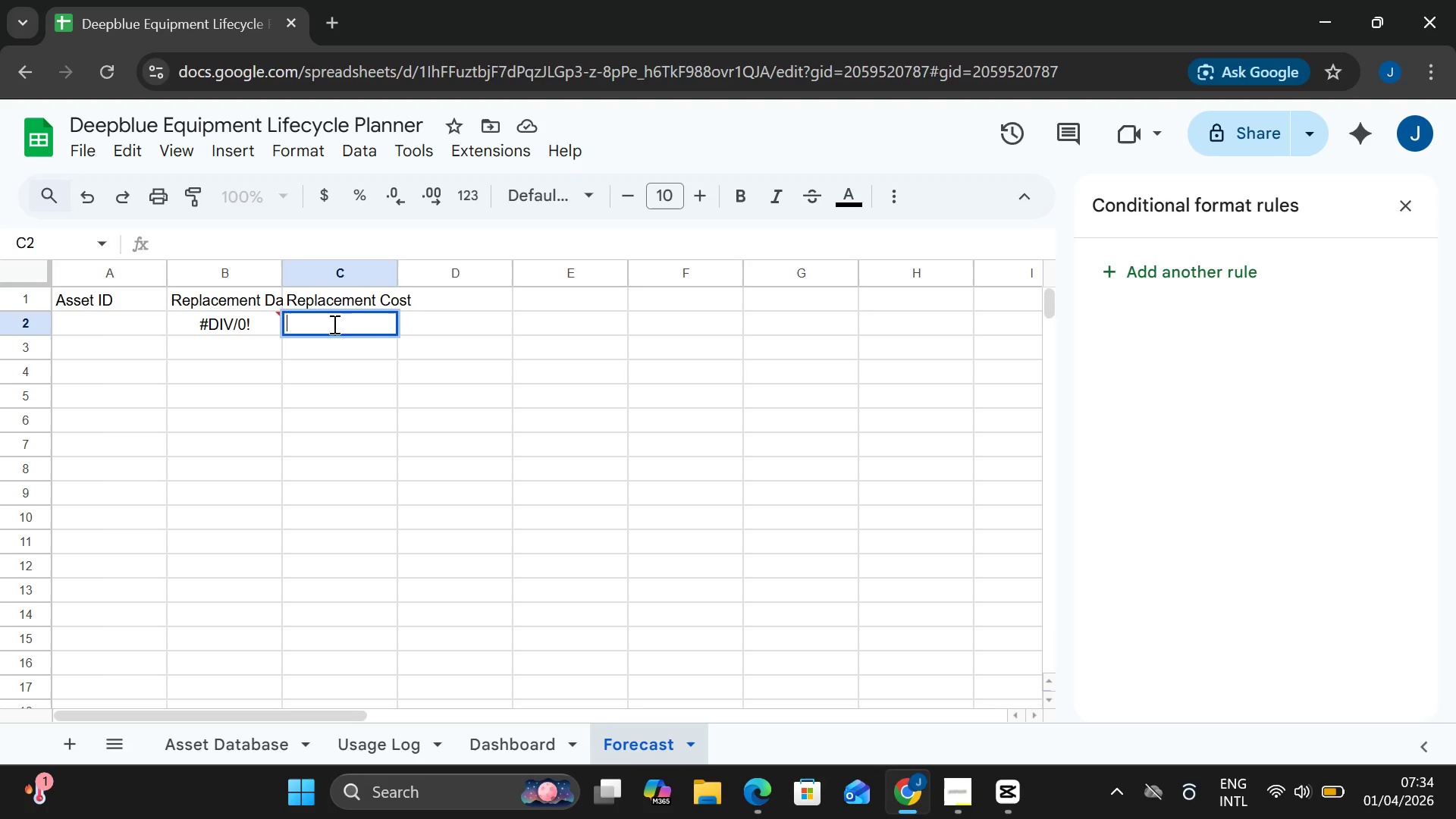 
type(=VLOOKUP(A2, "")
key(Backspace)
key(Backspace)
type('')
 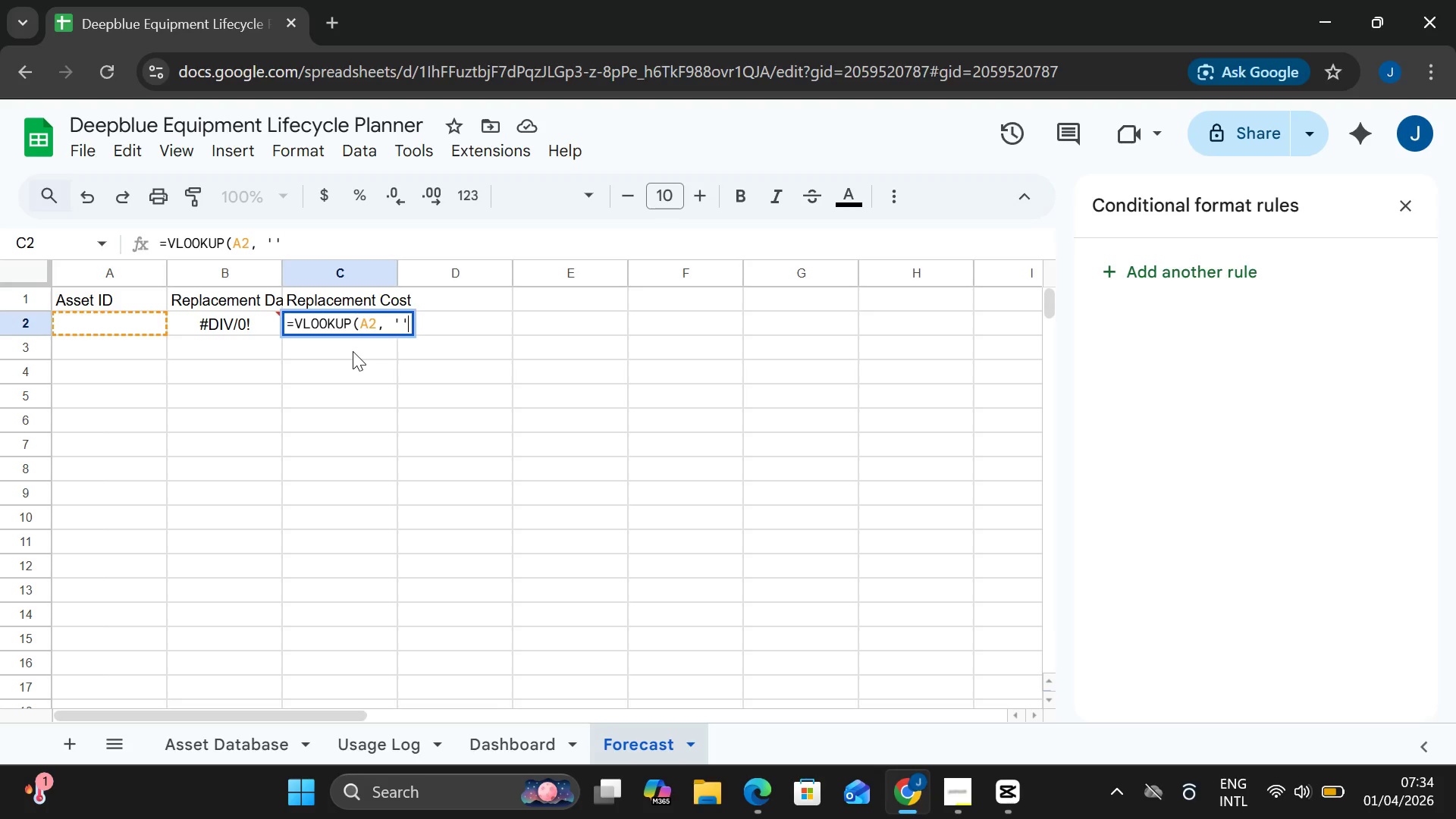 
key(ArrowLeft)
 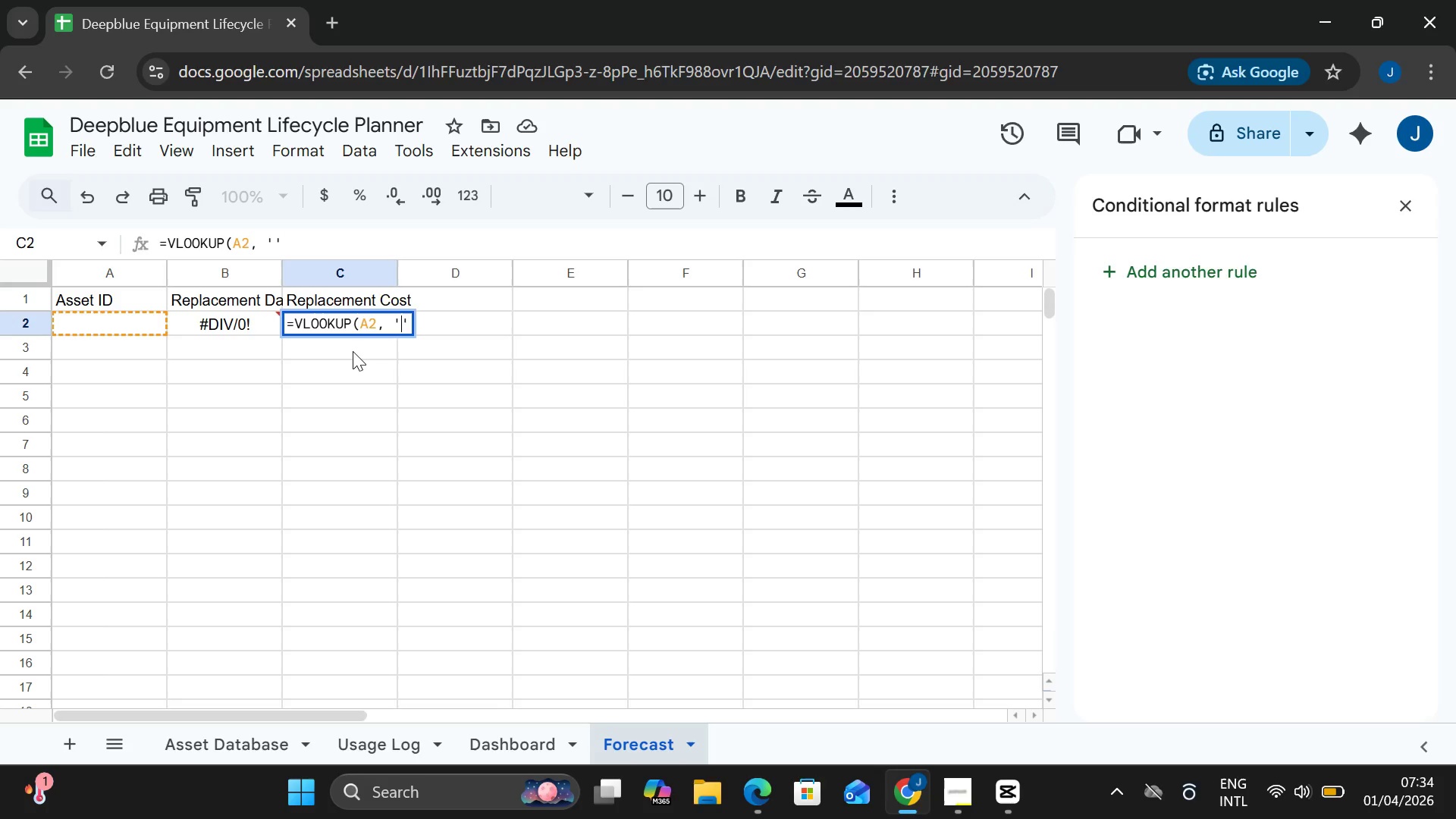 
type(A)
key(Backspace)
type(sset Database)
 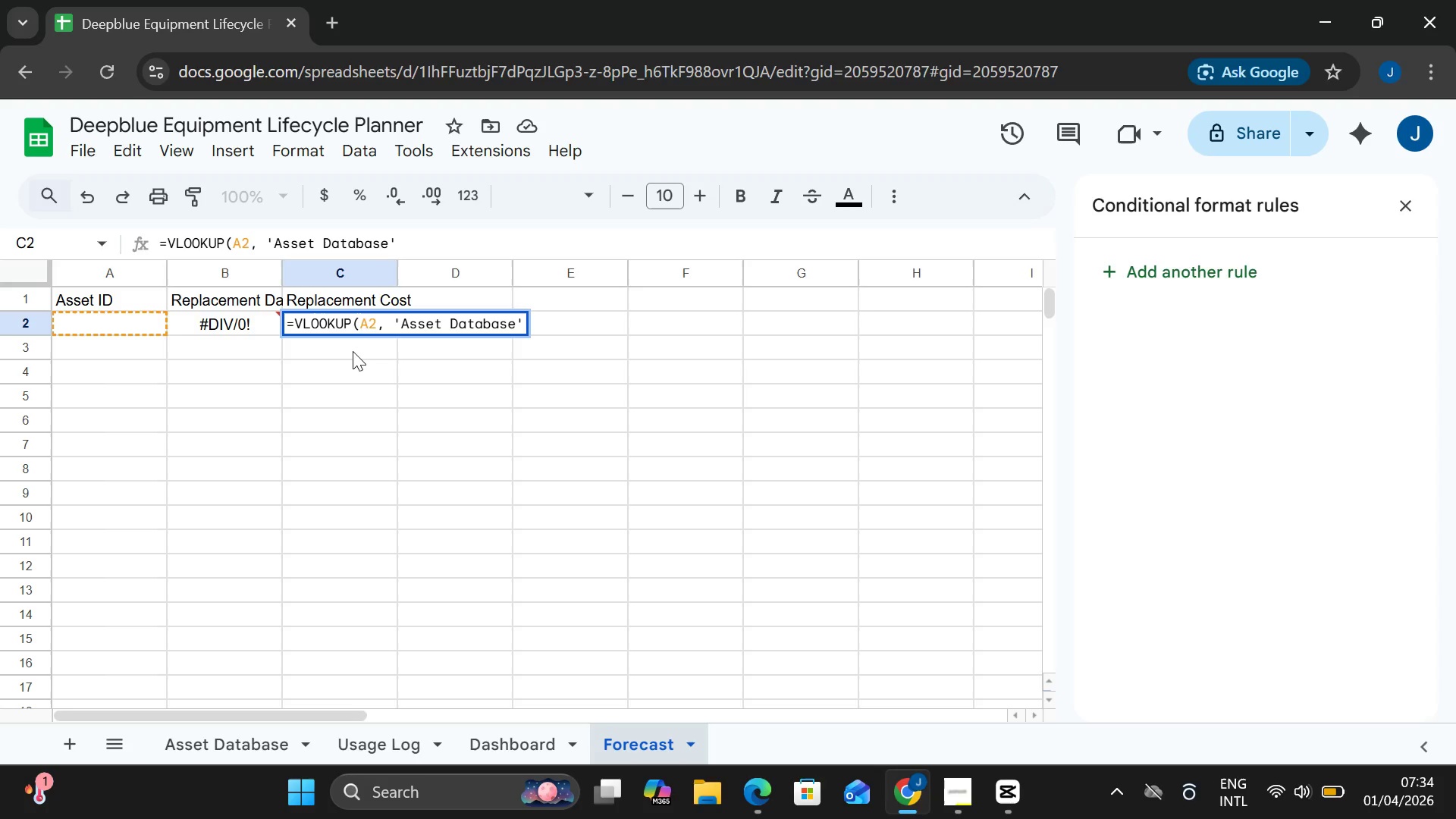 
key(ArrowRight)
 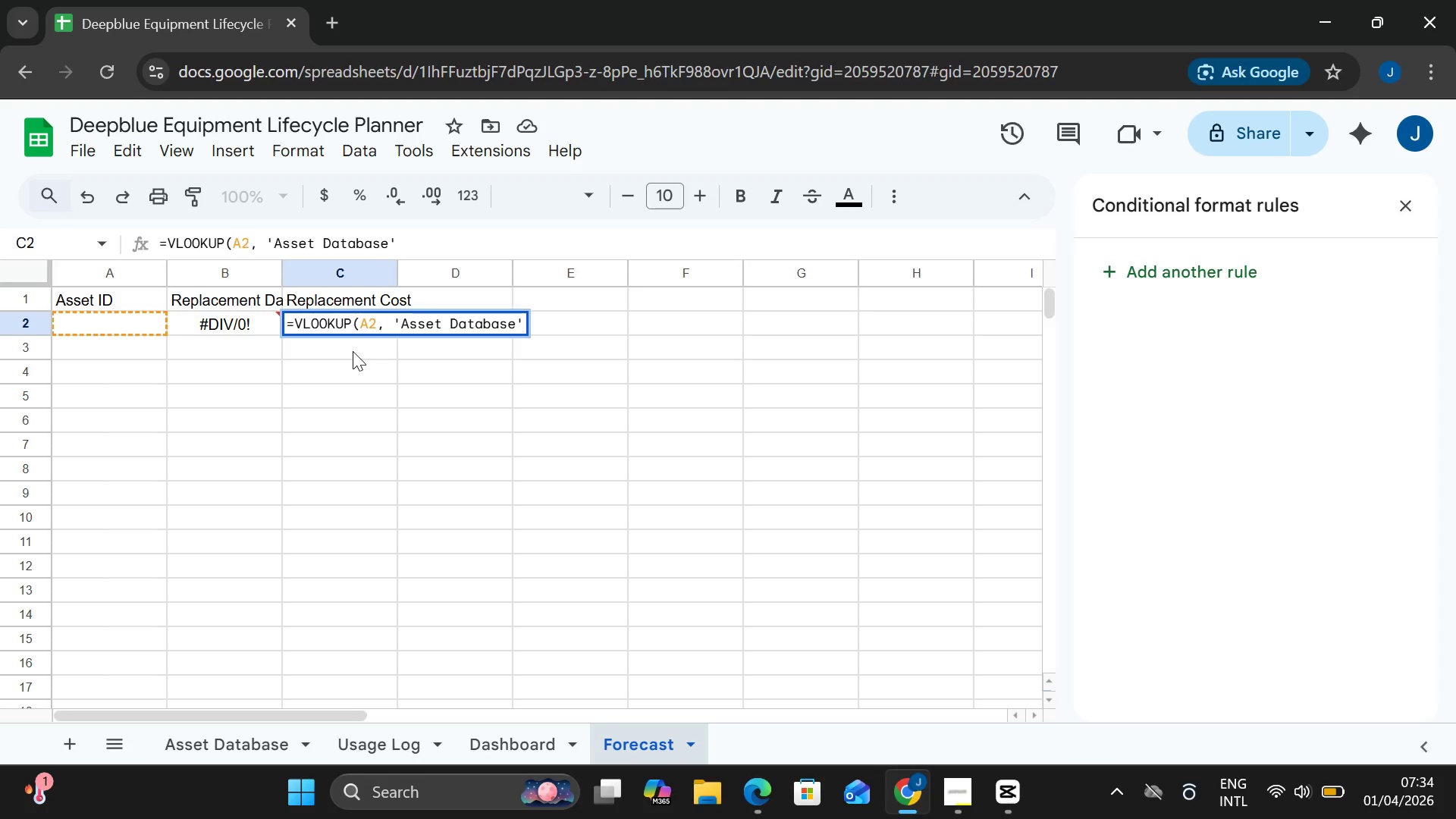 
type( !A:E, 5, FALSE)
 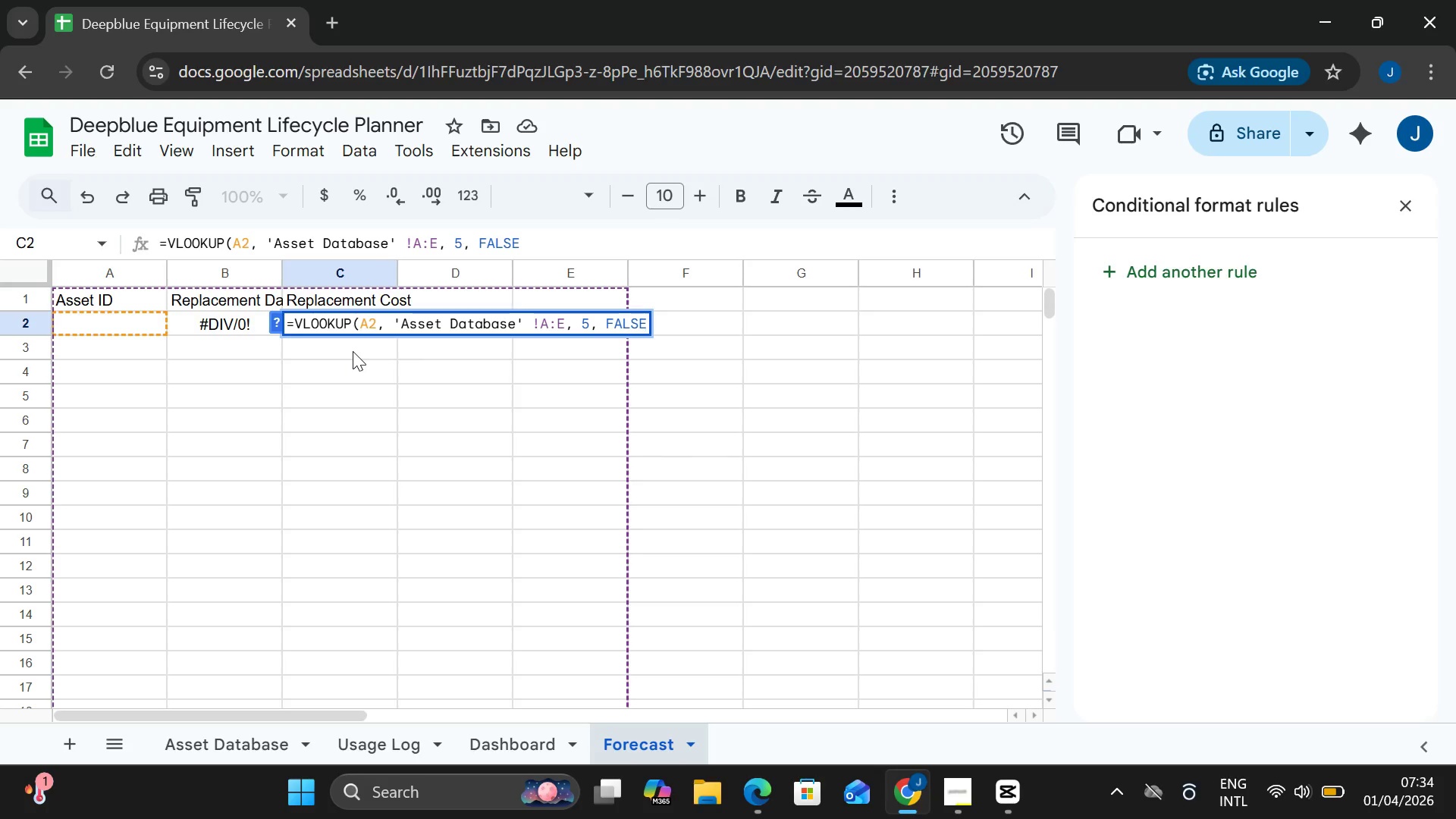 
key(Enter)
 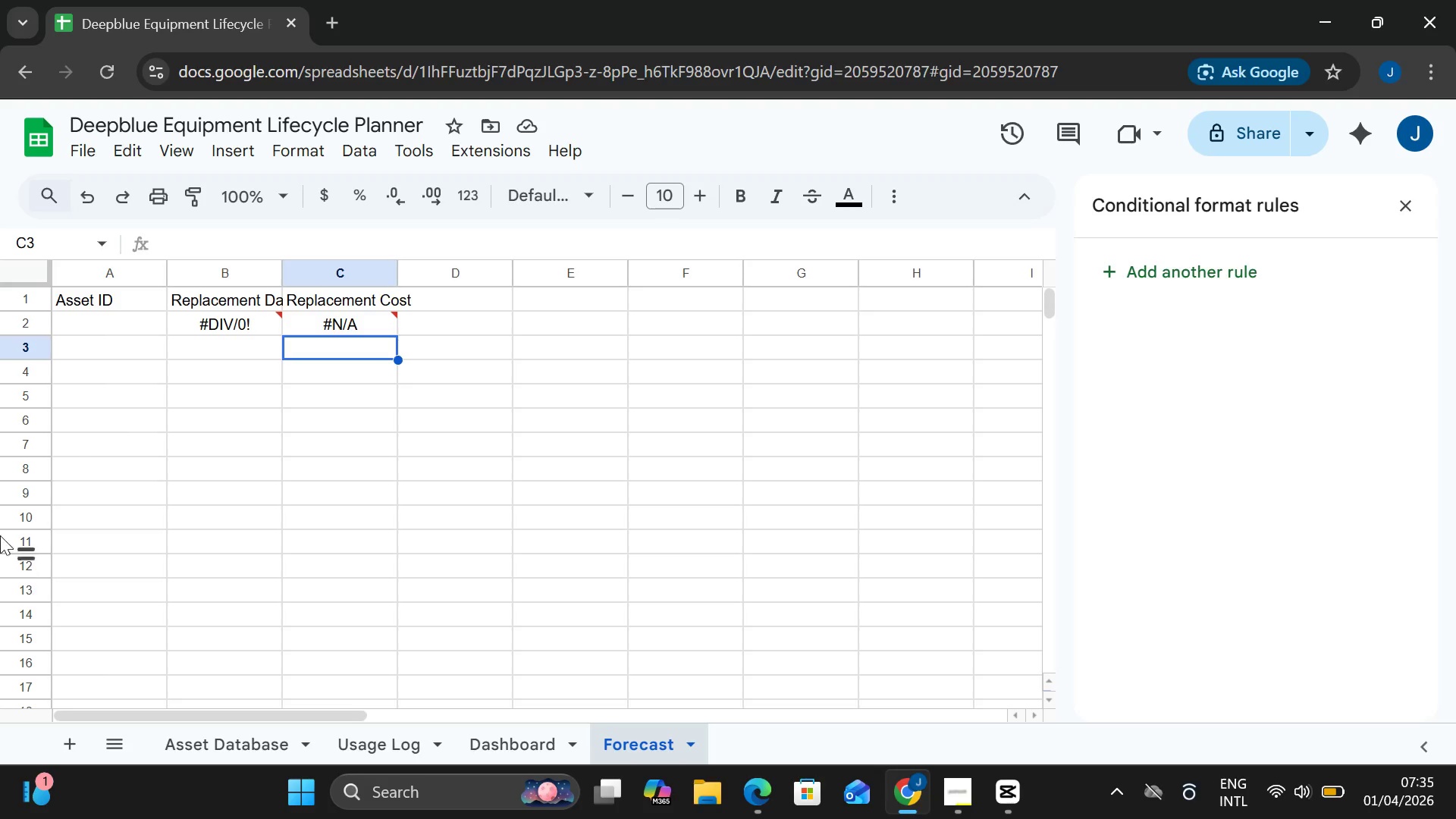 
wait(54.7)
 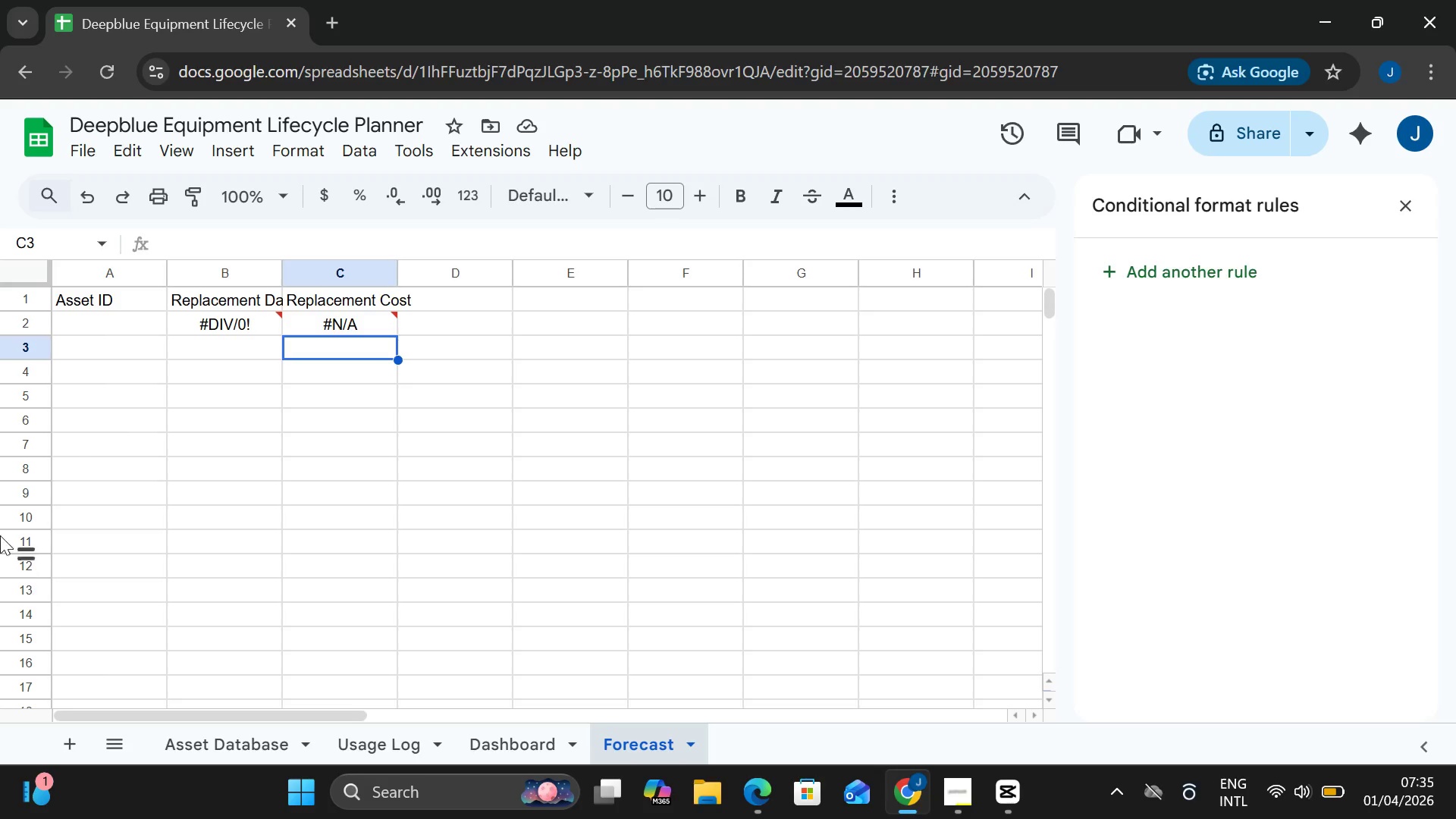 
left_click([364, 742])
 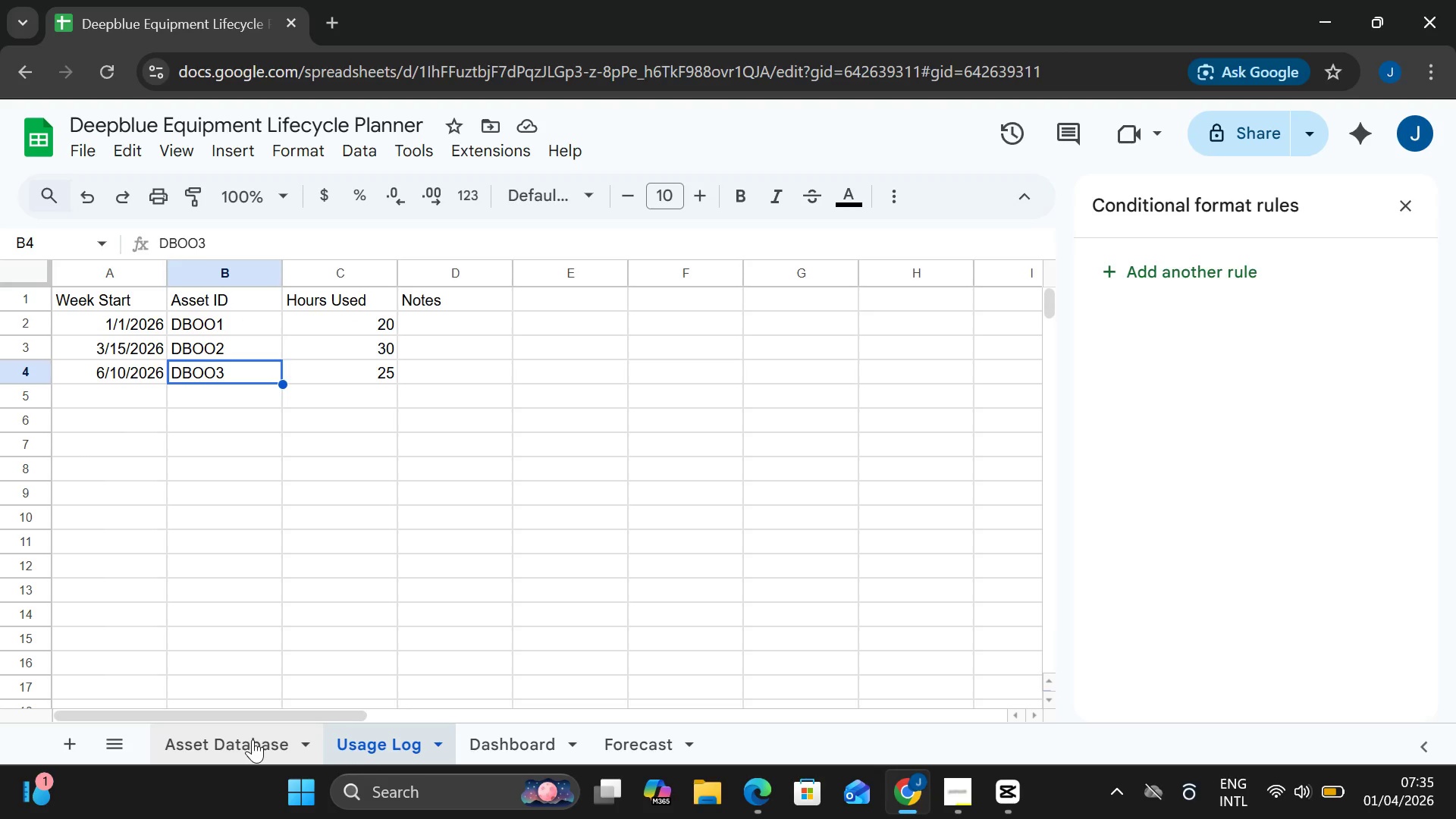 
left_click([253, 739])
 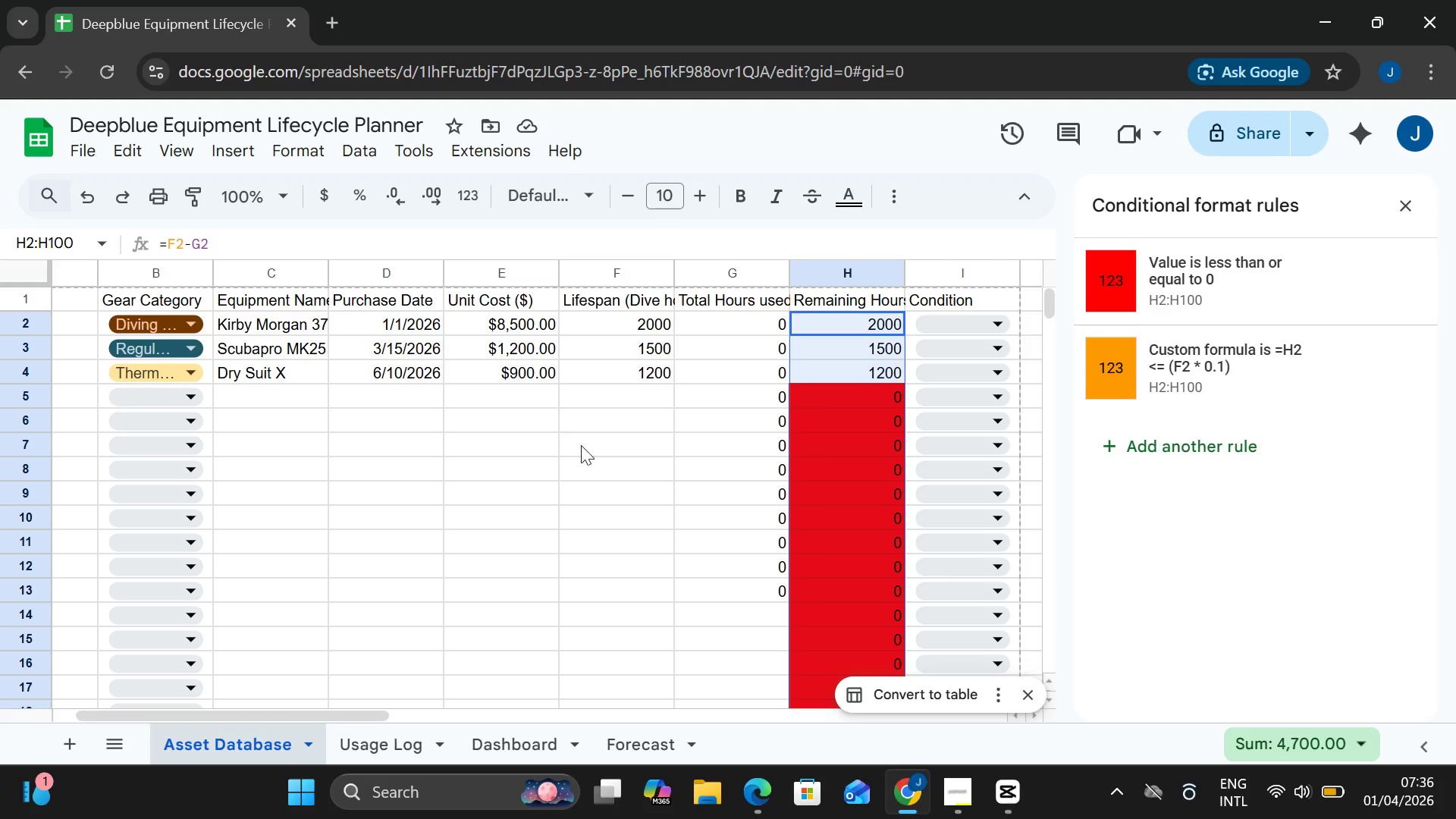 
wait(22.55)
 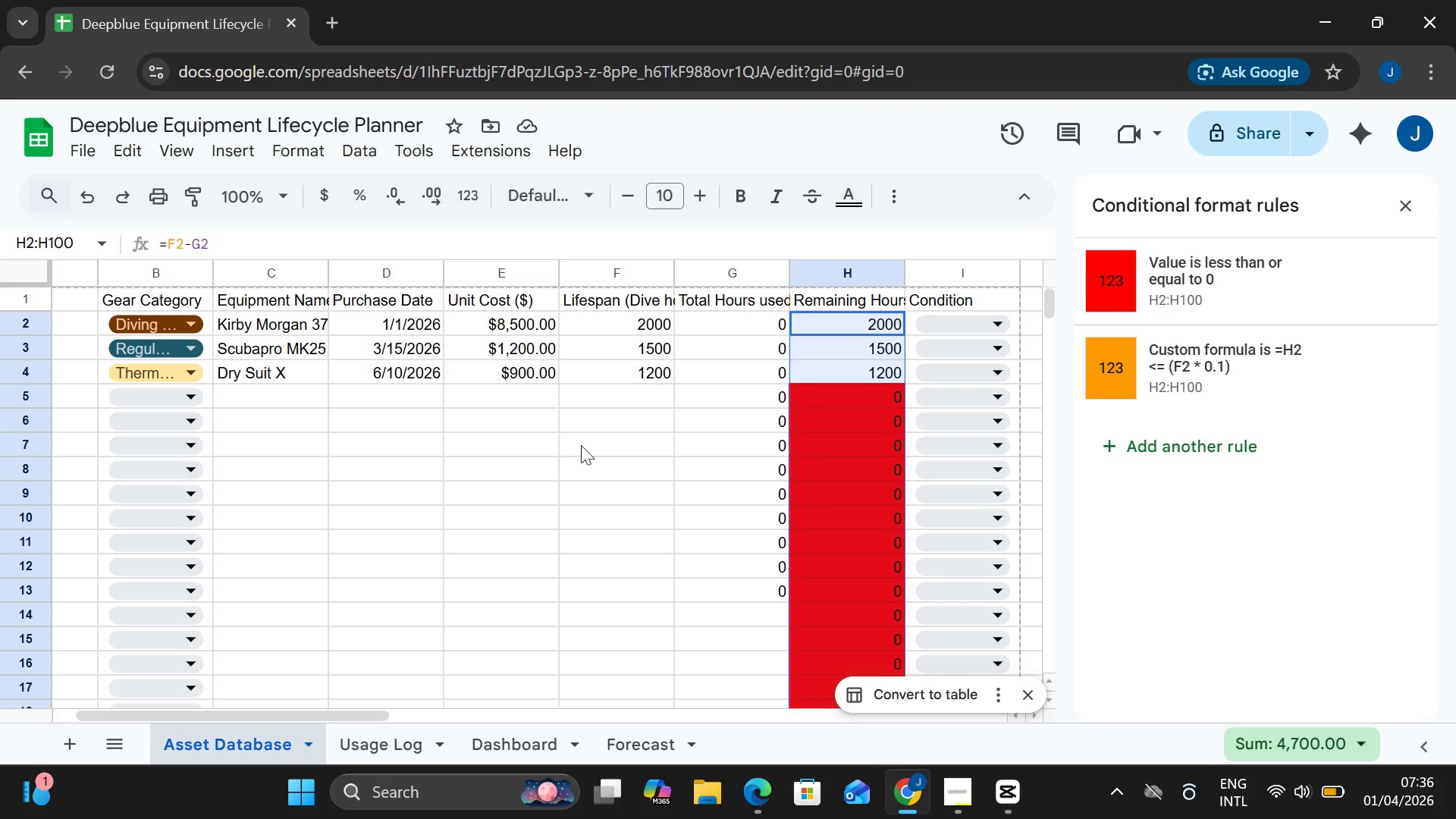 
left_click([581, 595])
 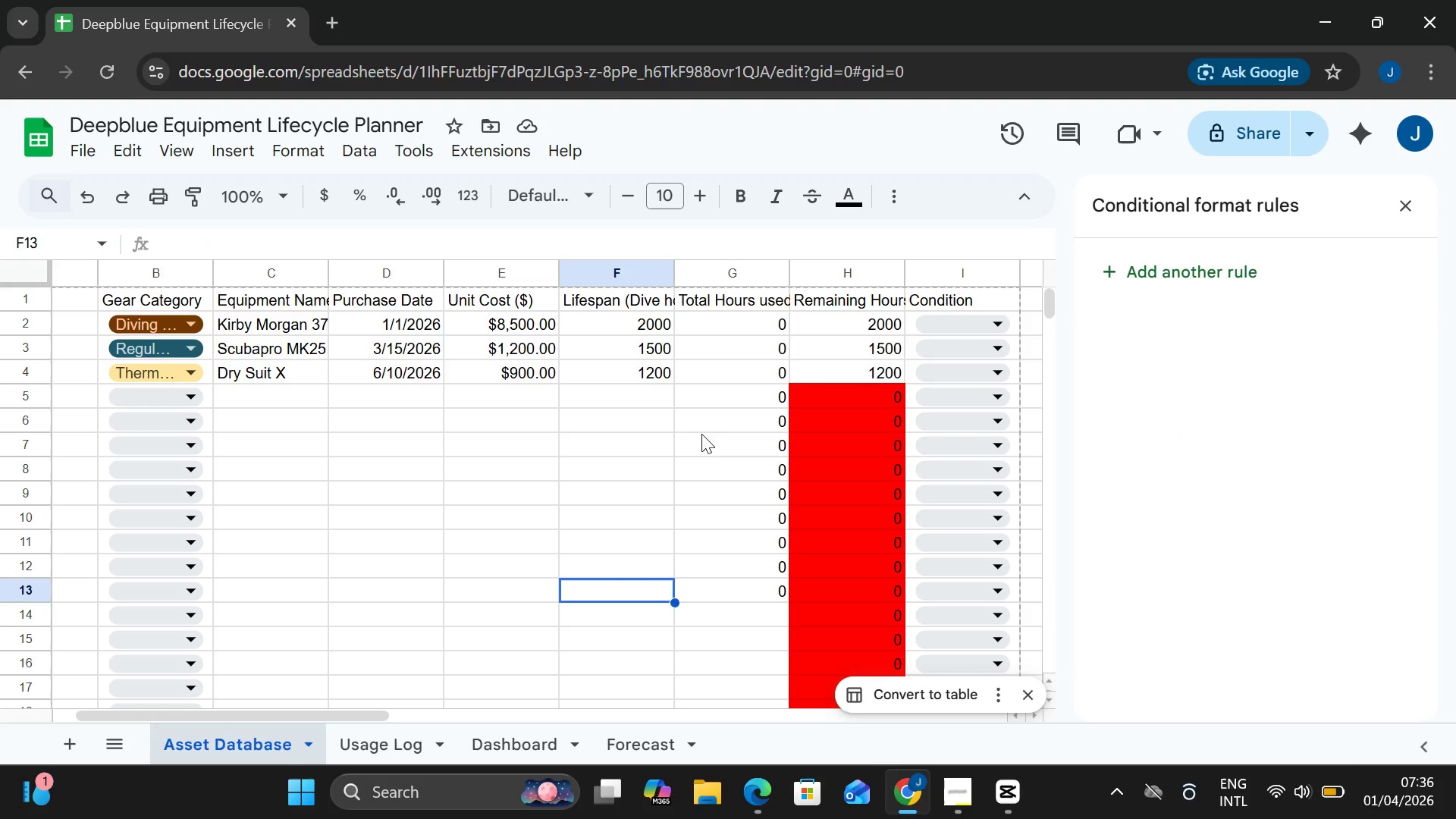 
wait(6.02)
 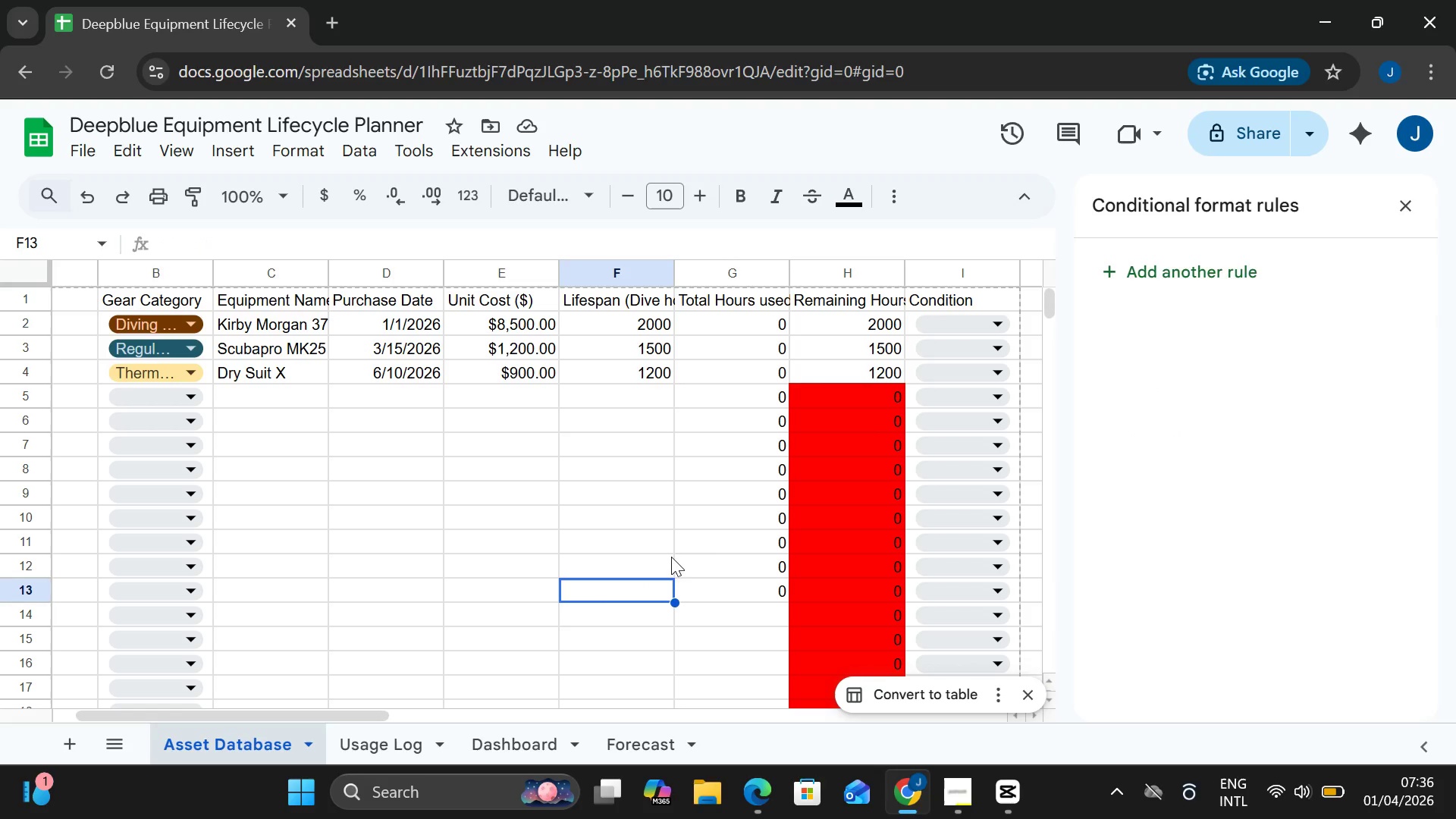 
double_click([751, 321])
 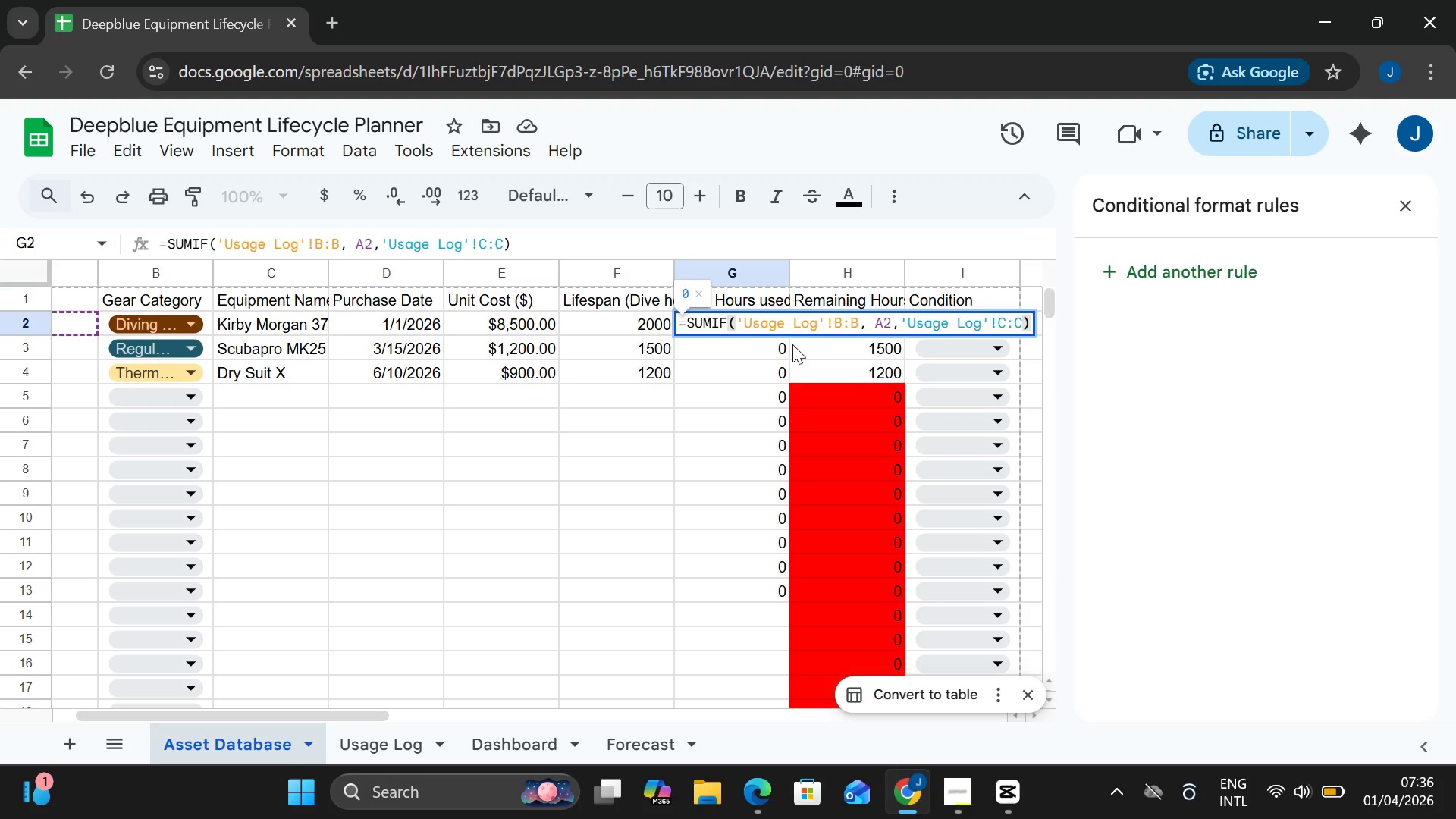 
wait(12.2)
 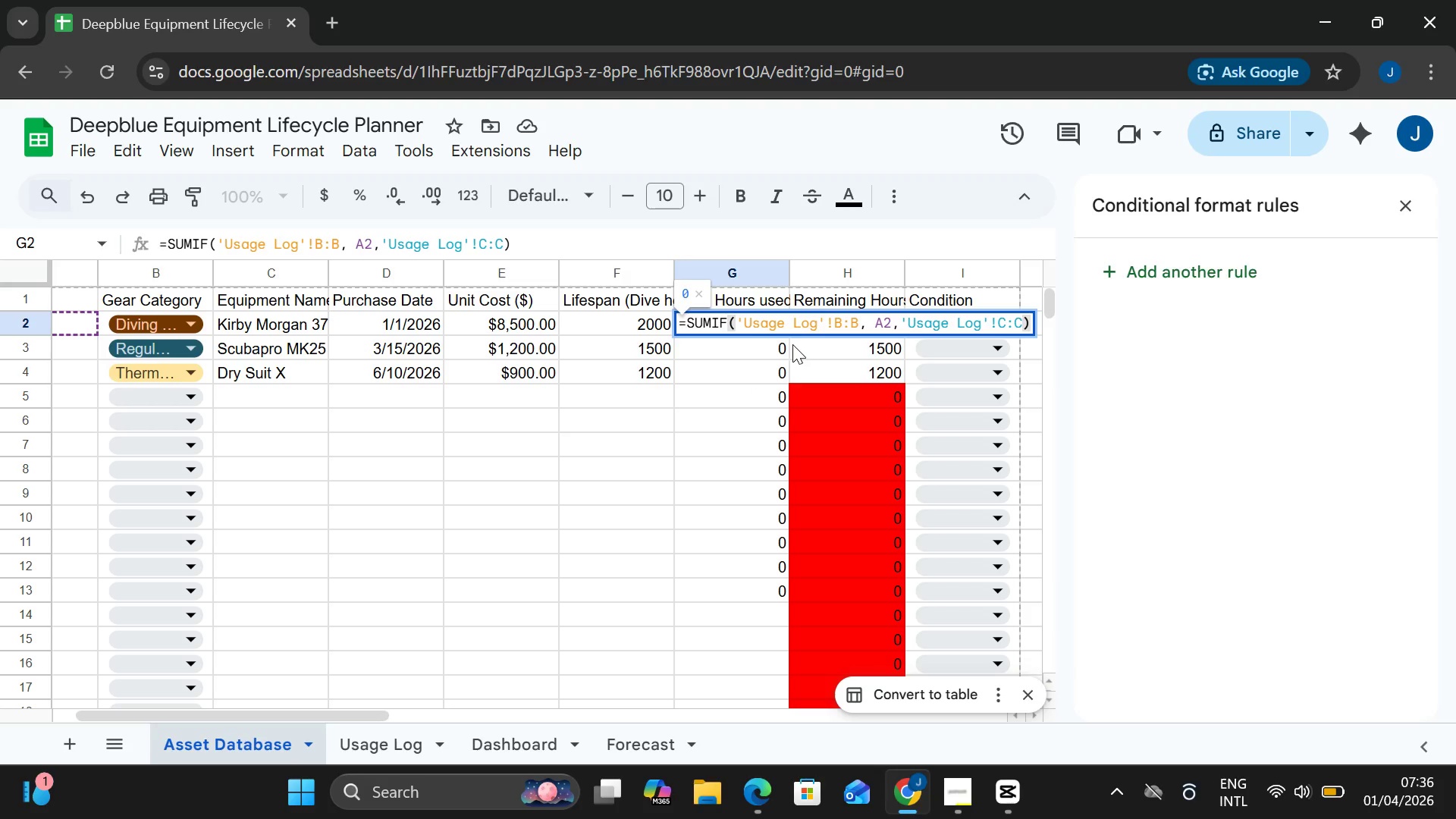 
double_click([391, 744])
 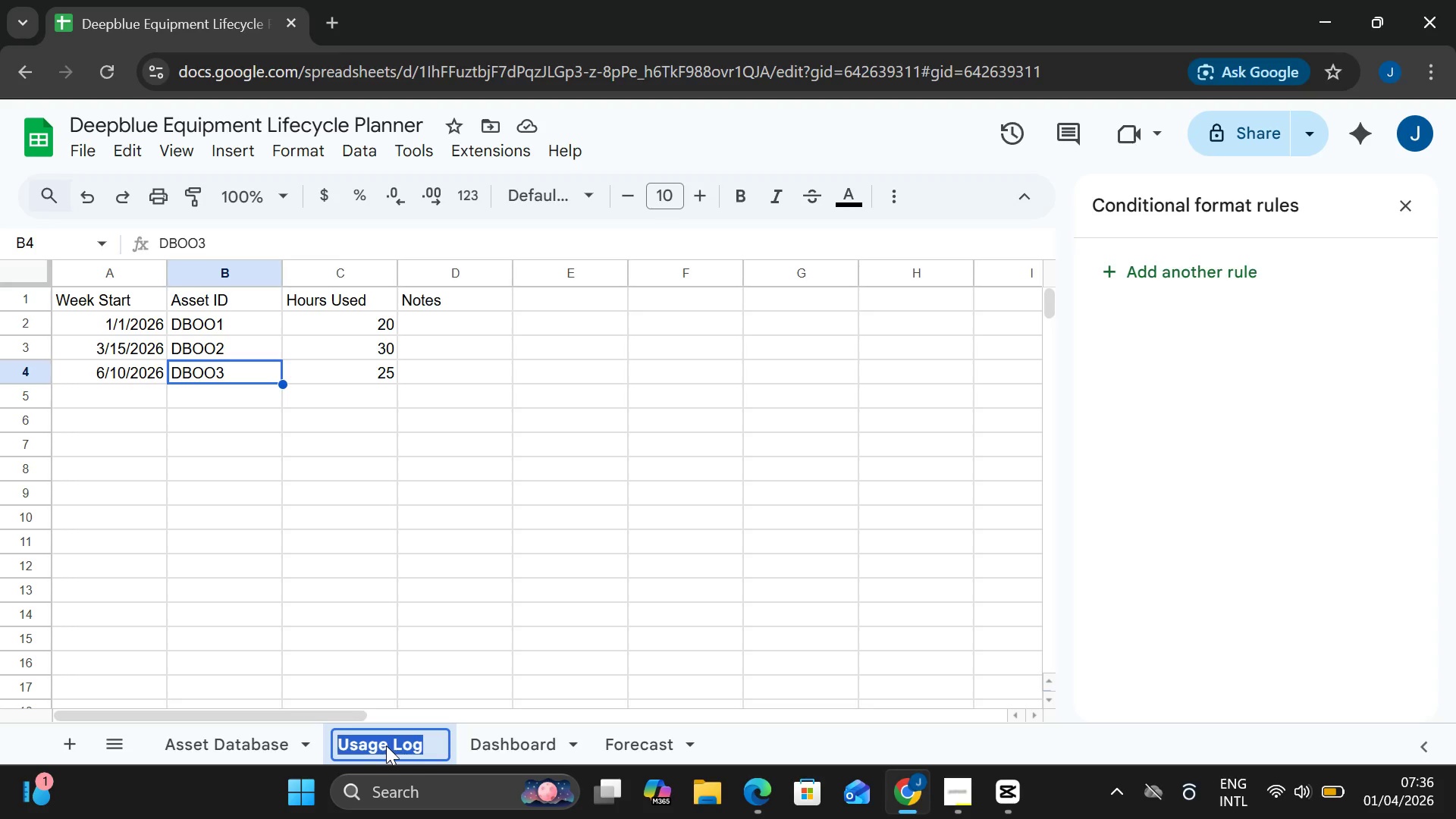 
left_click([386, 745])
 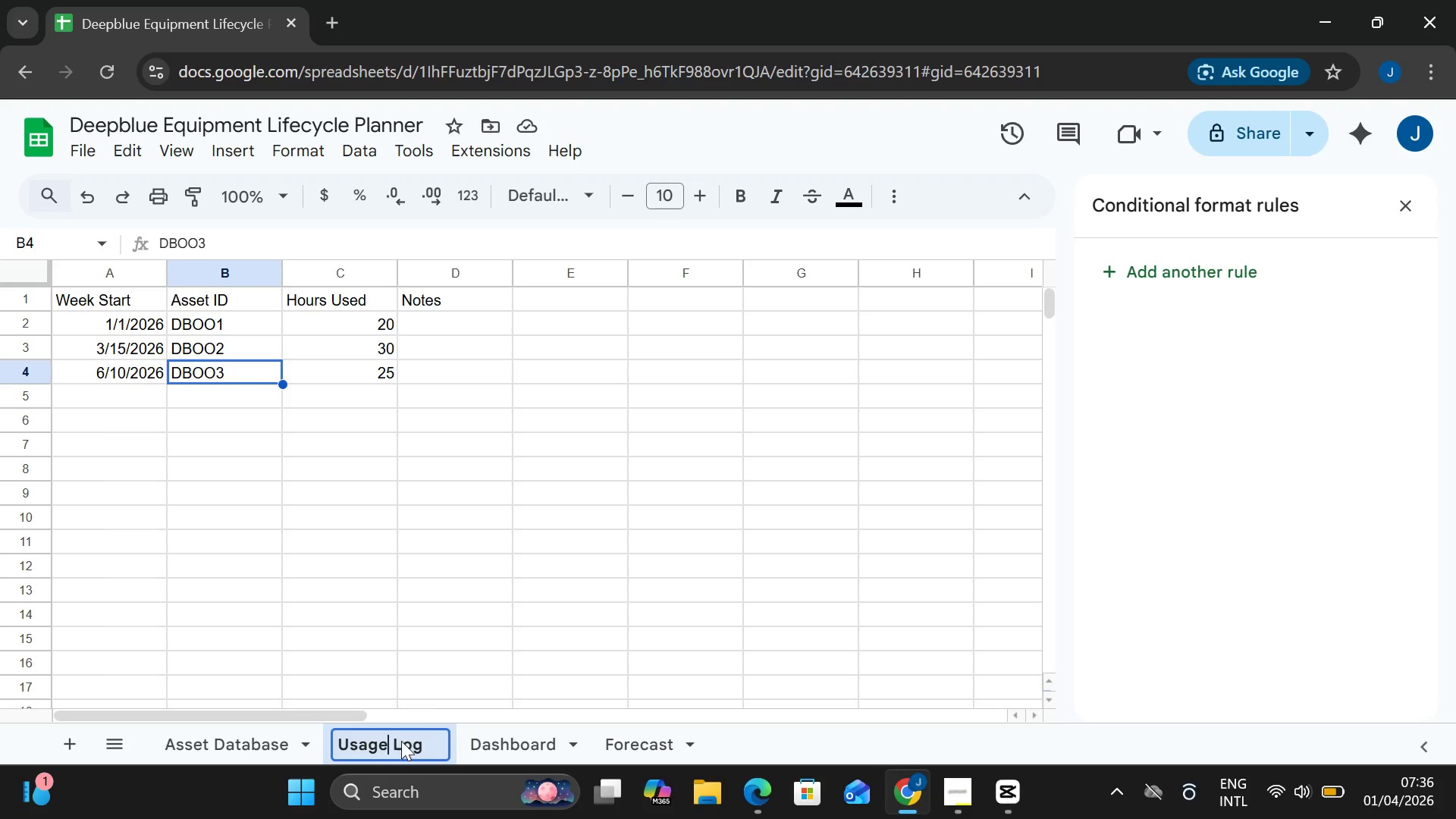 
left_click([401, 739])
 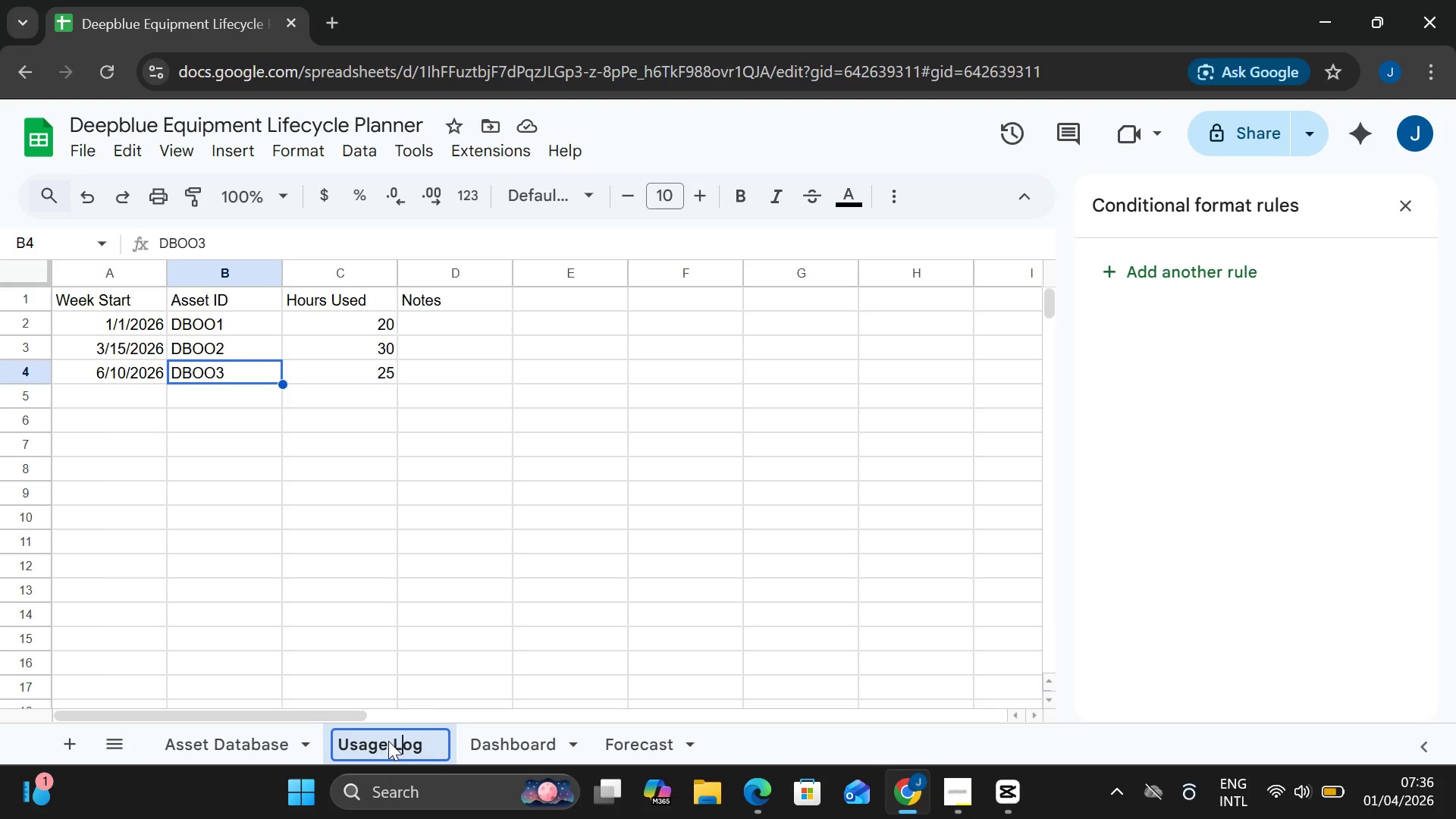 
left_click([388, 741])
 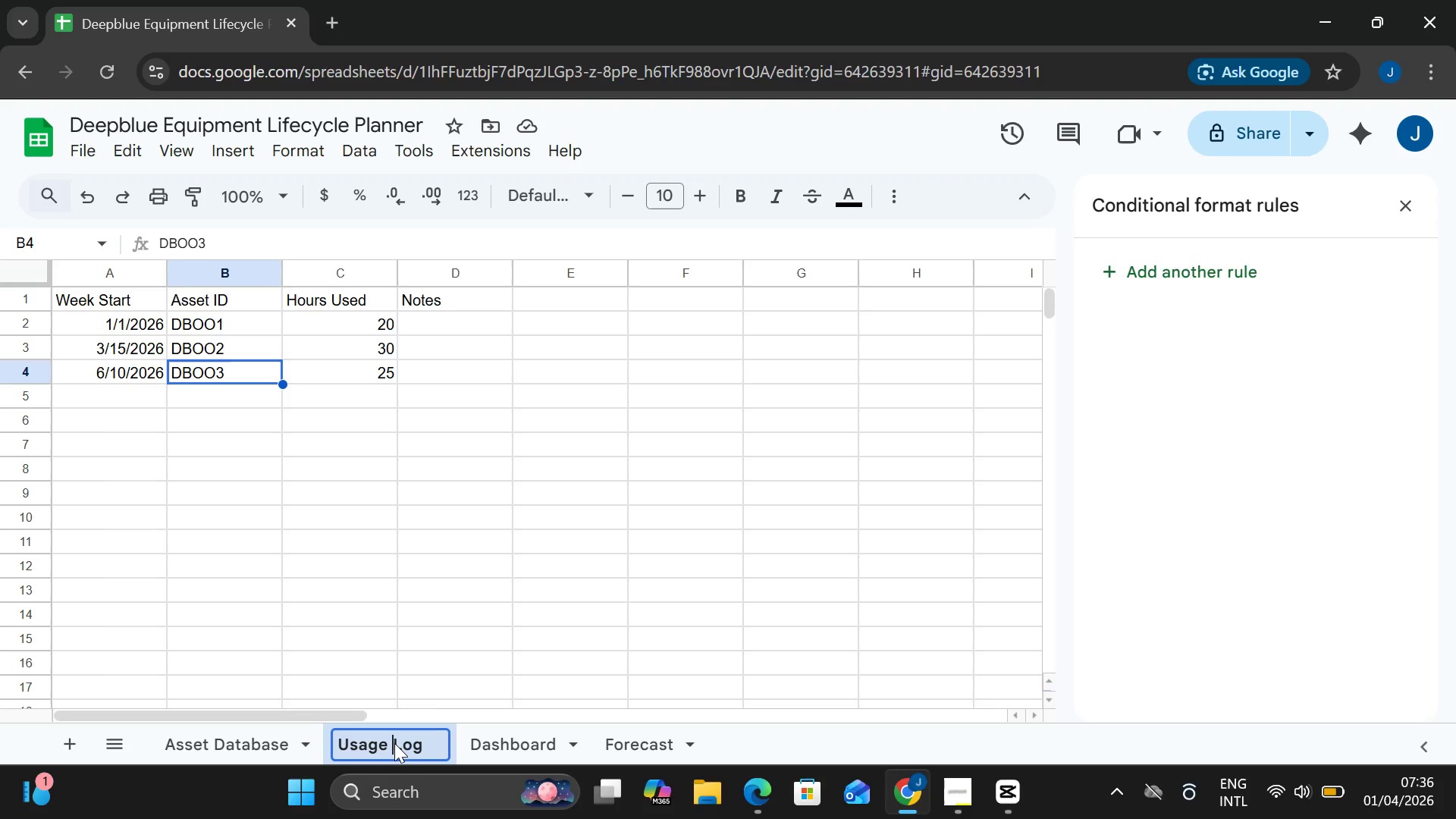 
double_click([394, 743])
 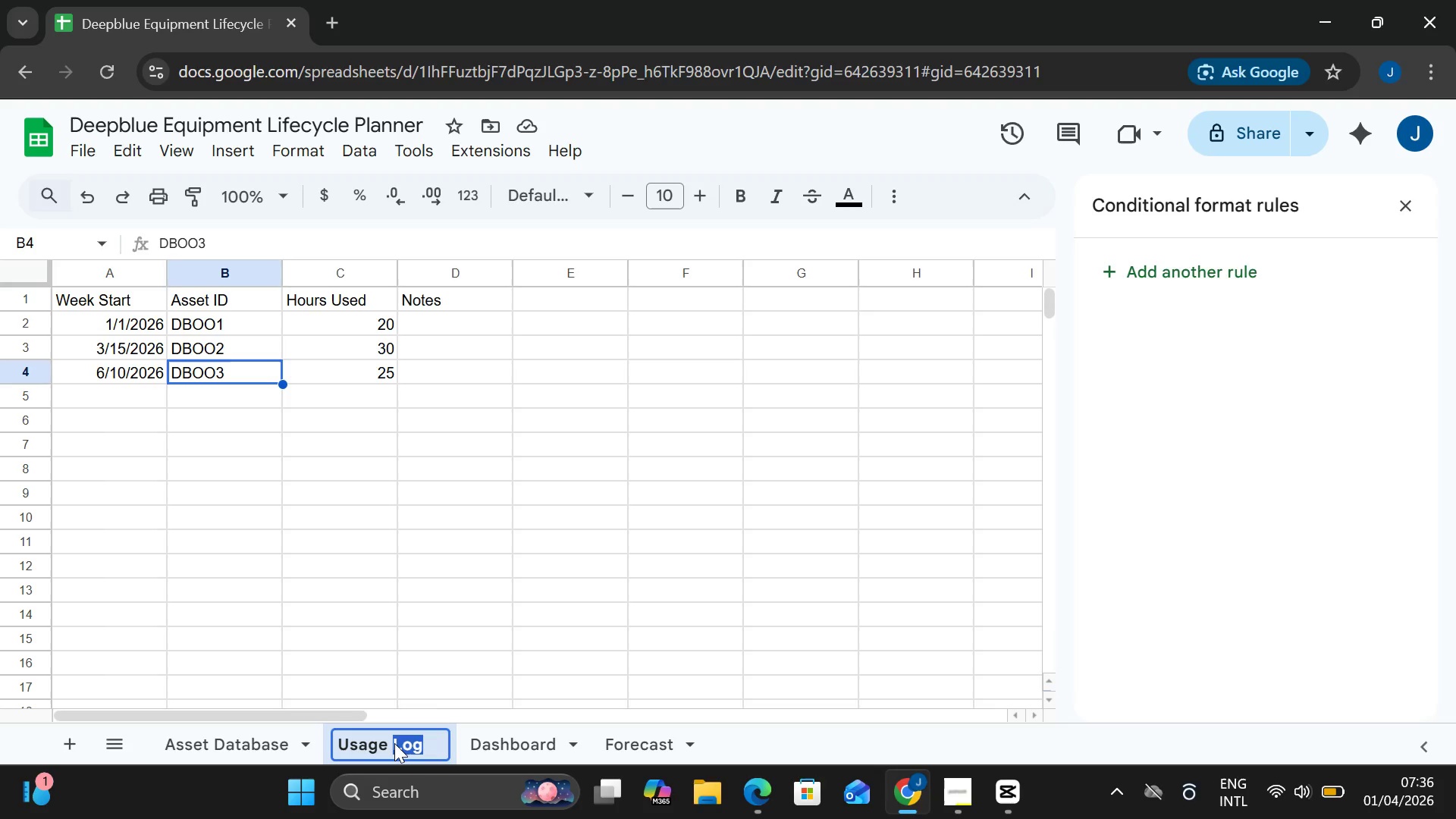 
left_click([394, 743])
 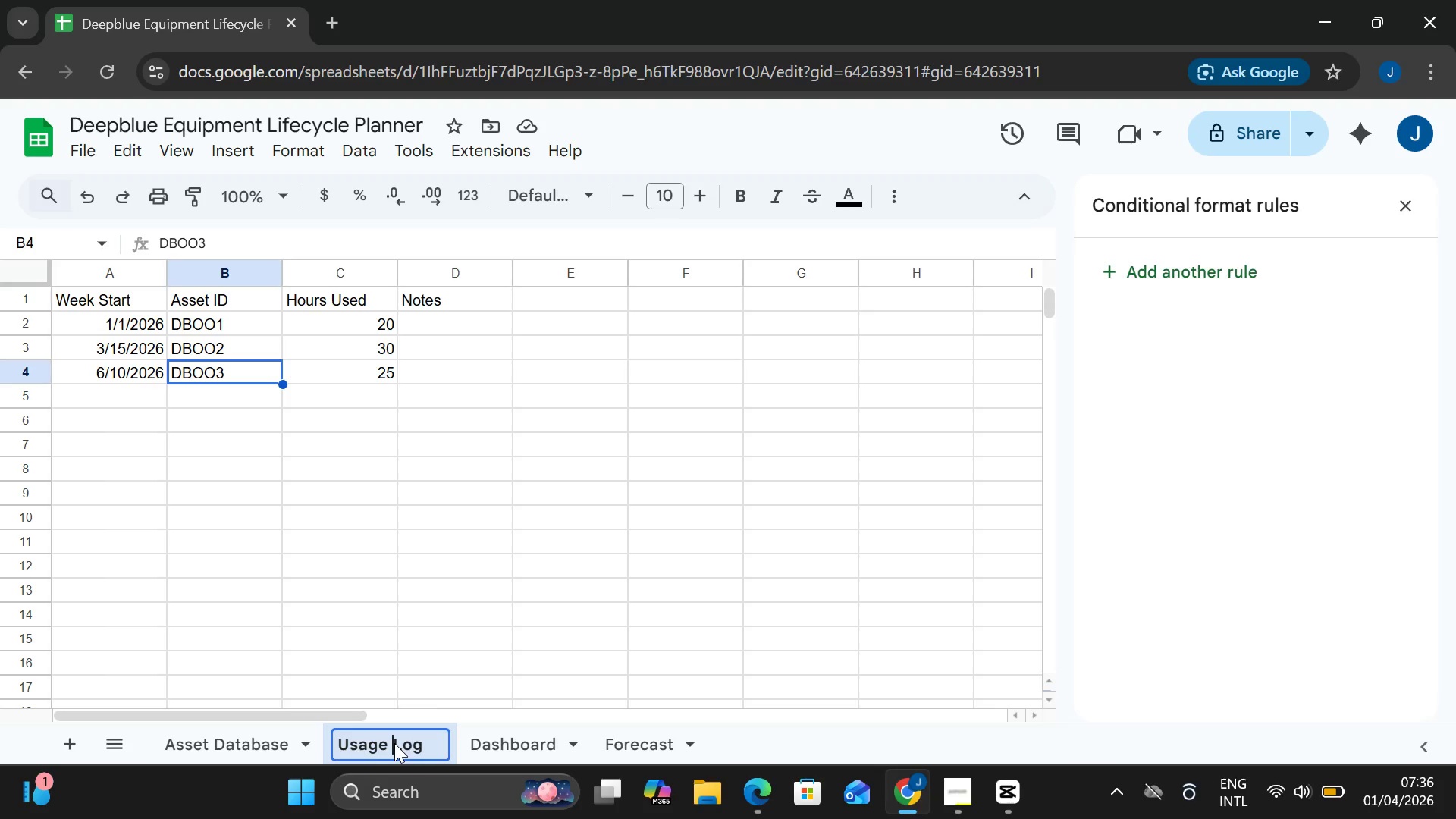 
left_click([394, 743])
 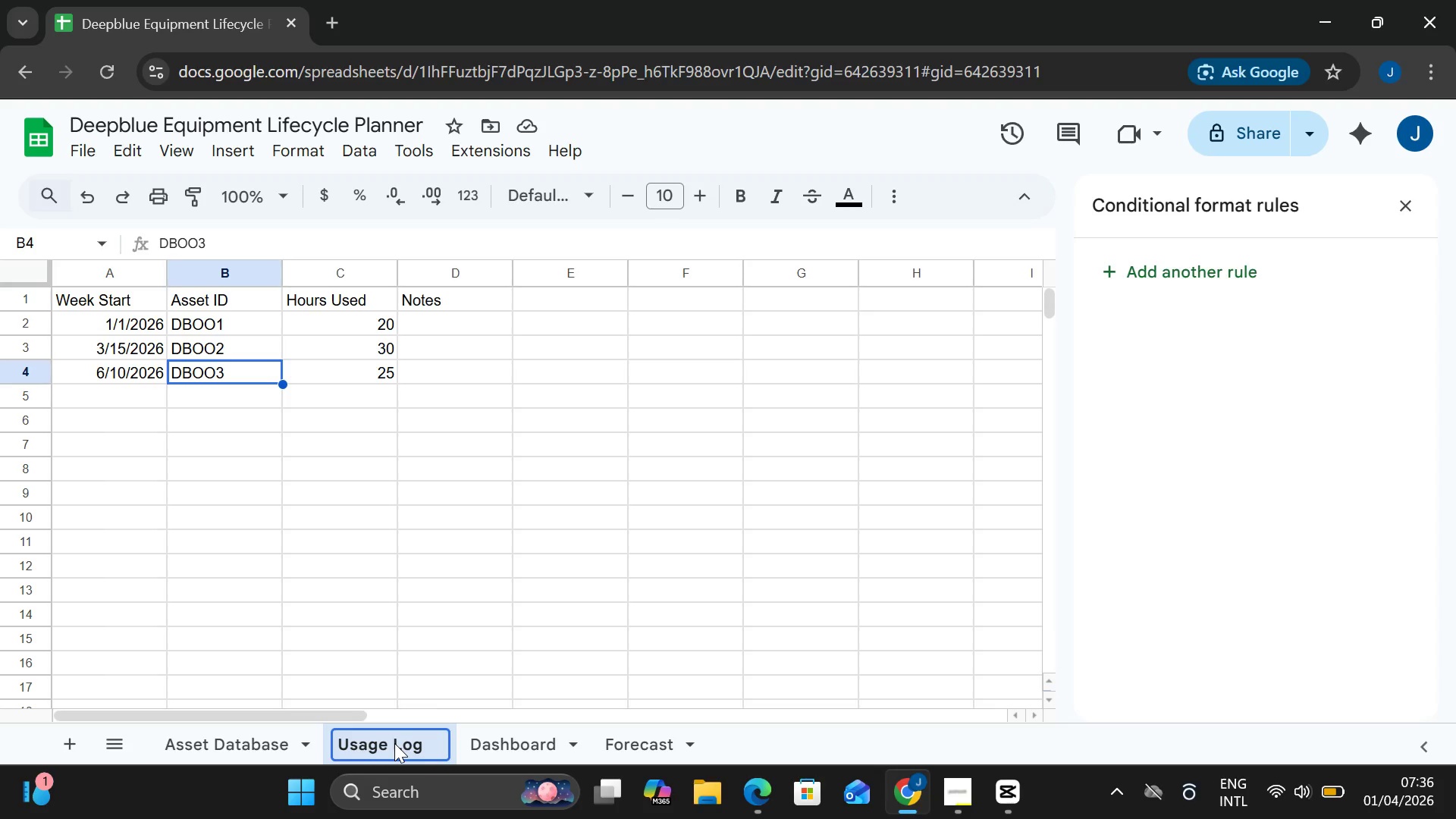 
key(Backspace)
 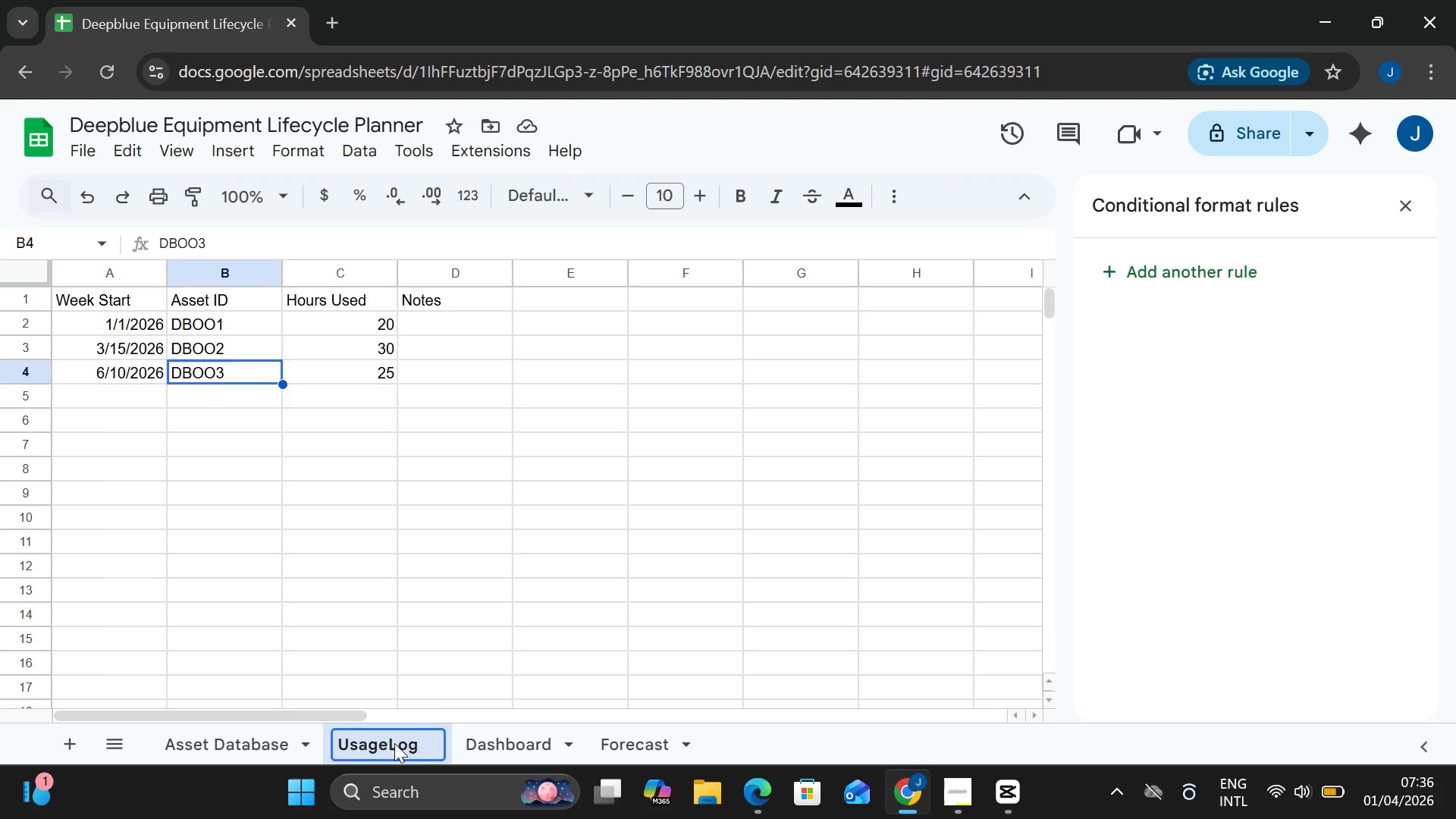 
key(Minus)
 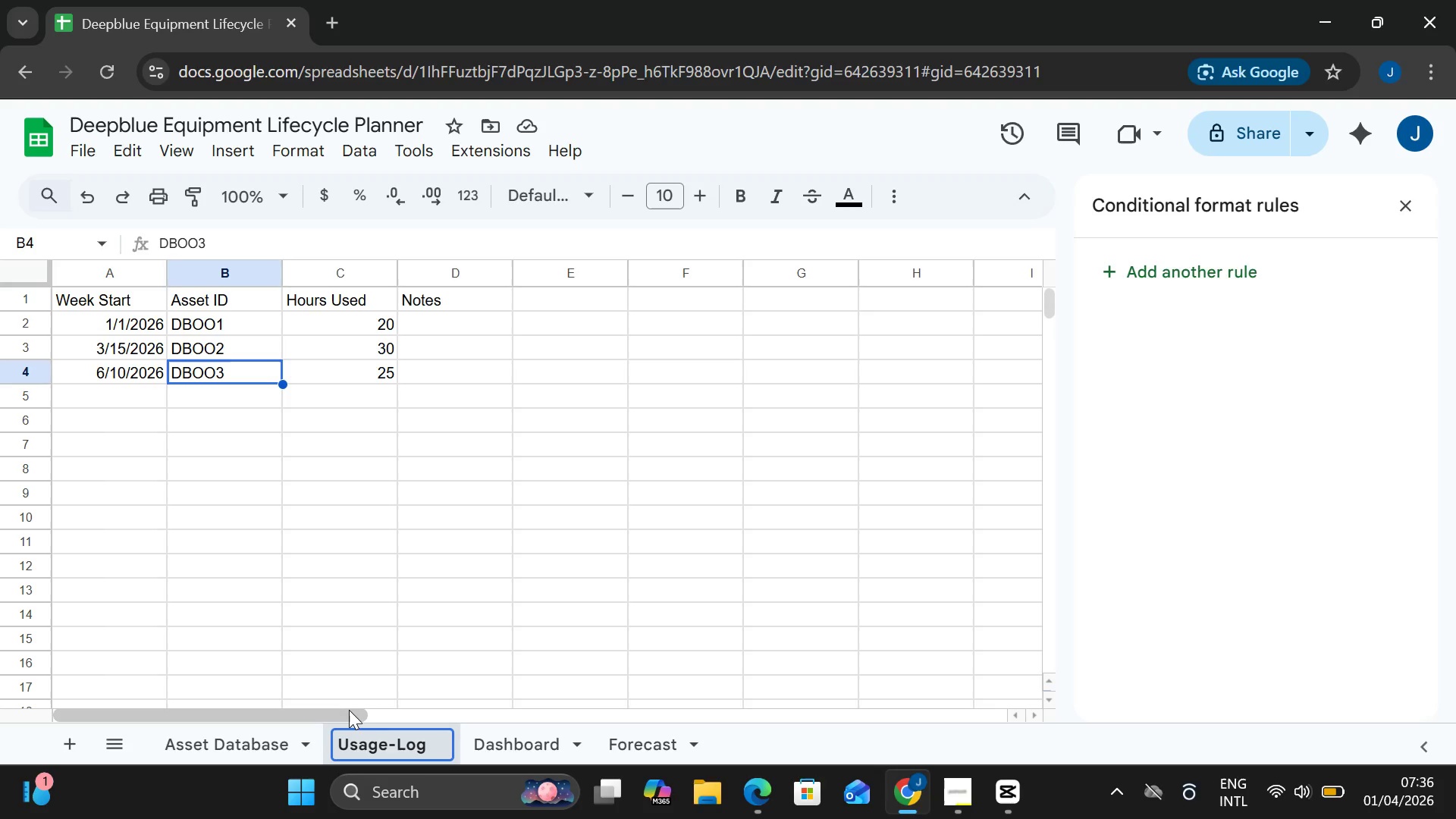 
key(Backspace)
 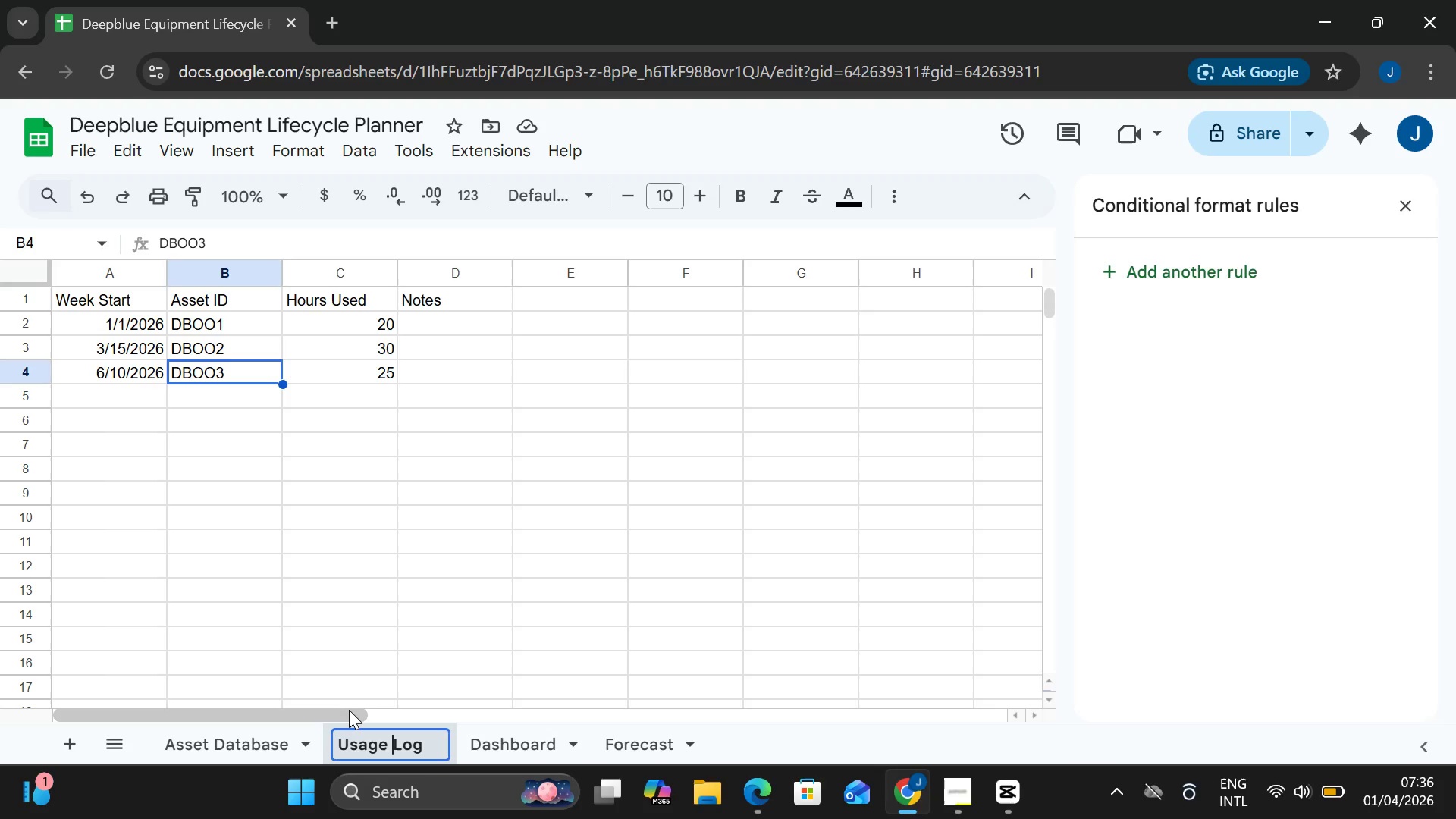 
key(Space)
 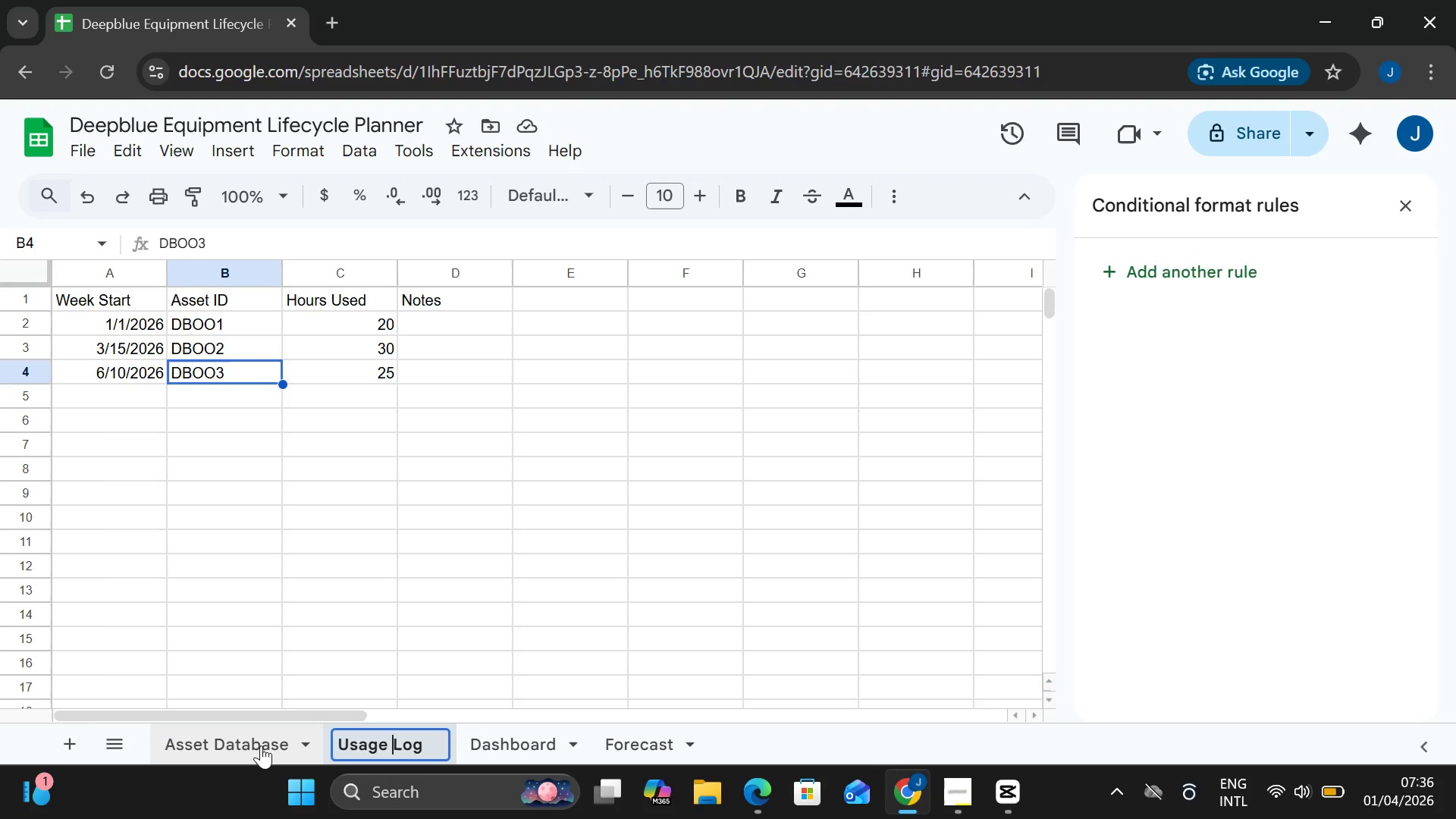 
left_click([259, 745])
 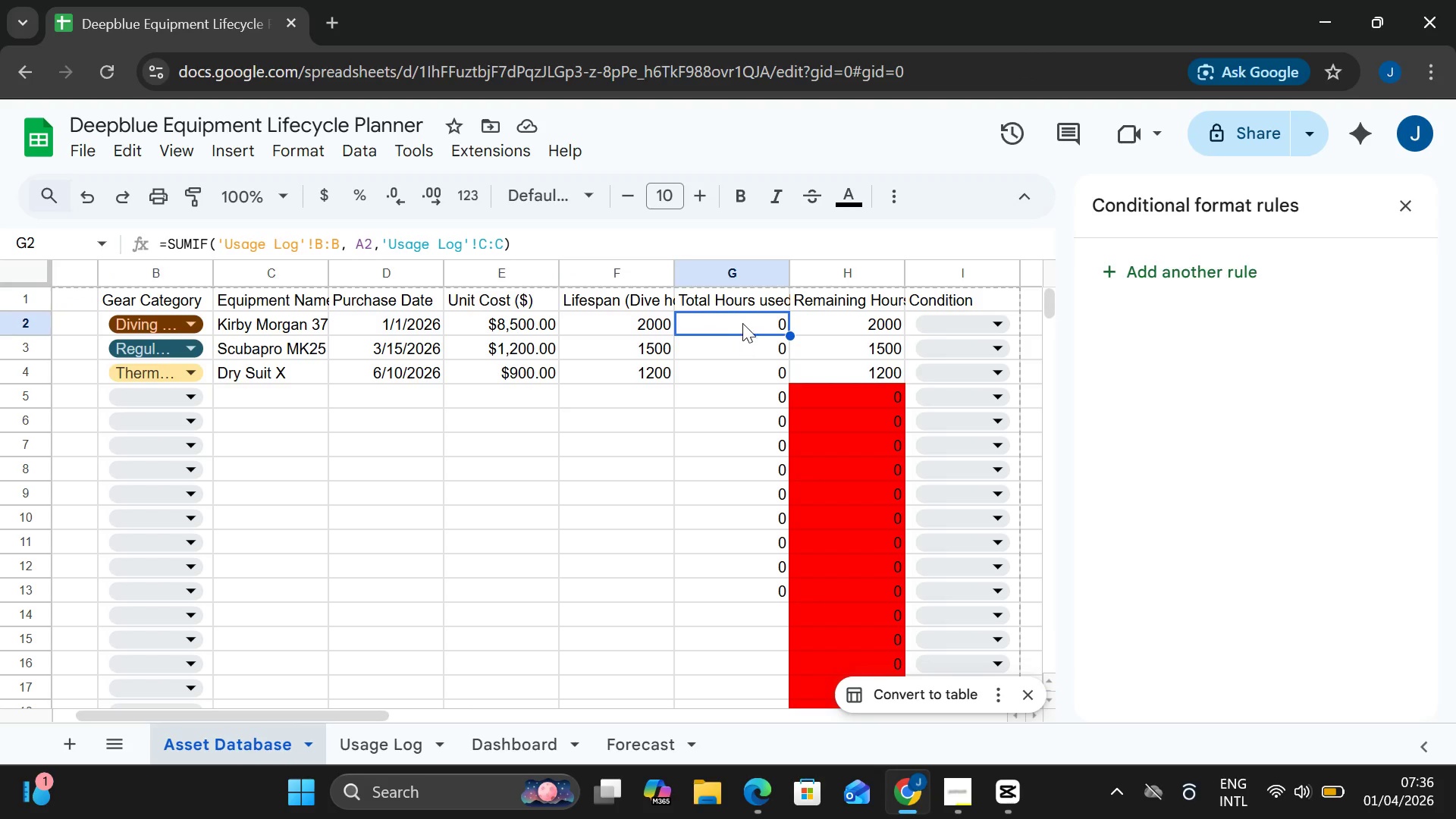 
double_click([742, 329])
 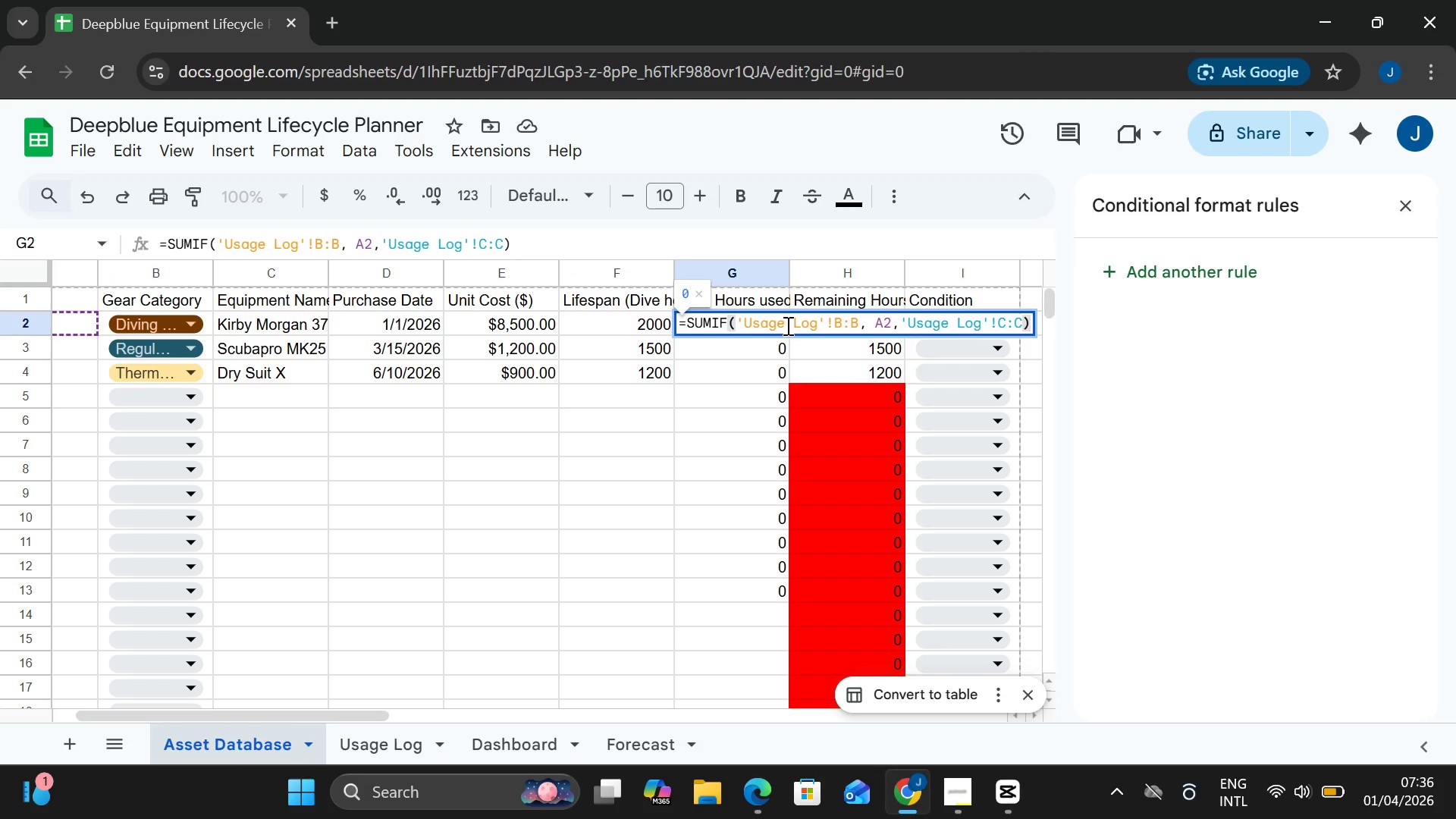 
left_click([788, 325])
 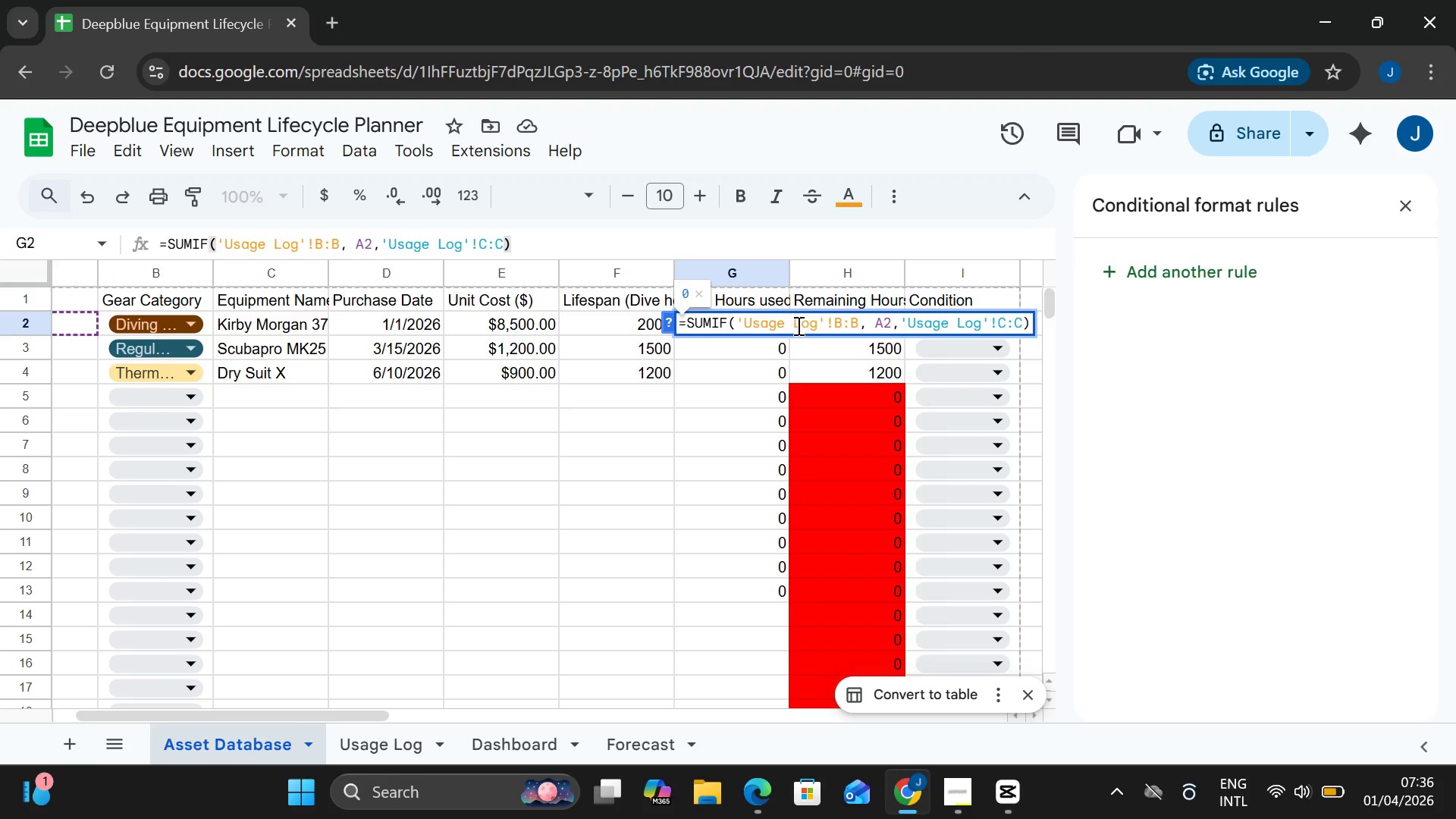 
left_click([797, 325])
 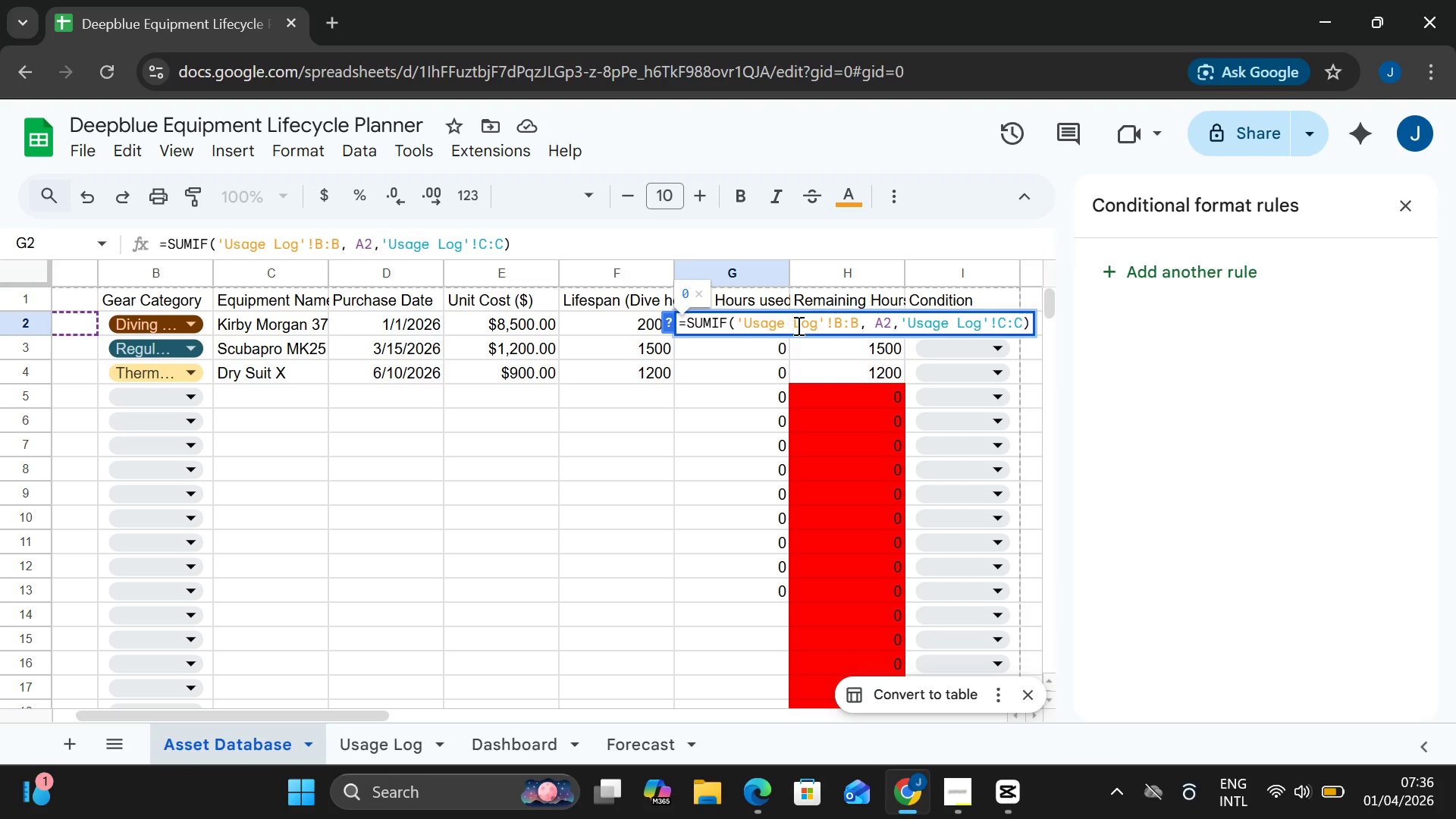 
key(Backspace)
 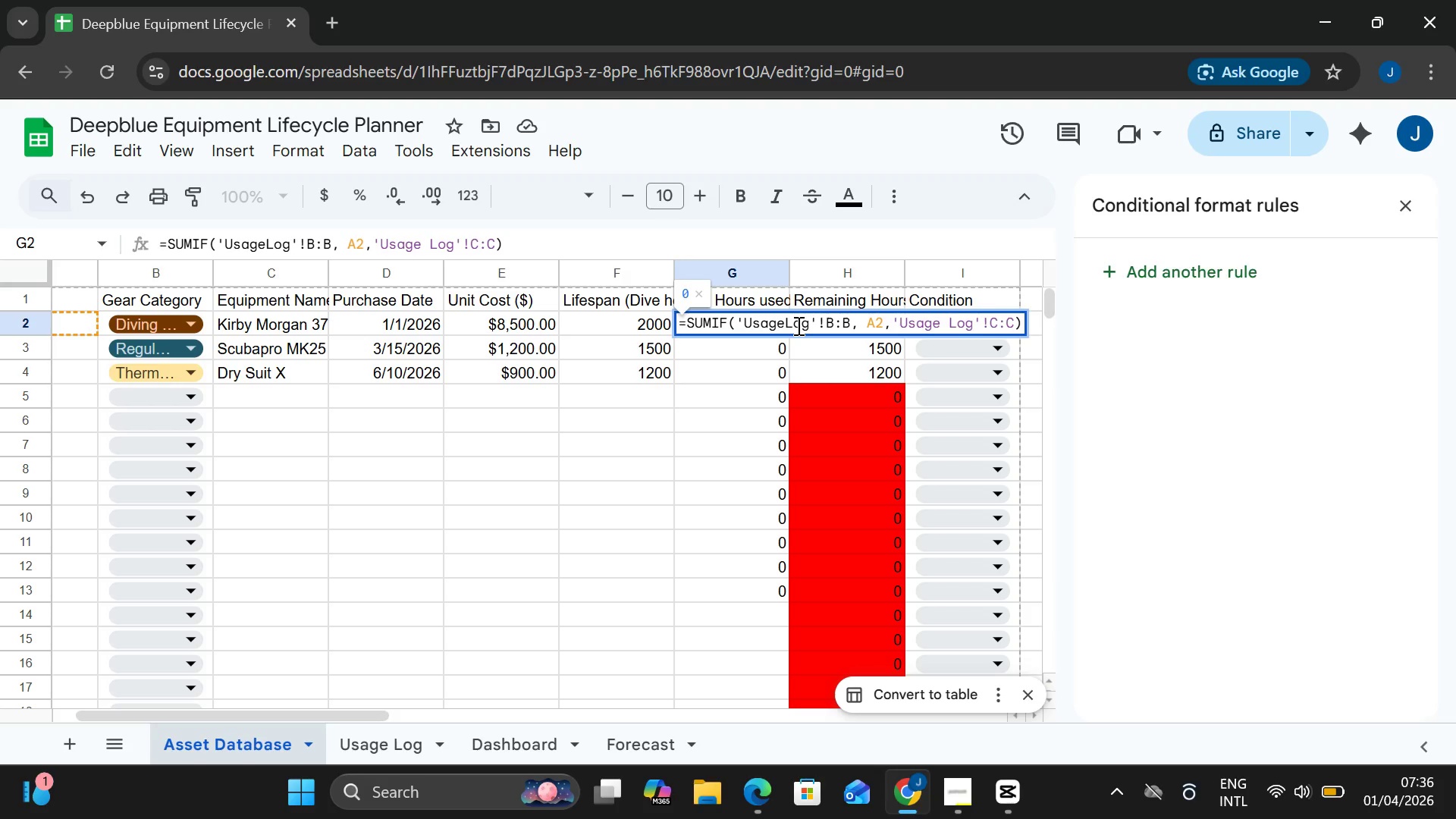 
key(Space)
 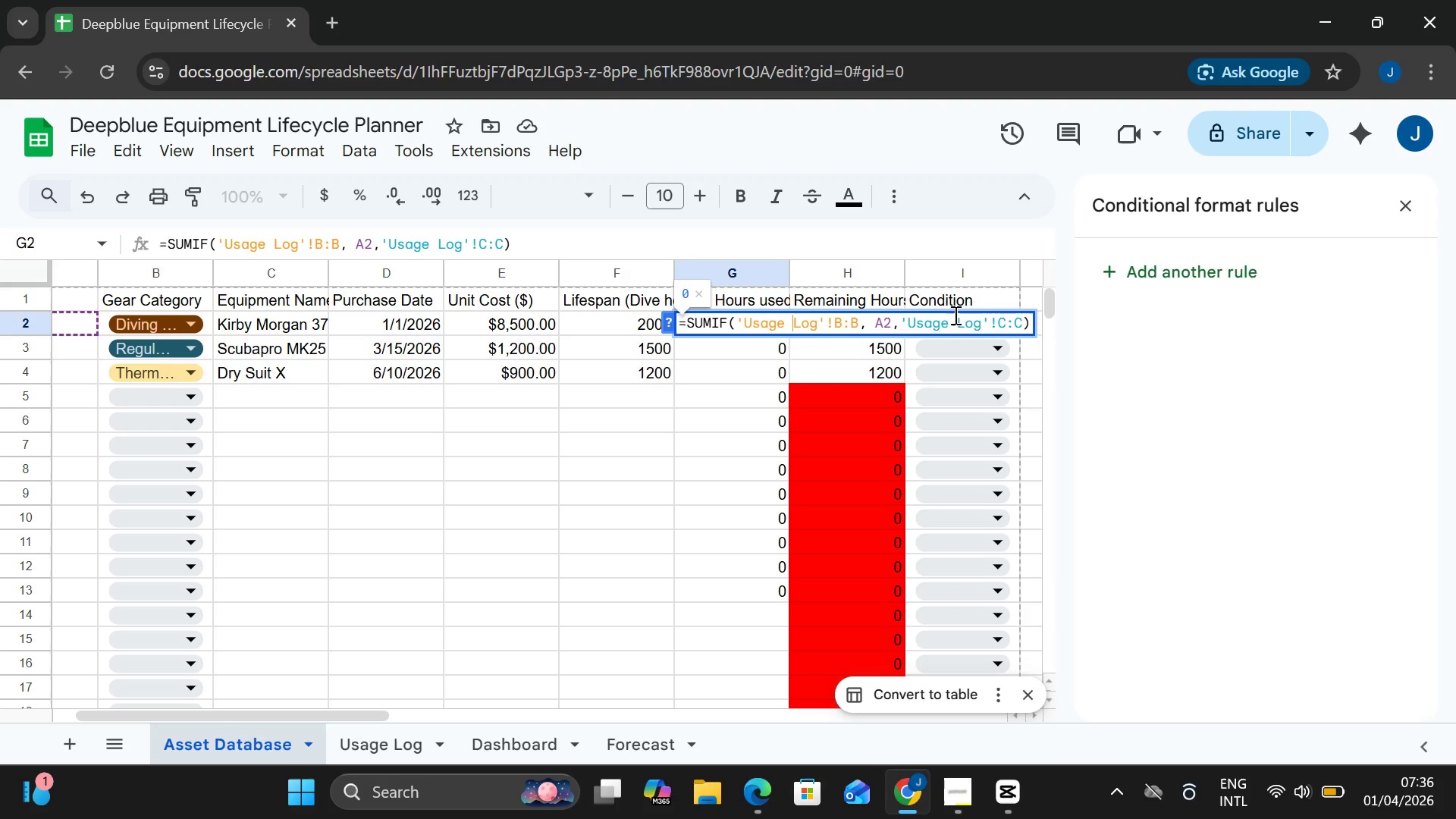 
left_click([954, 315])
 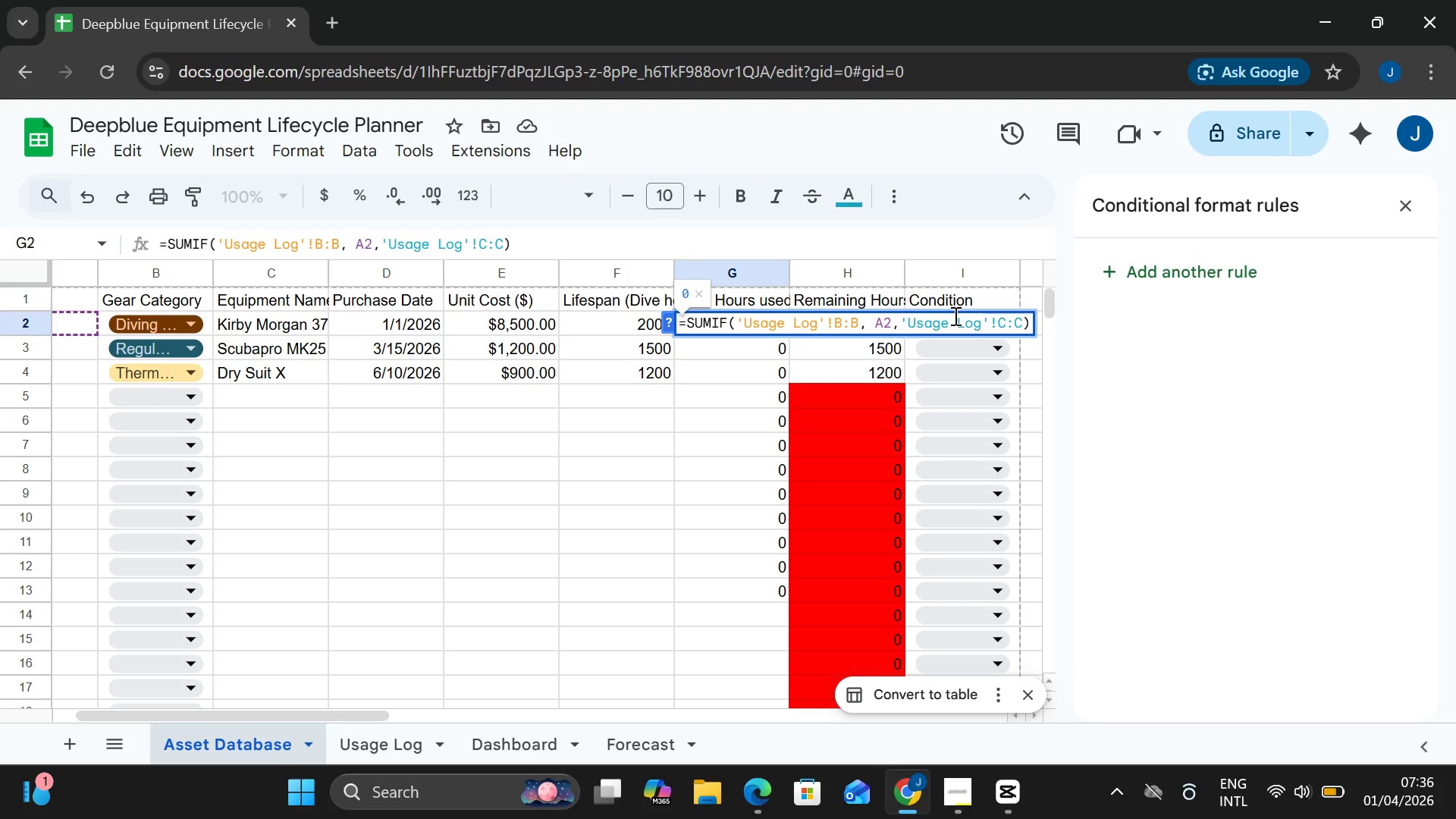 
key(Backspace)
 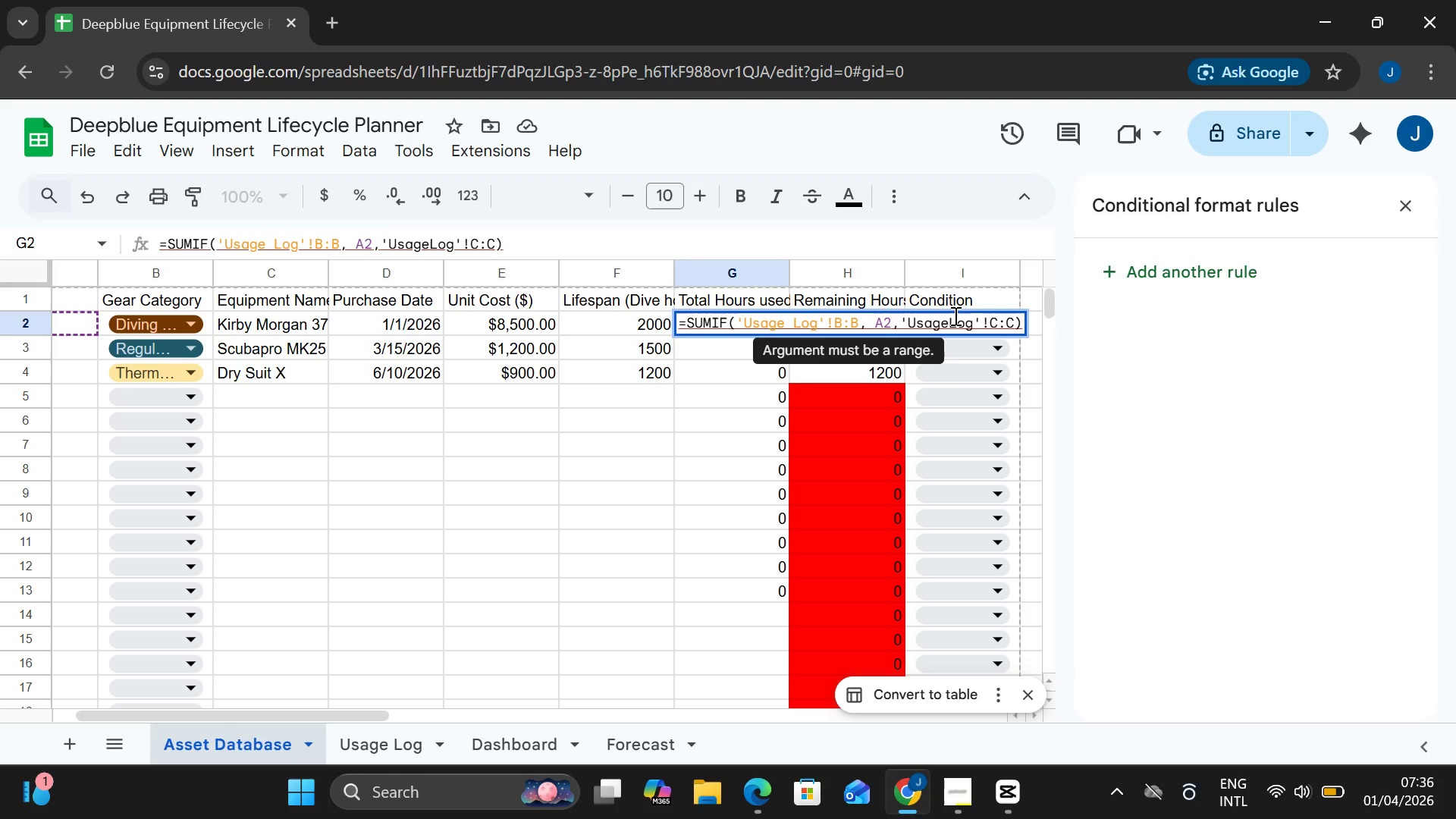 
key(Space)
 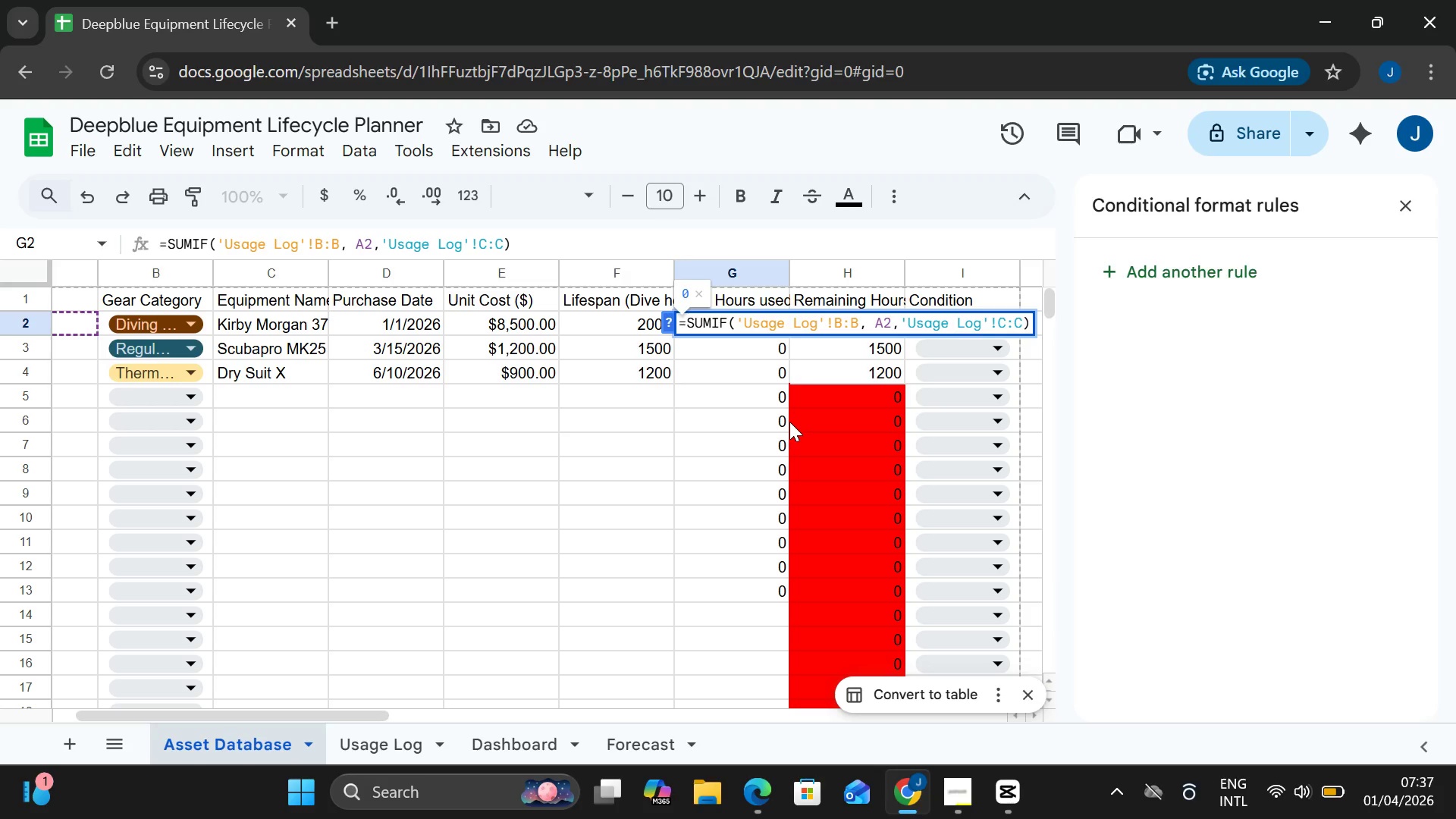 
wait(11.95)
 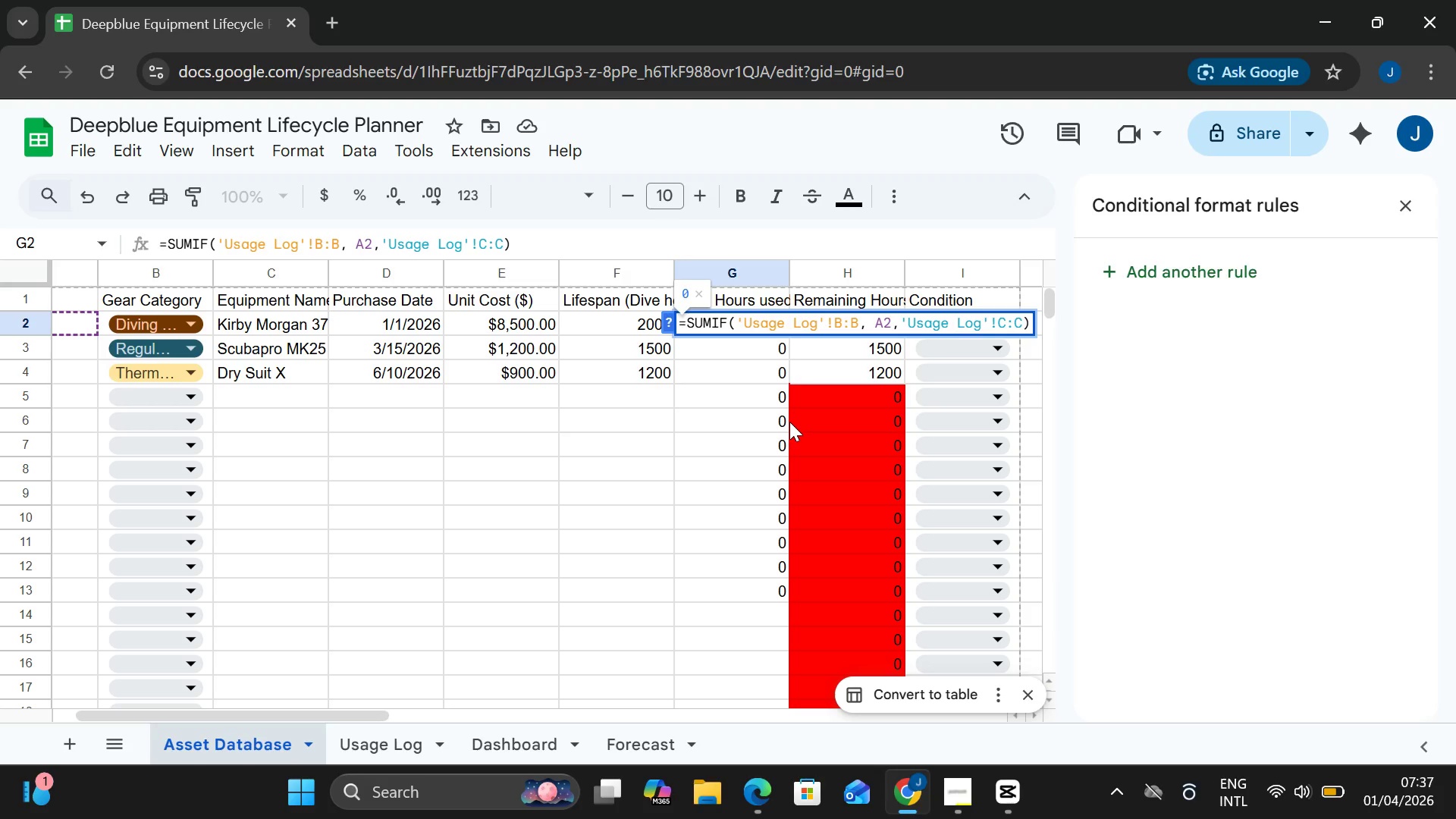 
left_click([579, 494])
 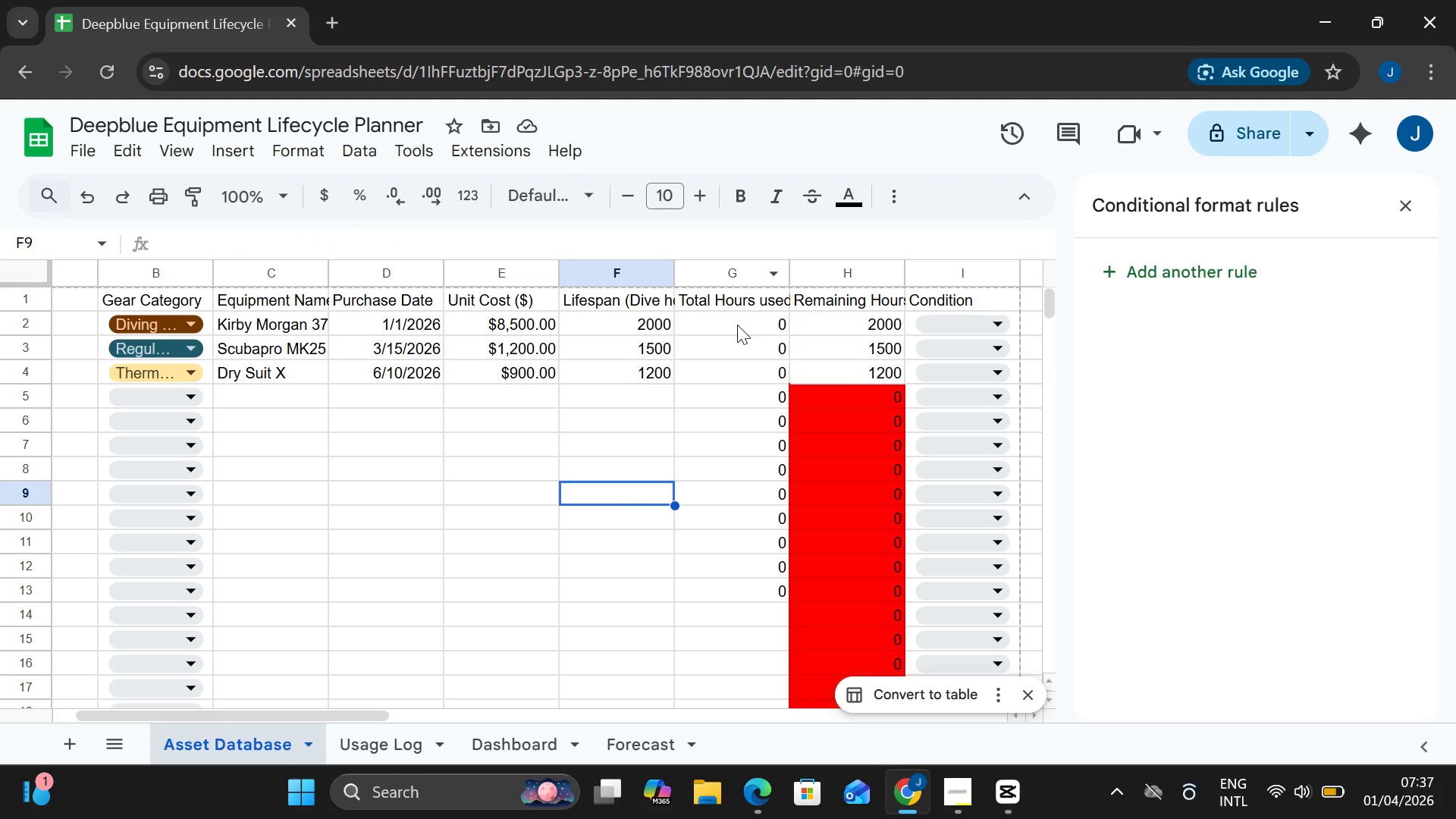 
double_click([737, 325])
 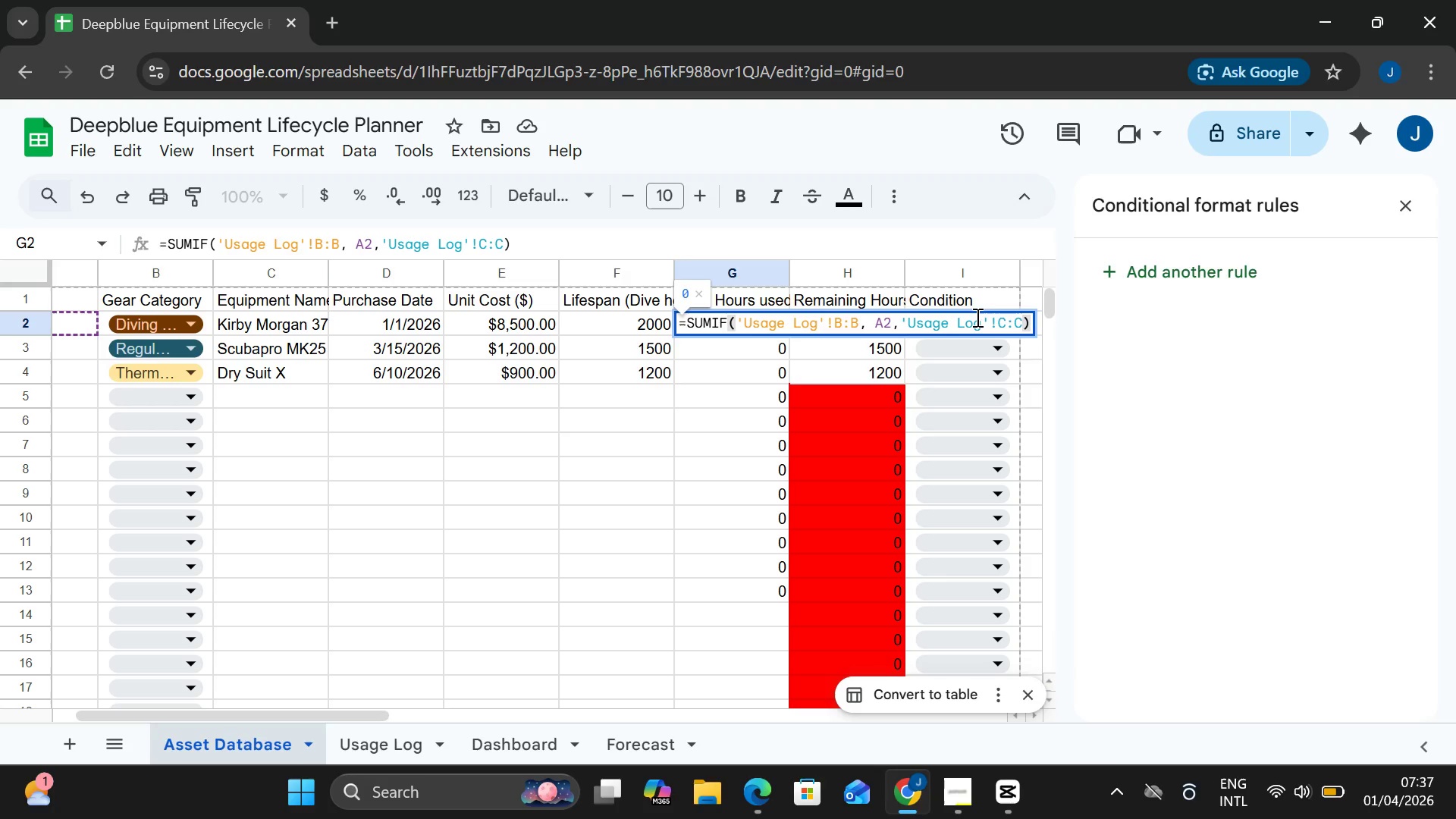 
wait(20.95)
 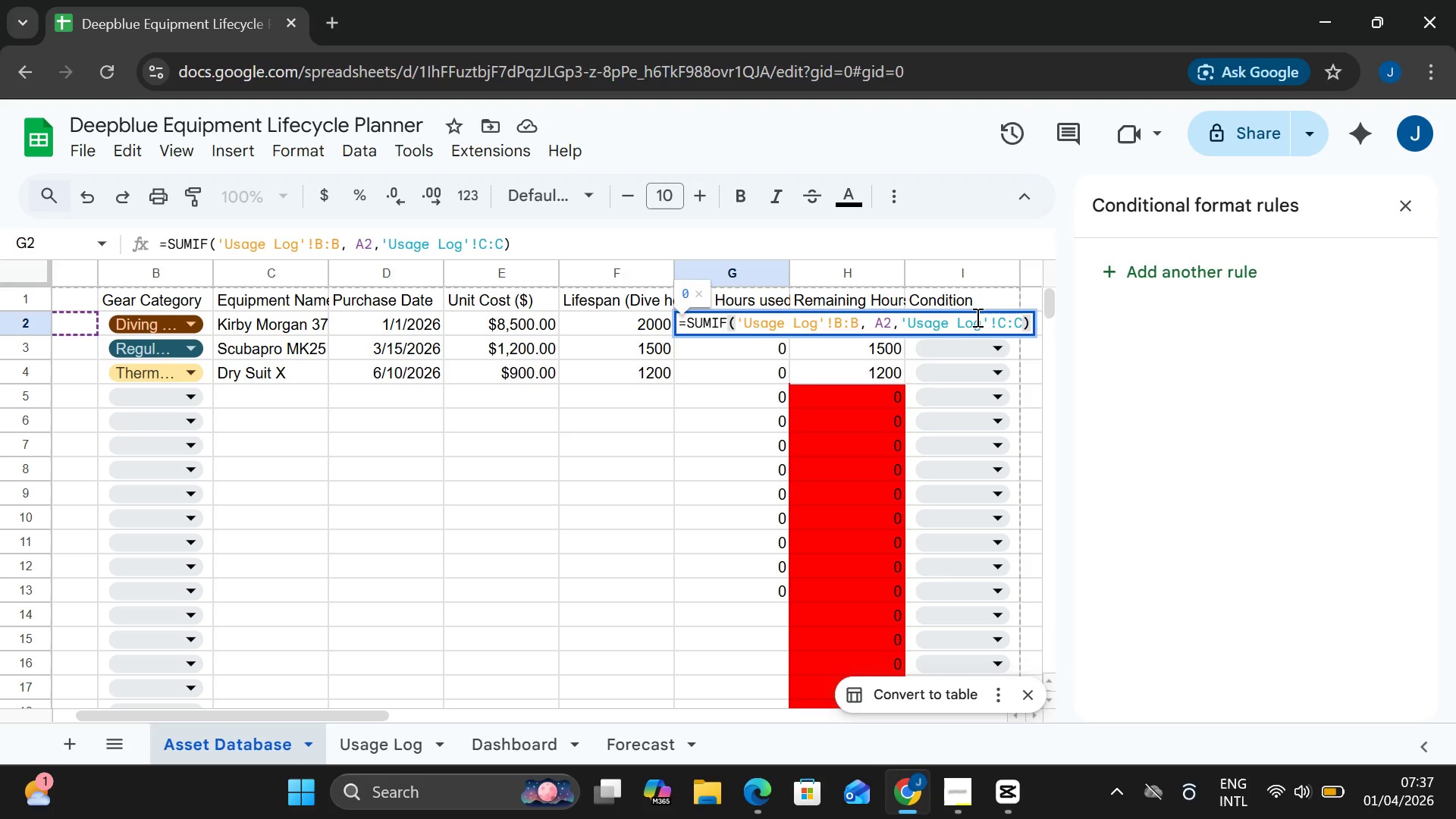 
key(Enter)
 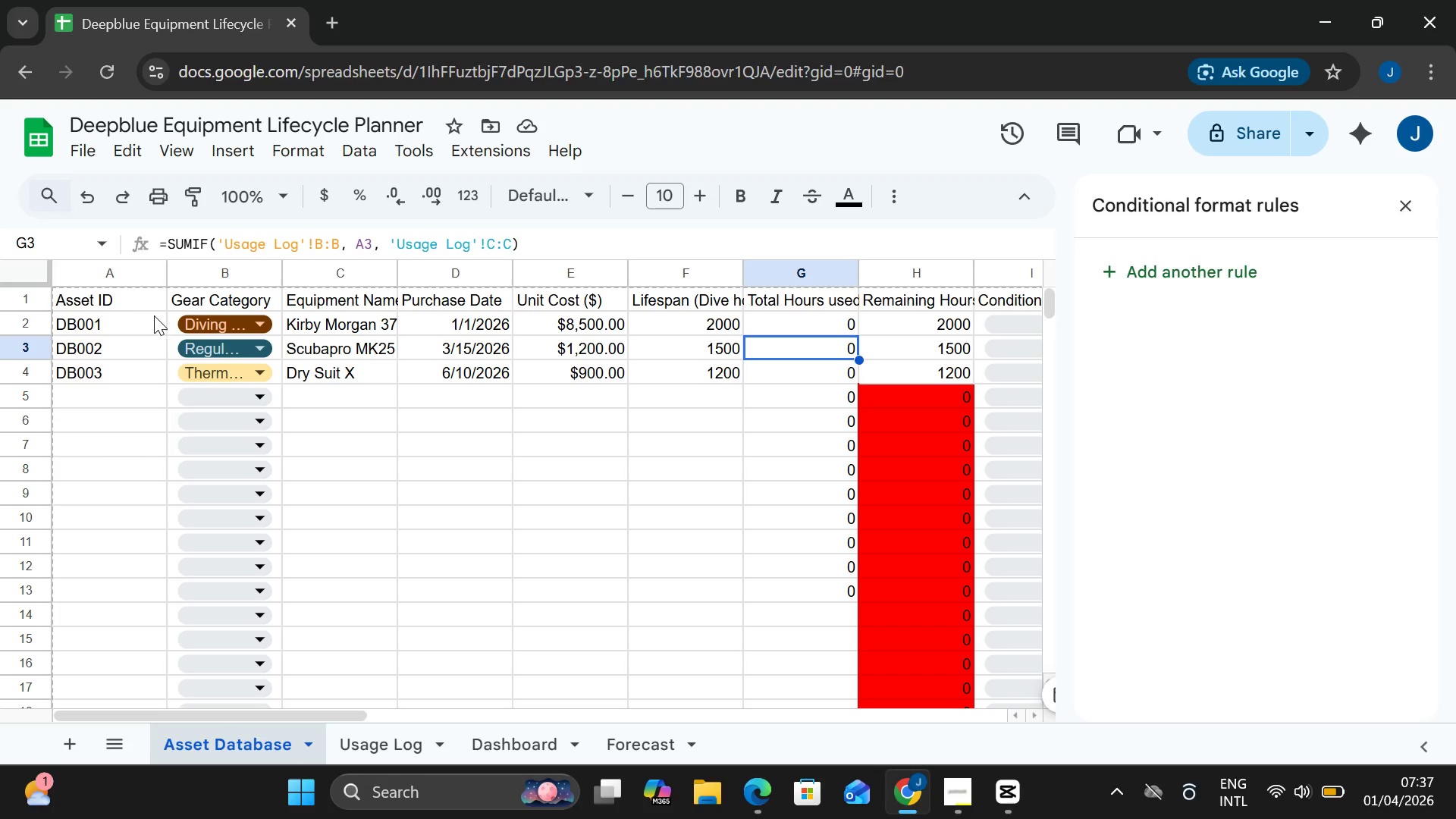 
wait(28.44)
 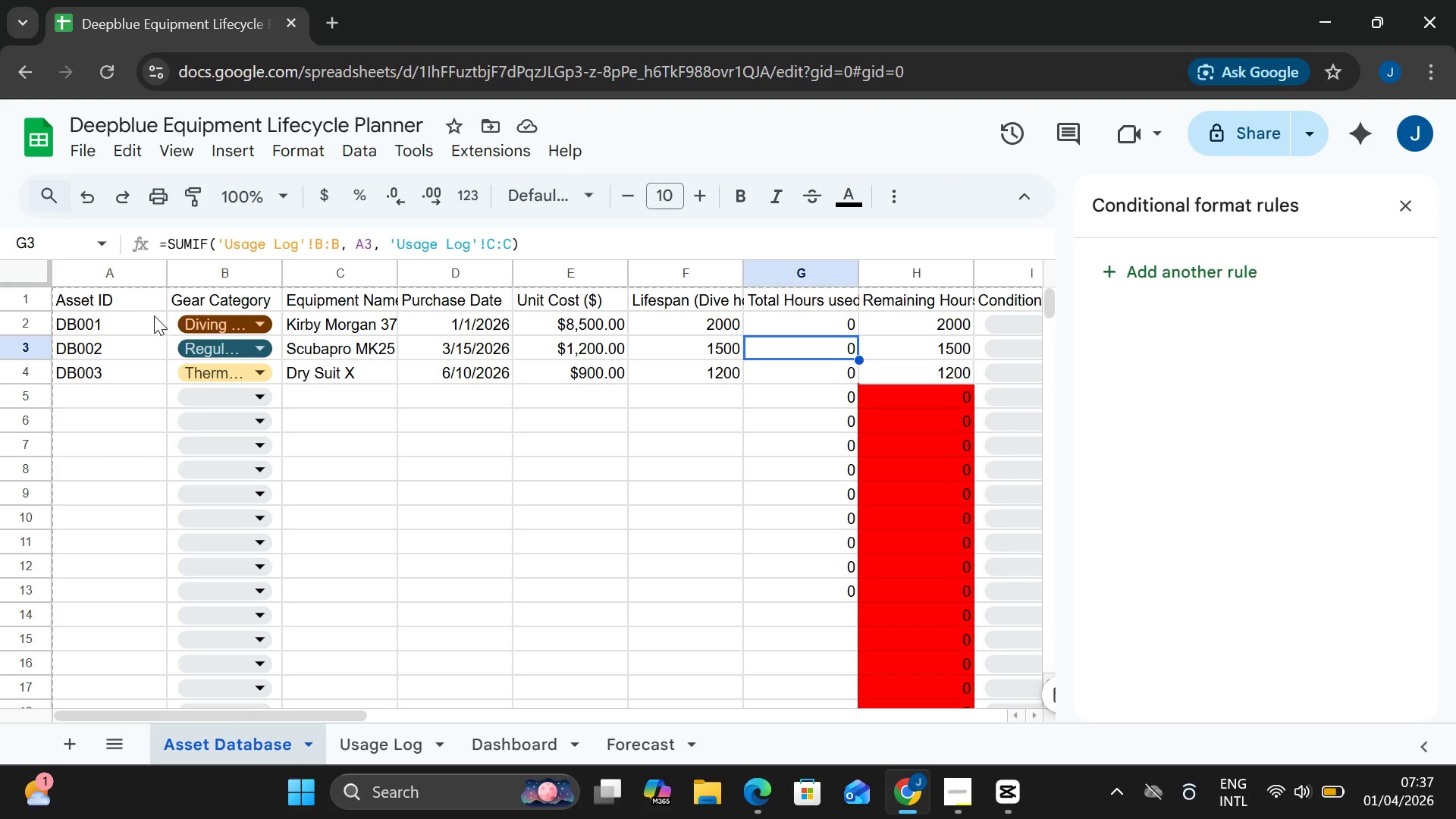 
double_click([404, 738])
 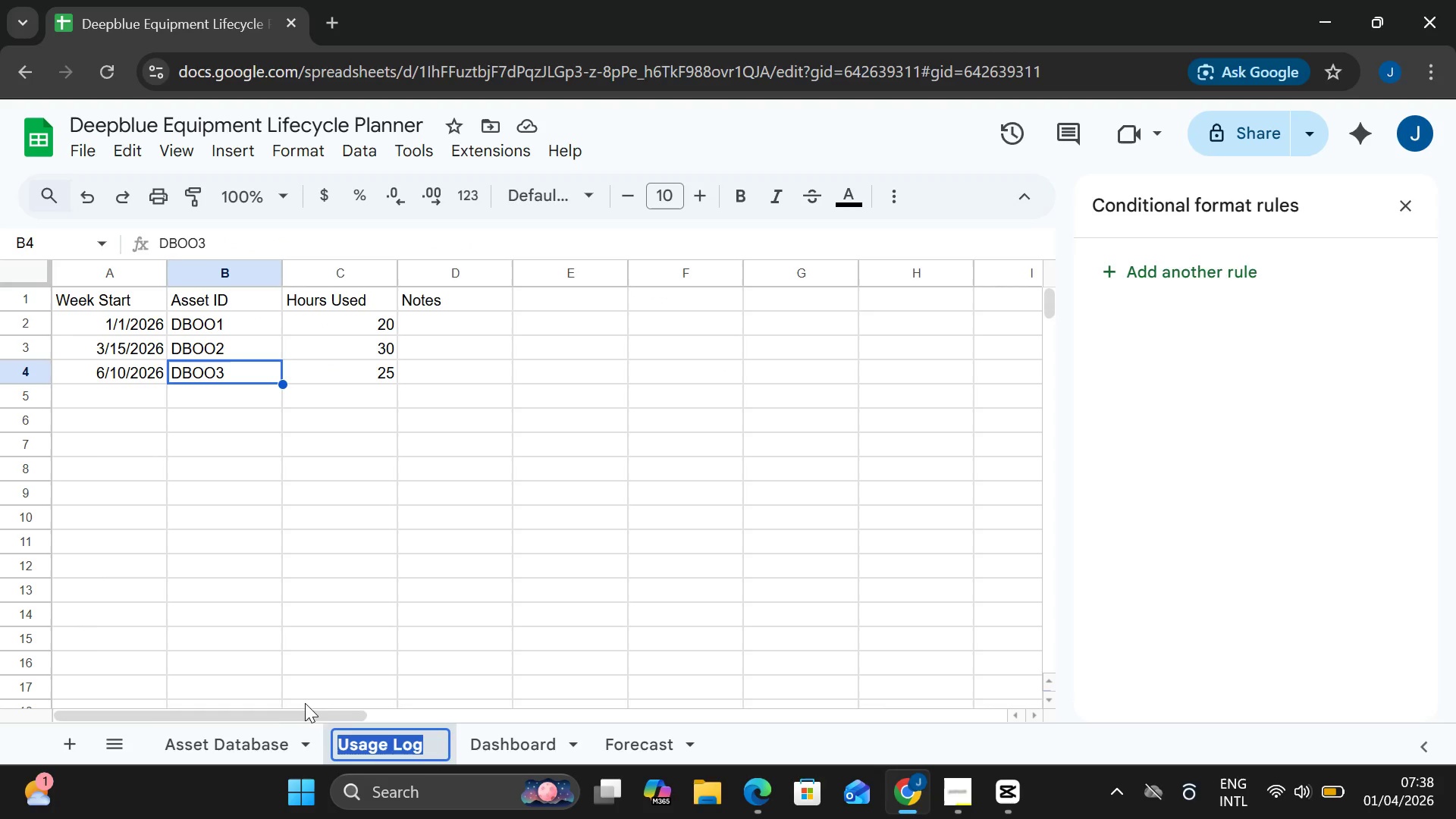 
left_click([271, 736])
 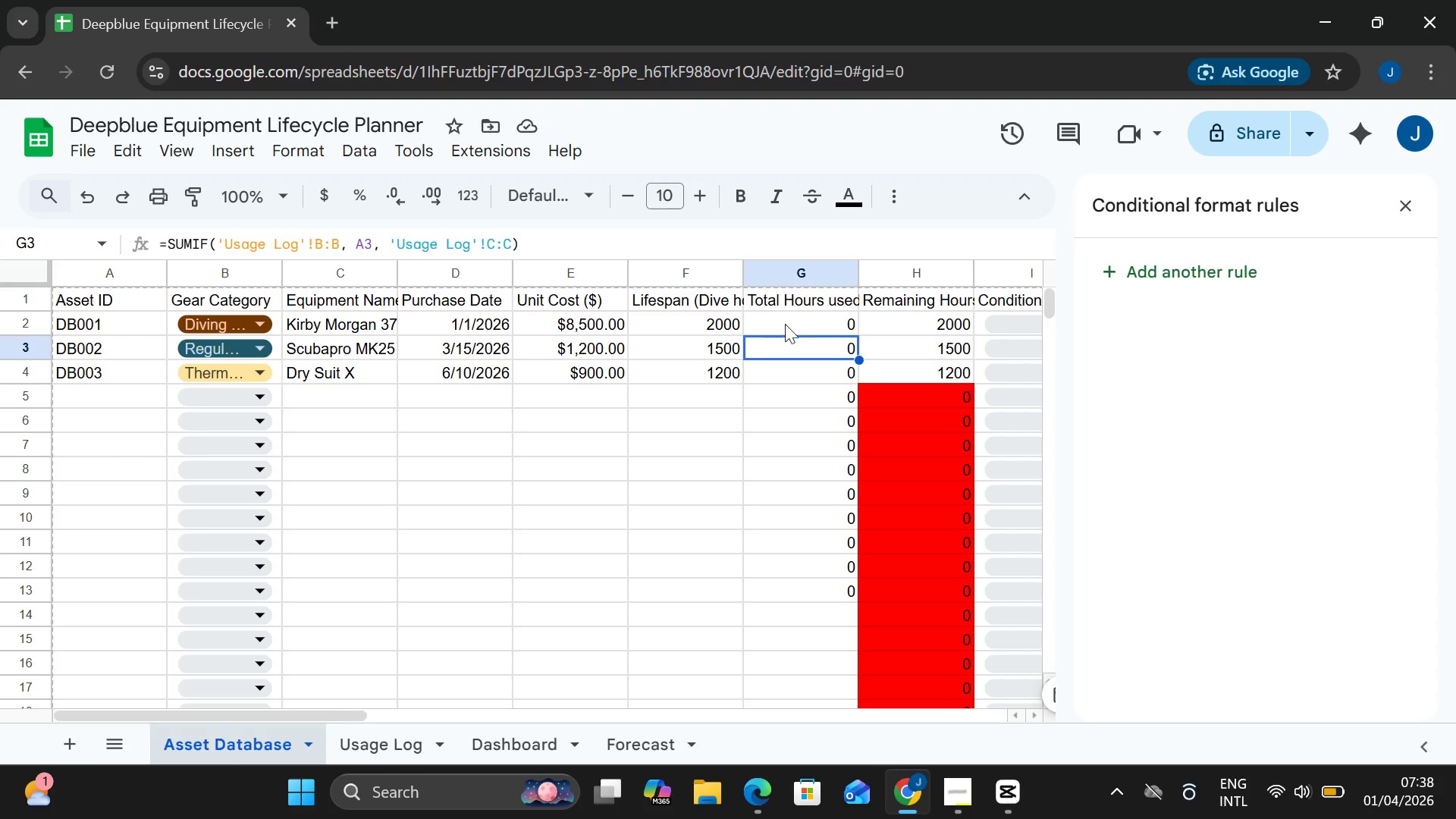 
double_click([788, 322])
 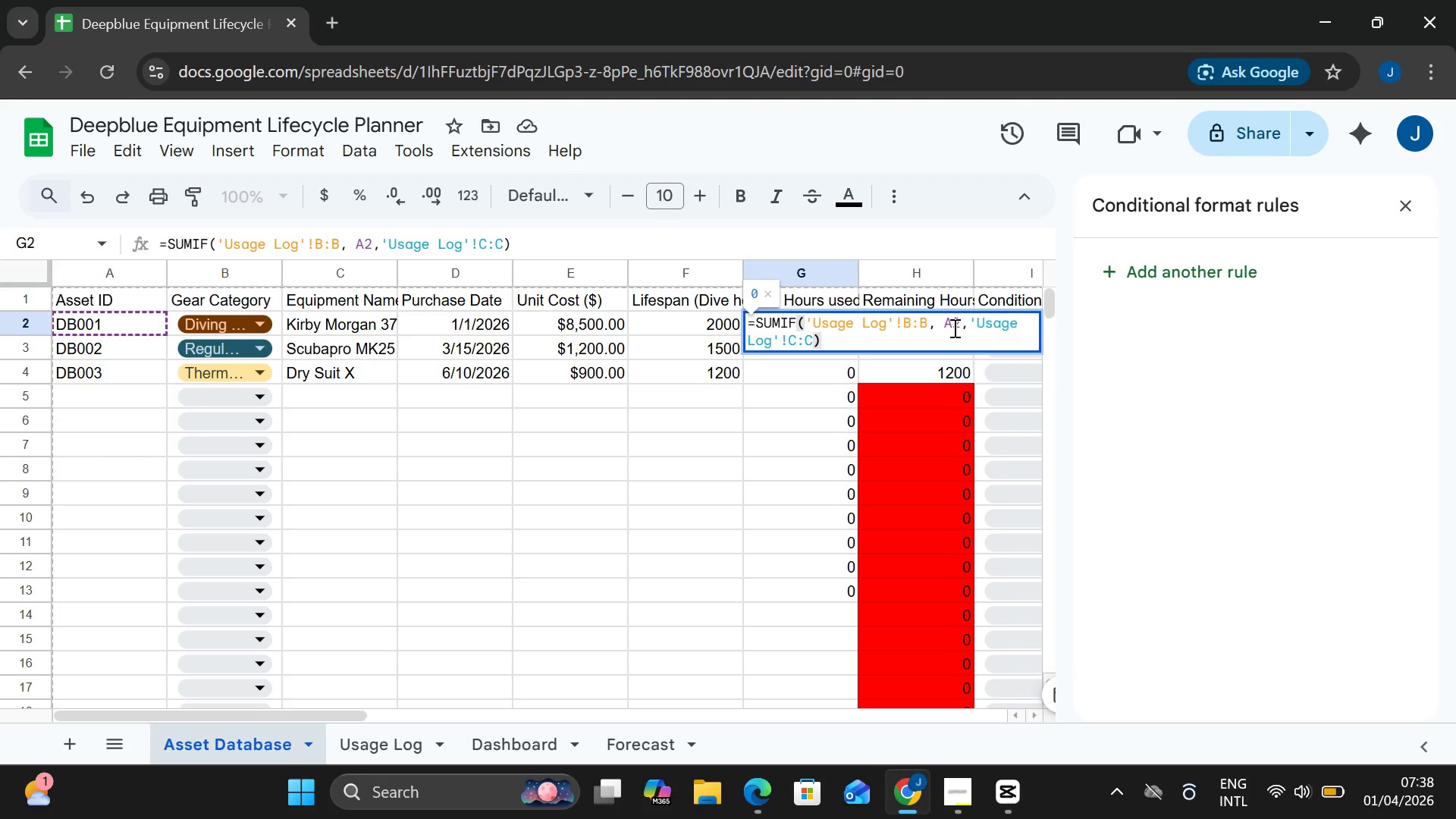 
left_click([959, 328])
 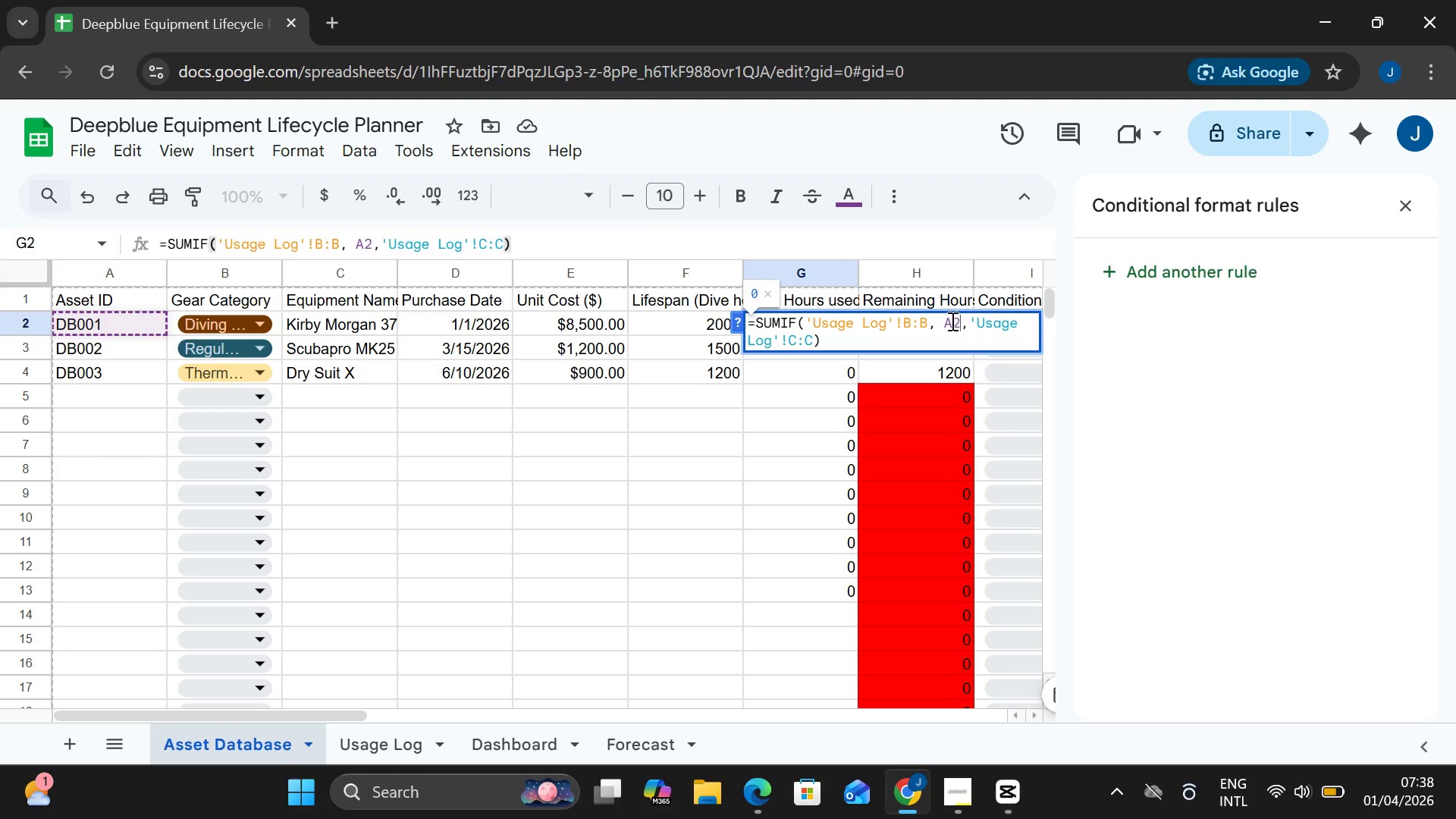 
left_click([951, 321])
 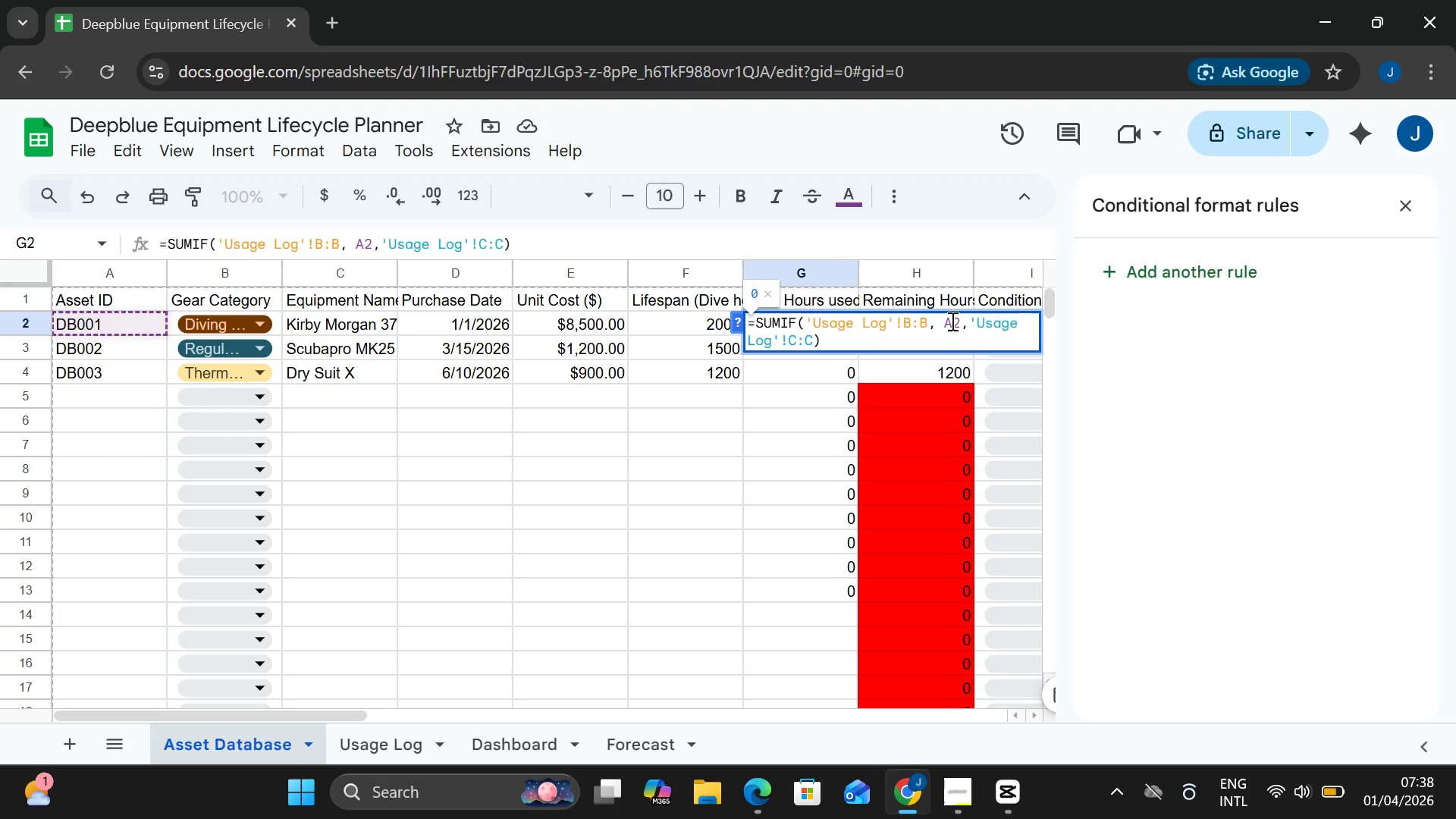 
key(Backspace)
 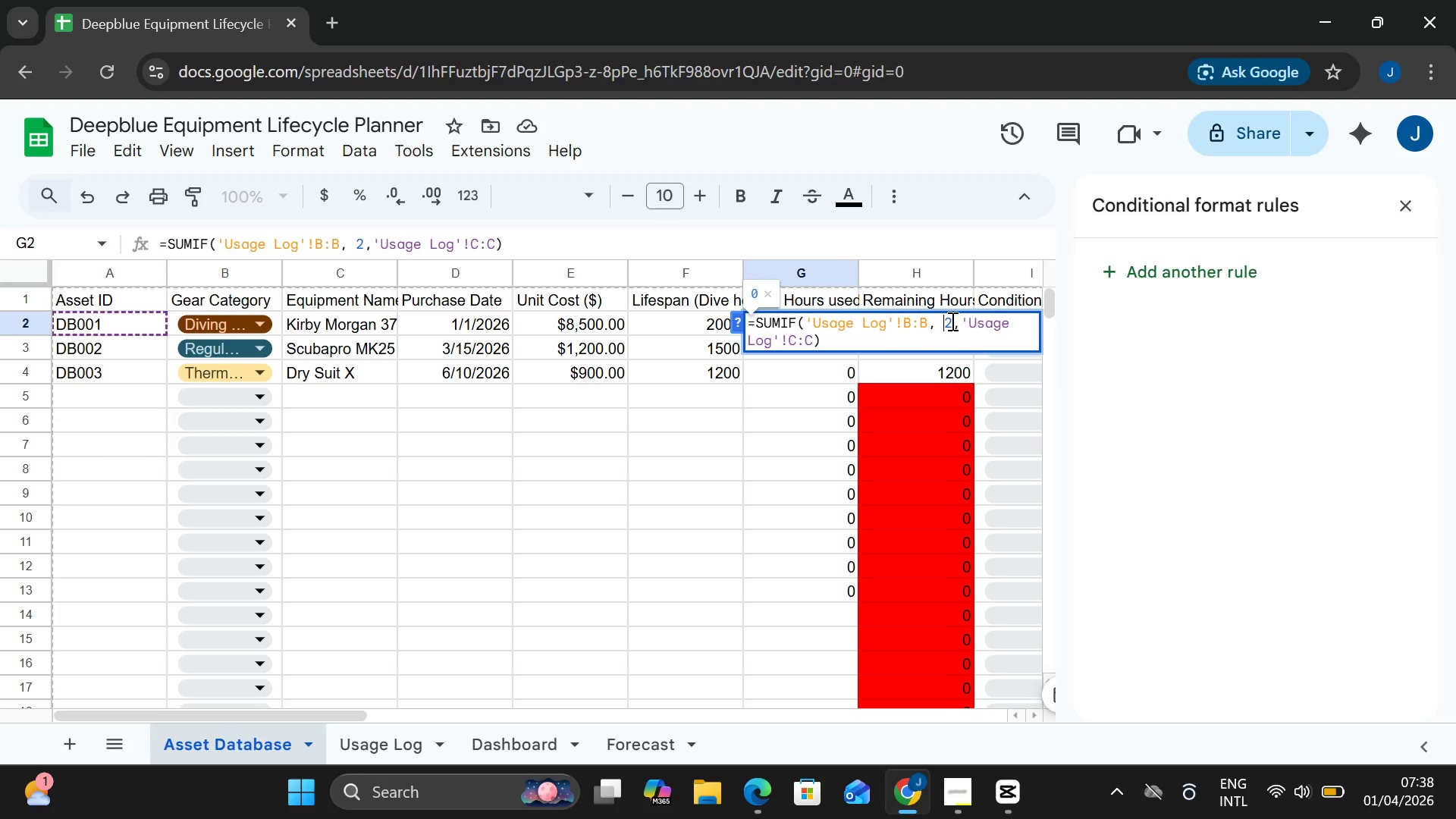 
key(B)
 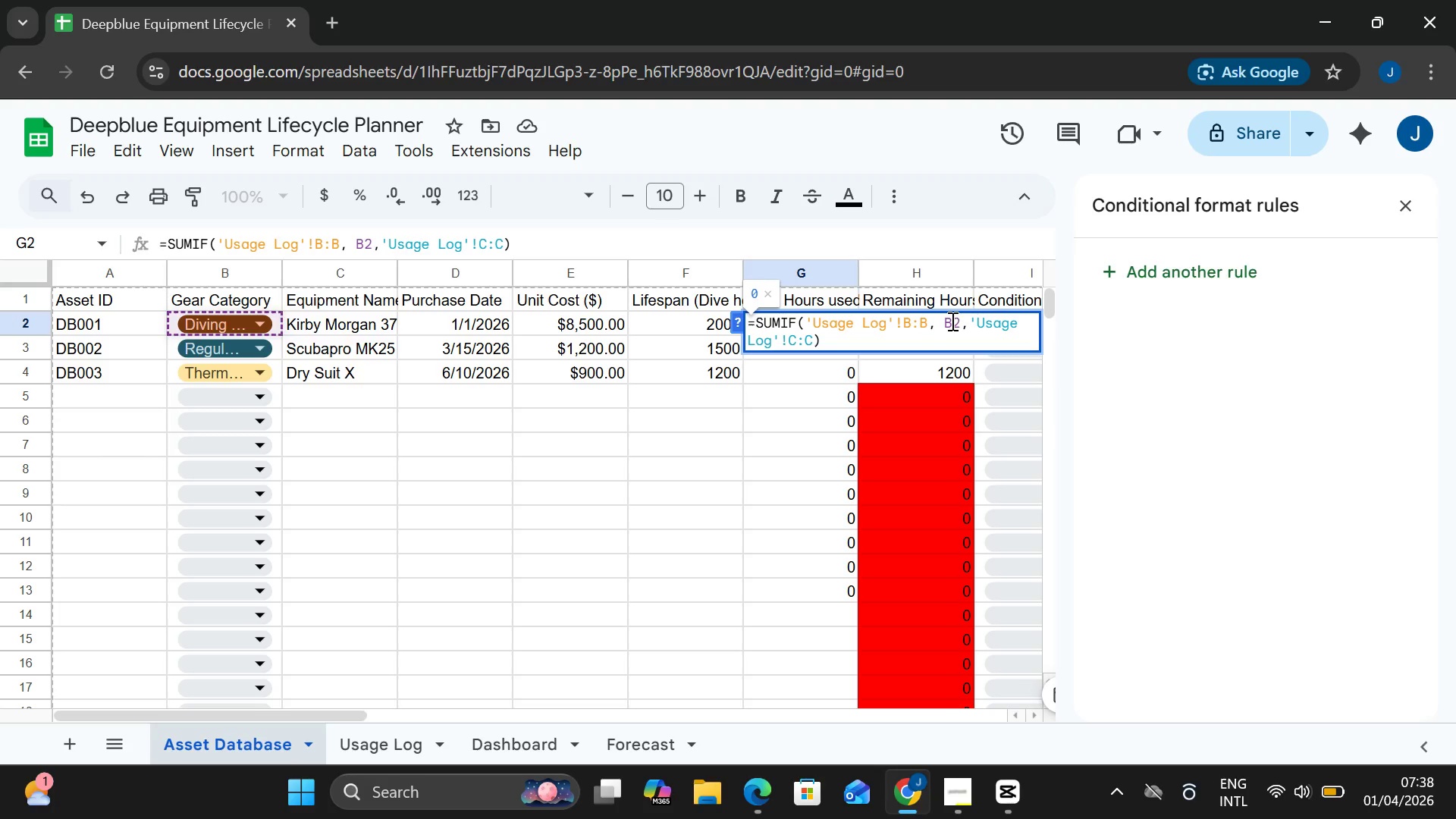 
key(Enter)
 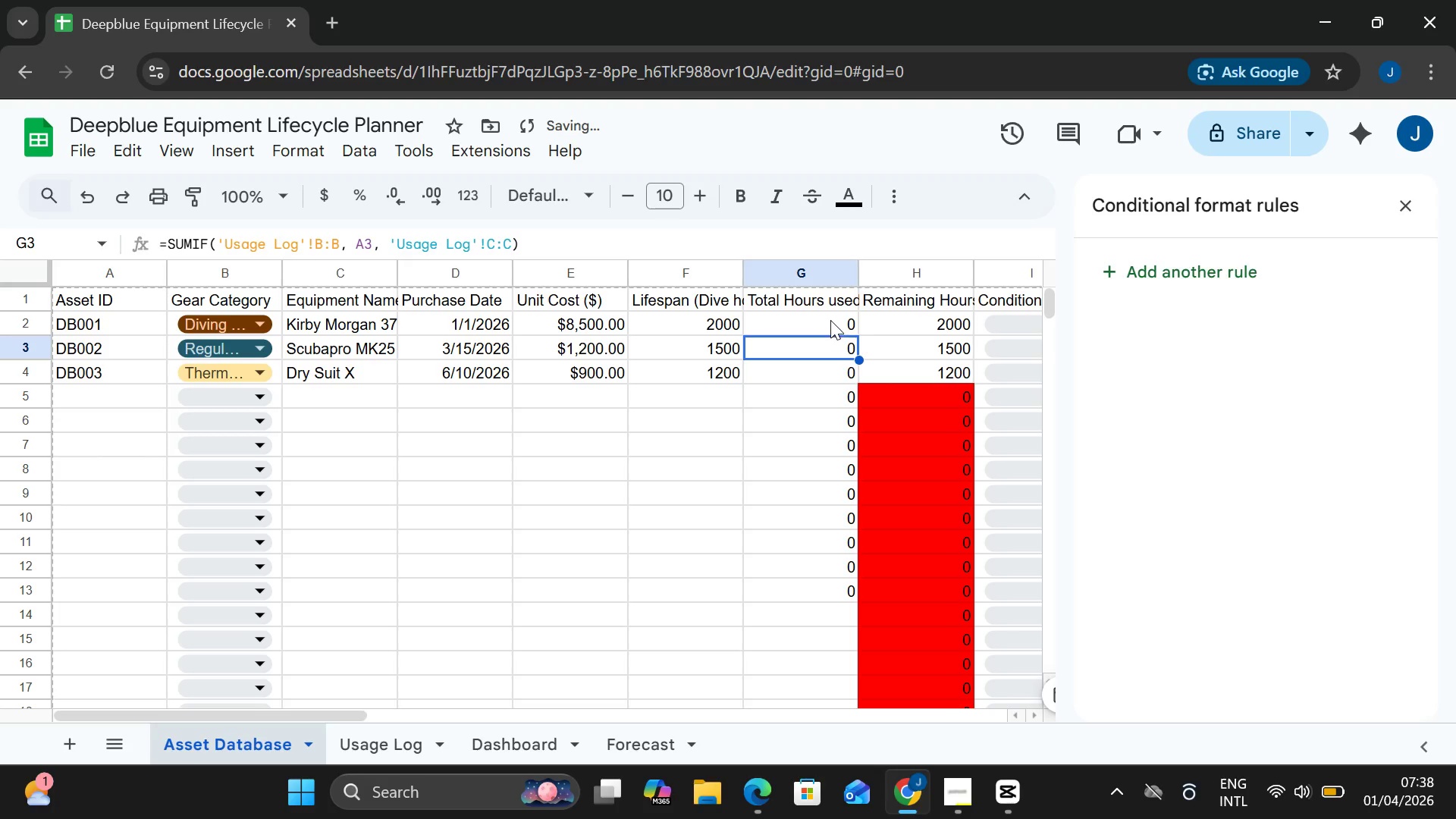 
double_click([830, 320])
 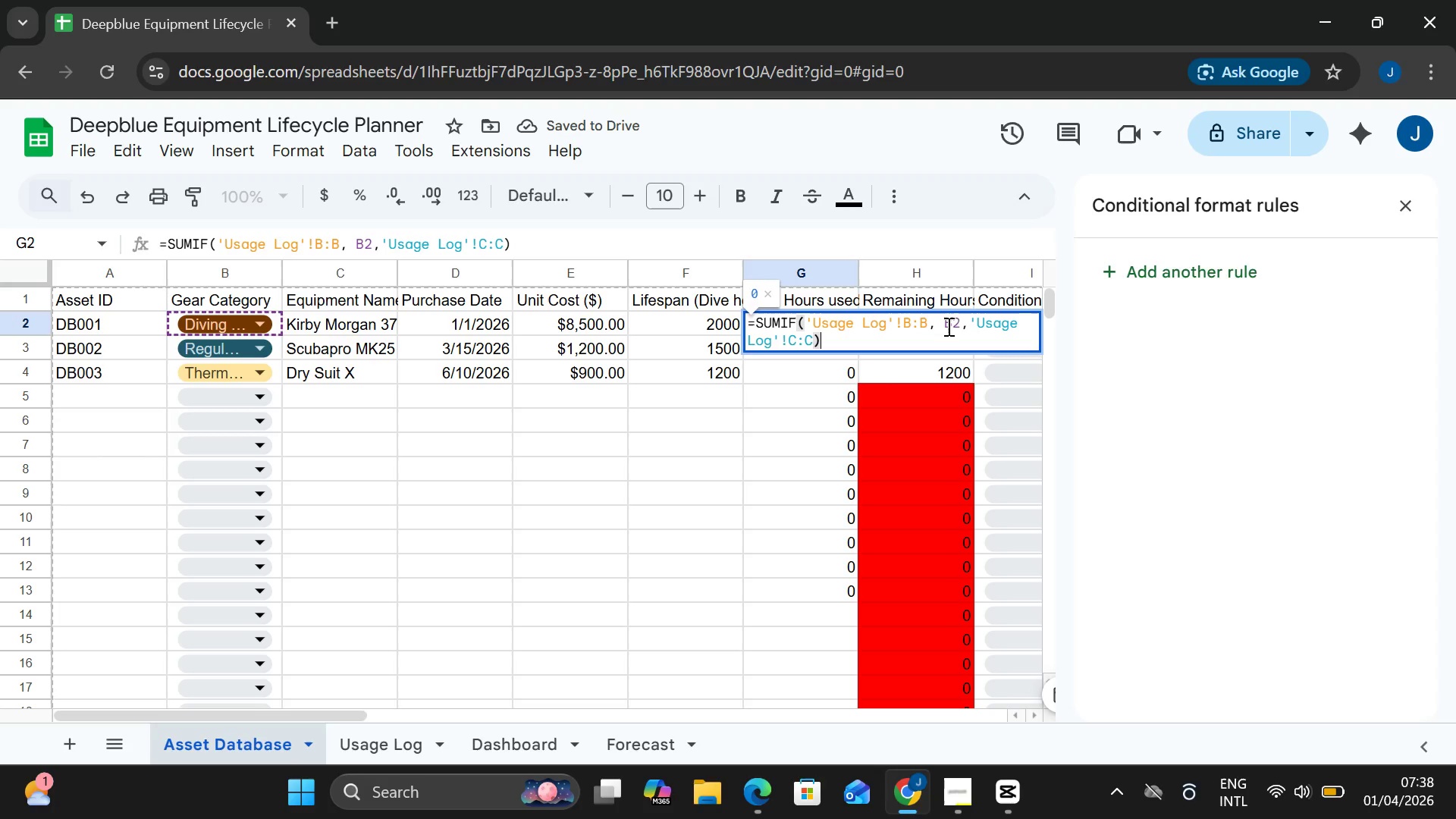 
left_click([949, 326])
 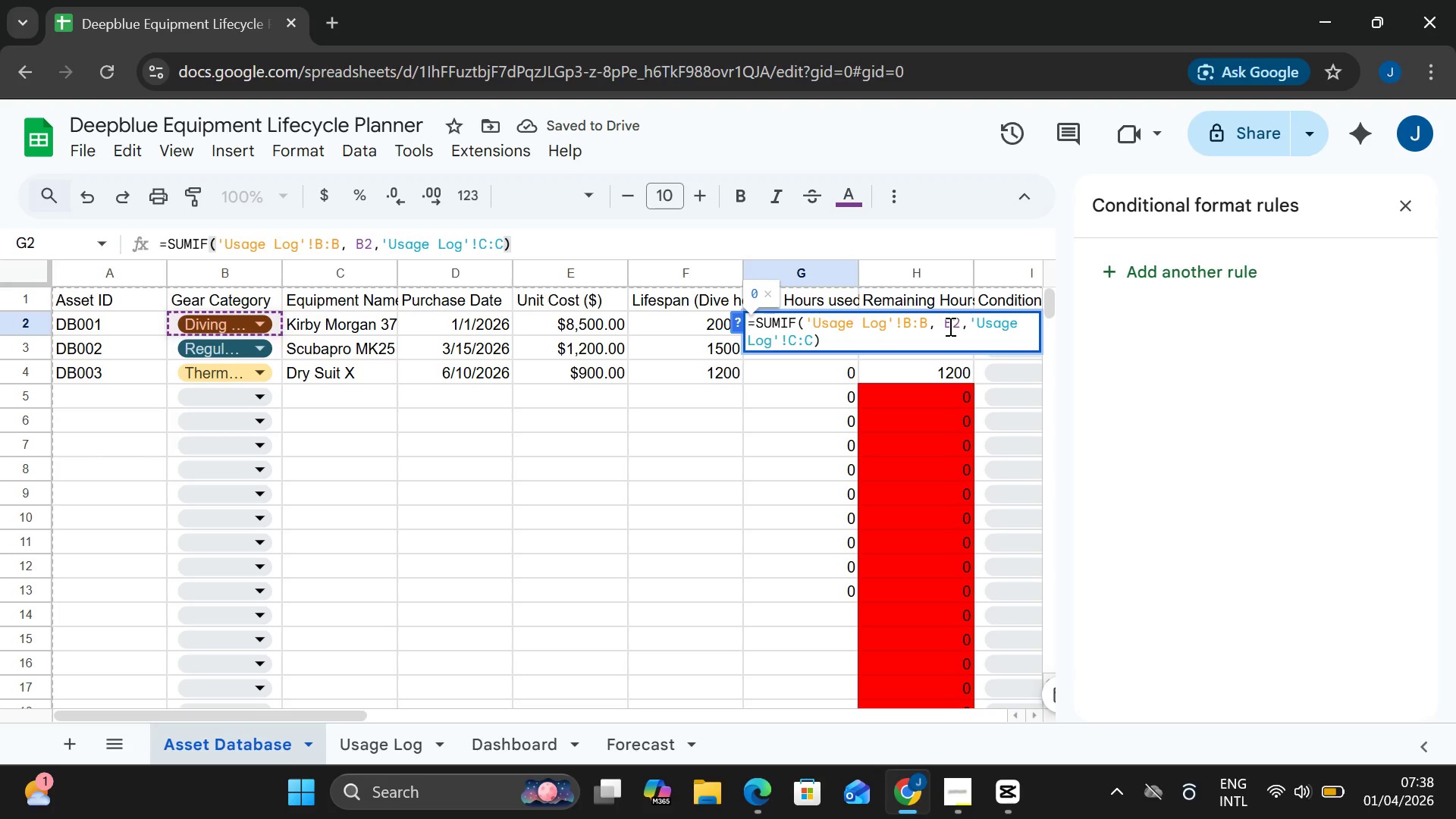 
key(Backspace)
 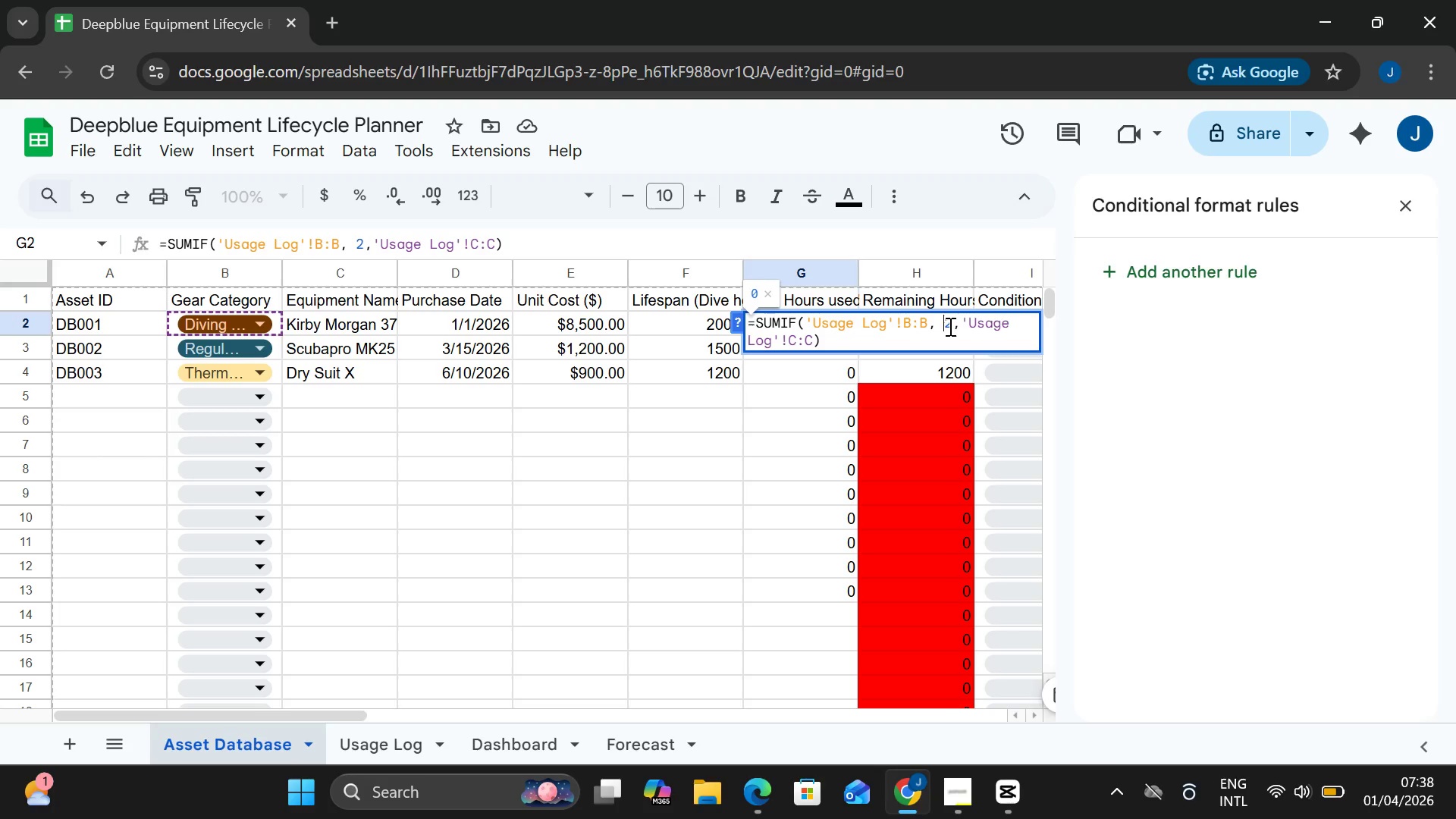 
key(A)
 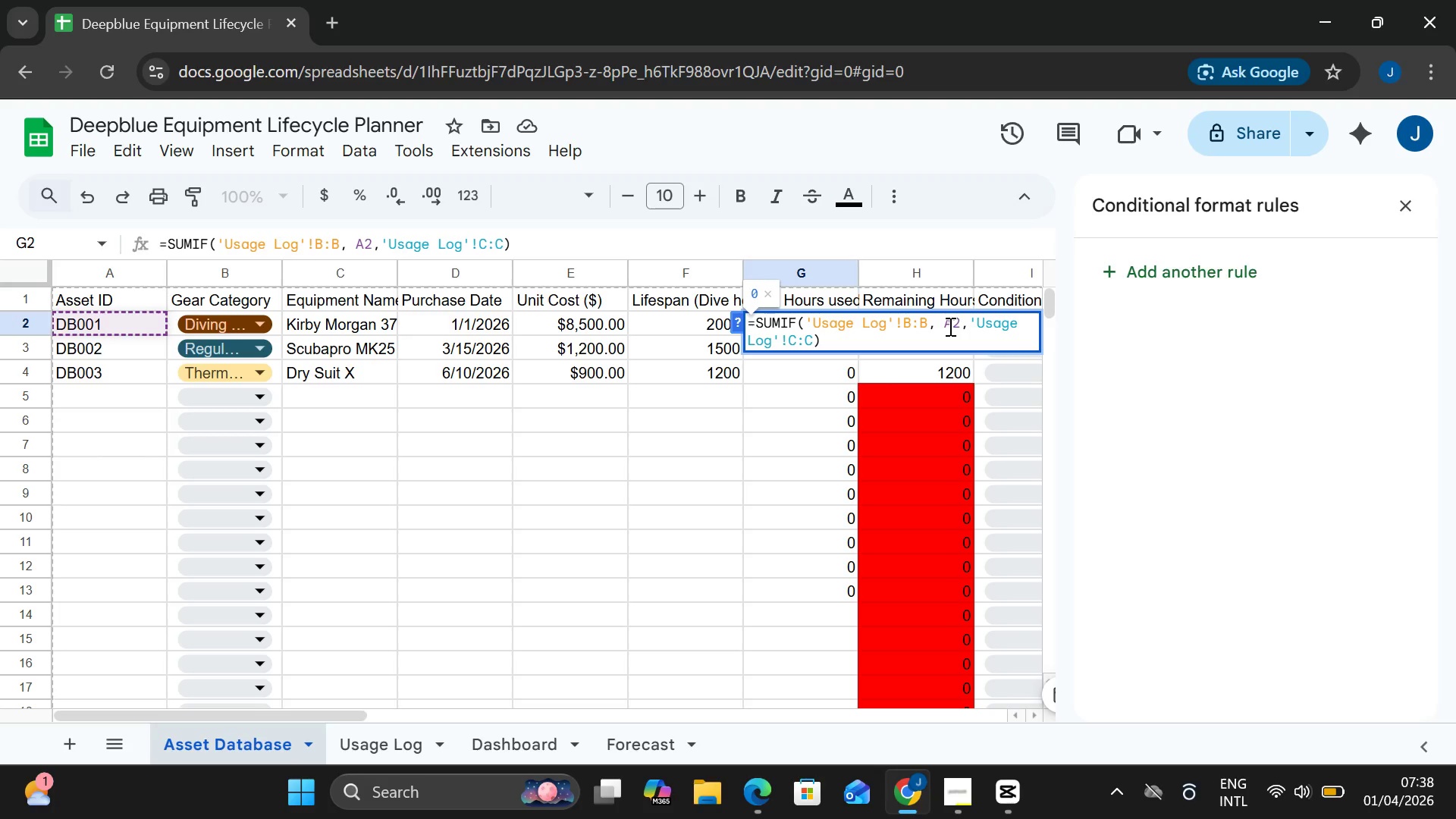 
key(Enter)
 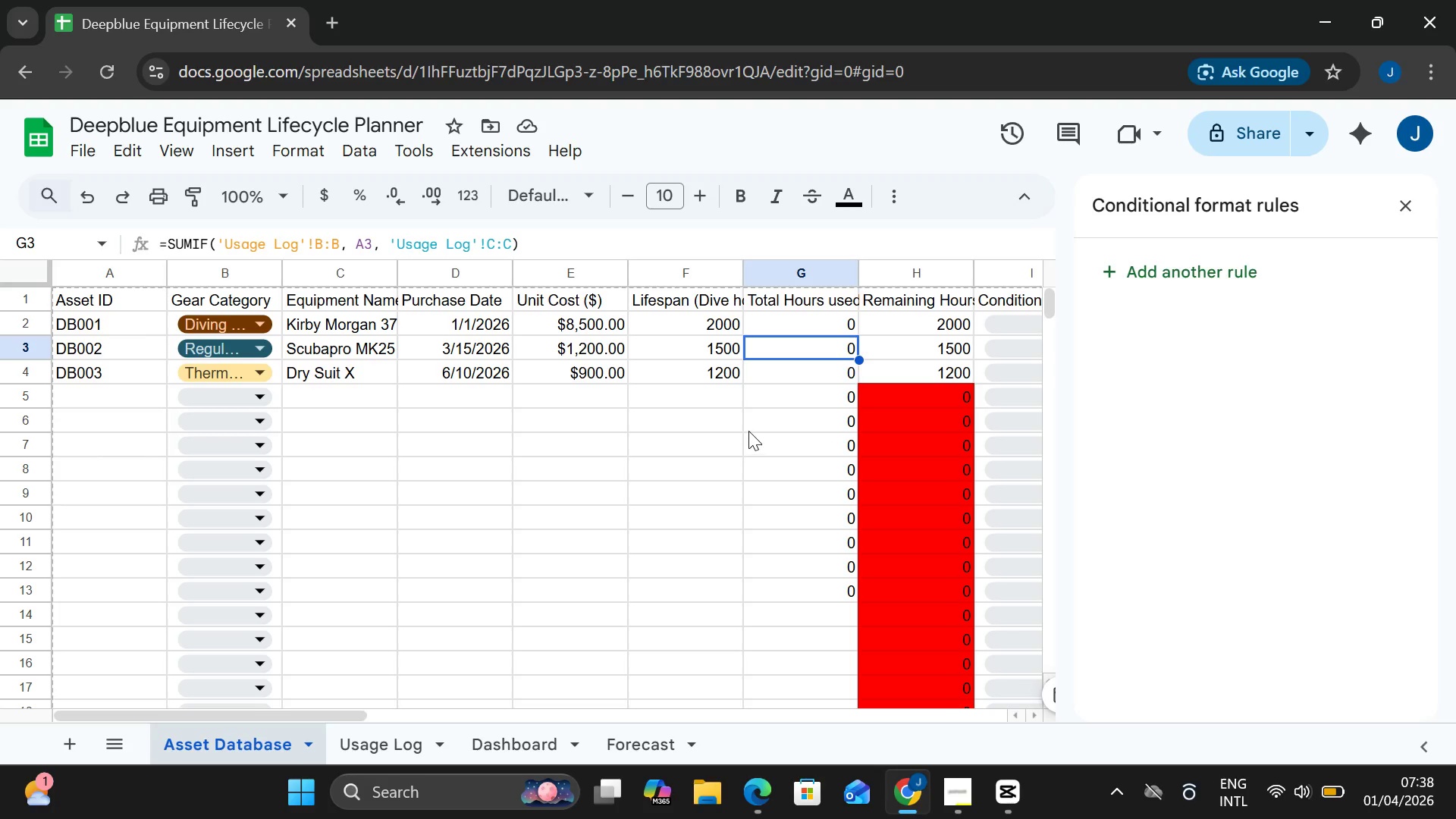 
wait(12.05)
 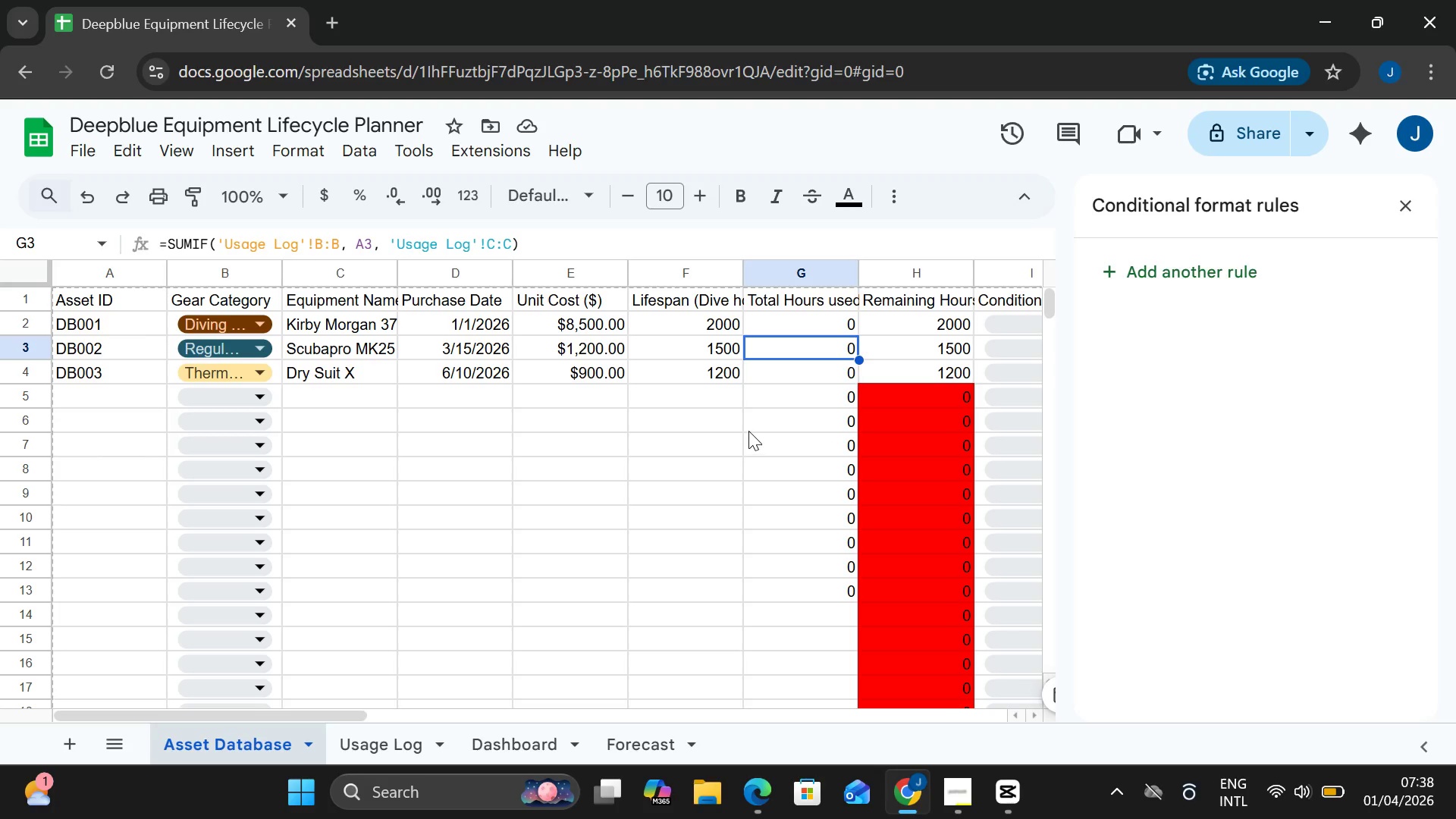 
double_click([805, 317])
 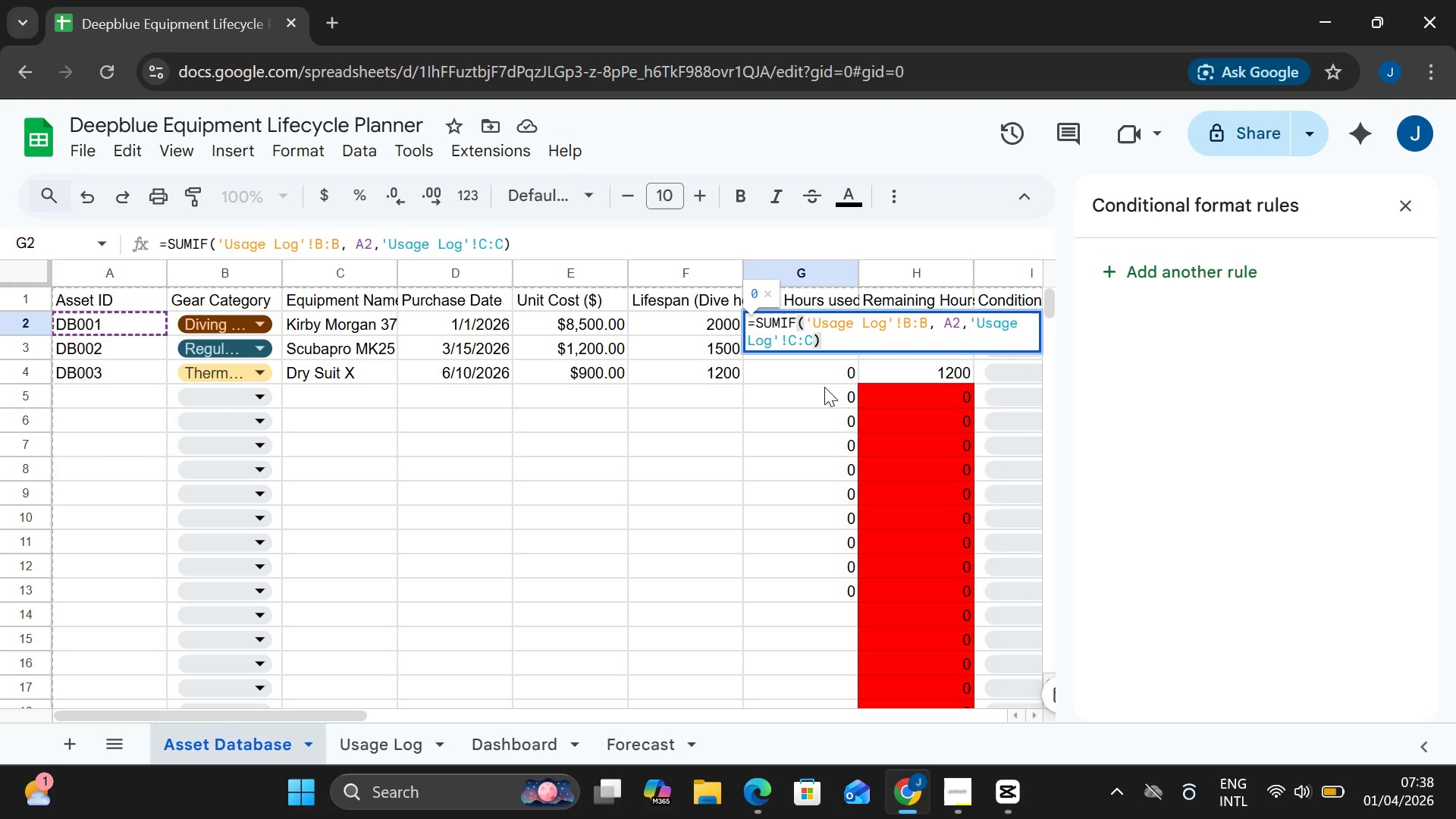 
wait(11.44)
 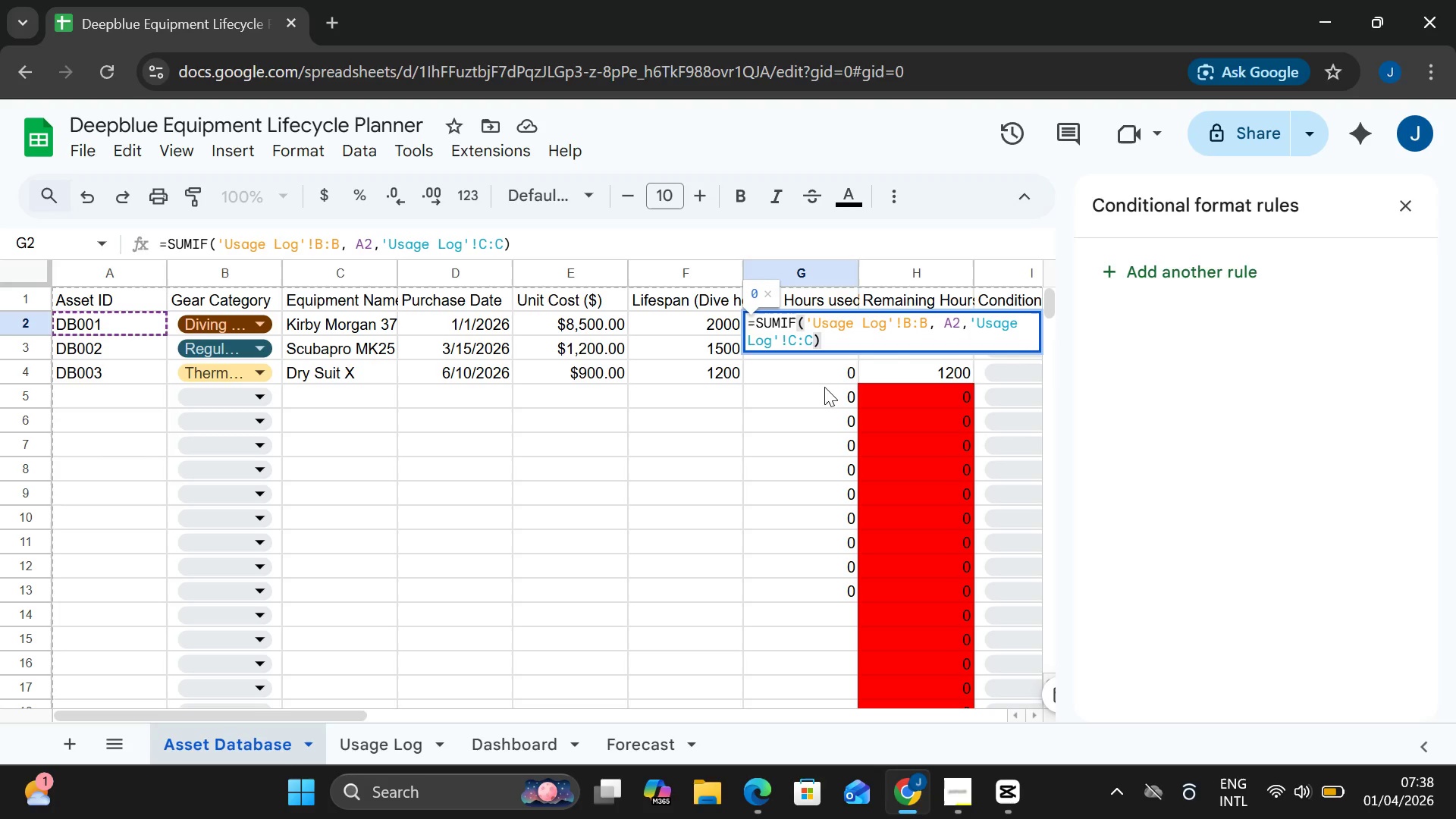 
left_click([788, 403])
 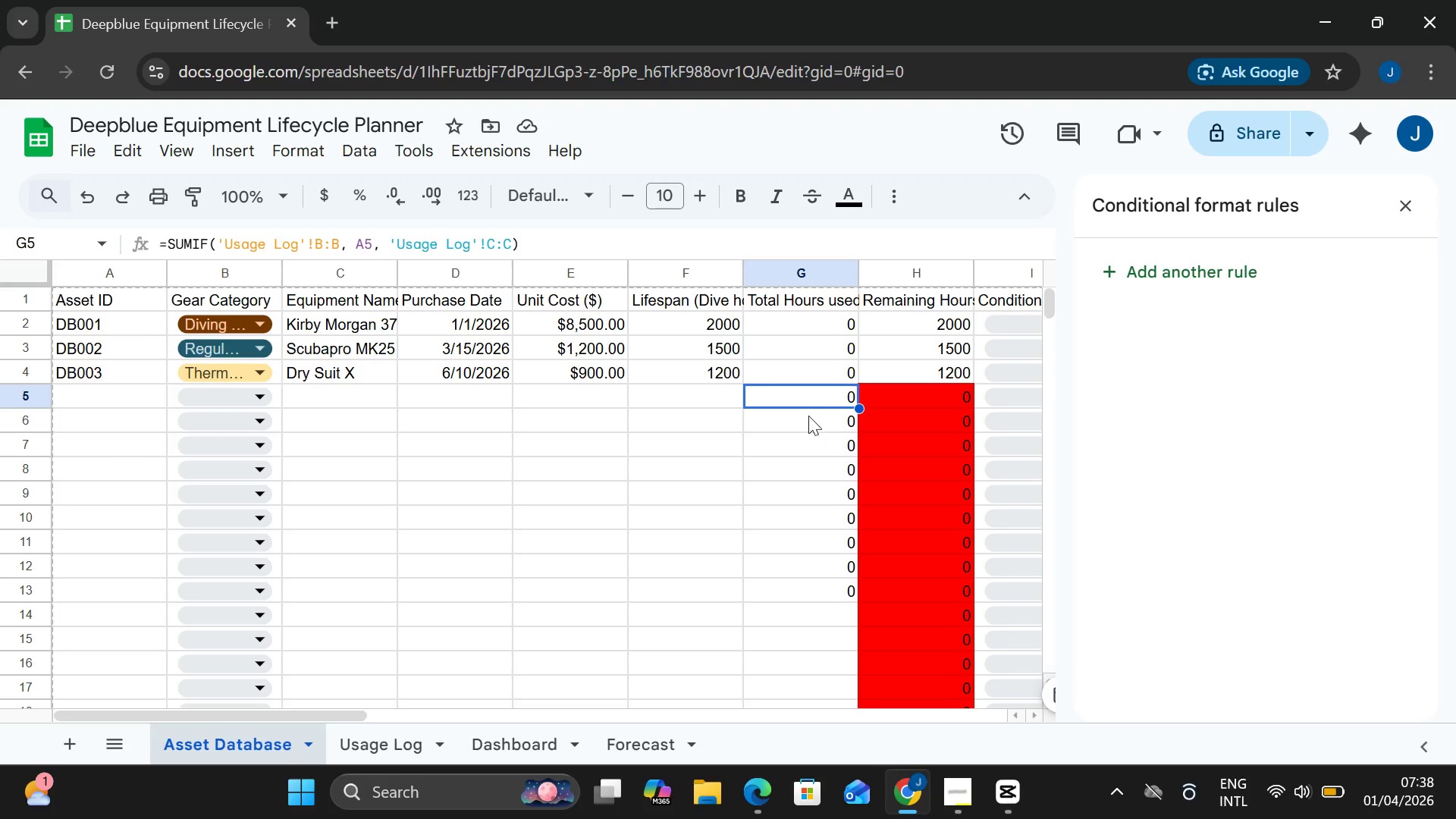 
wait(11.66)
 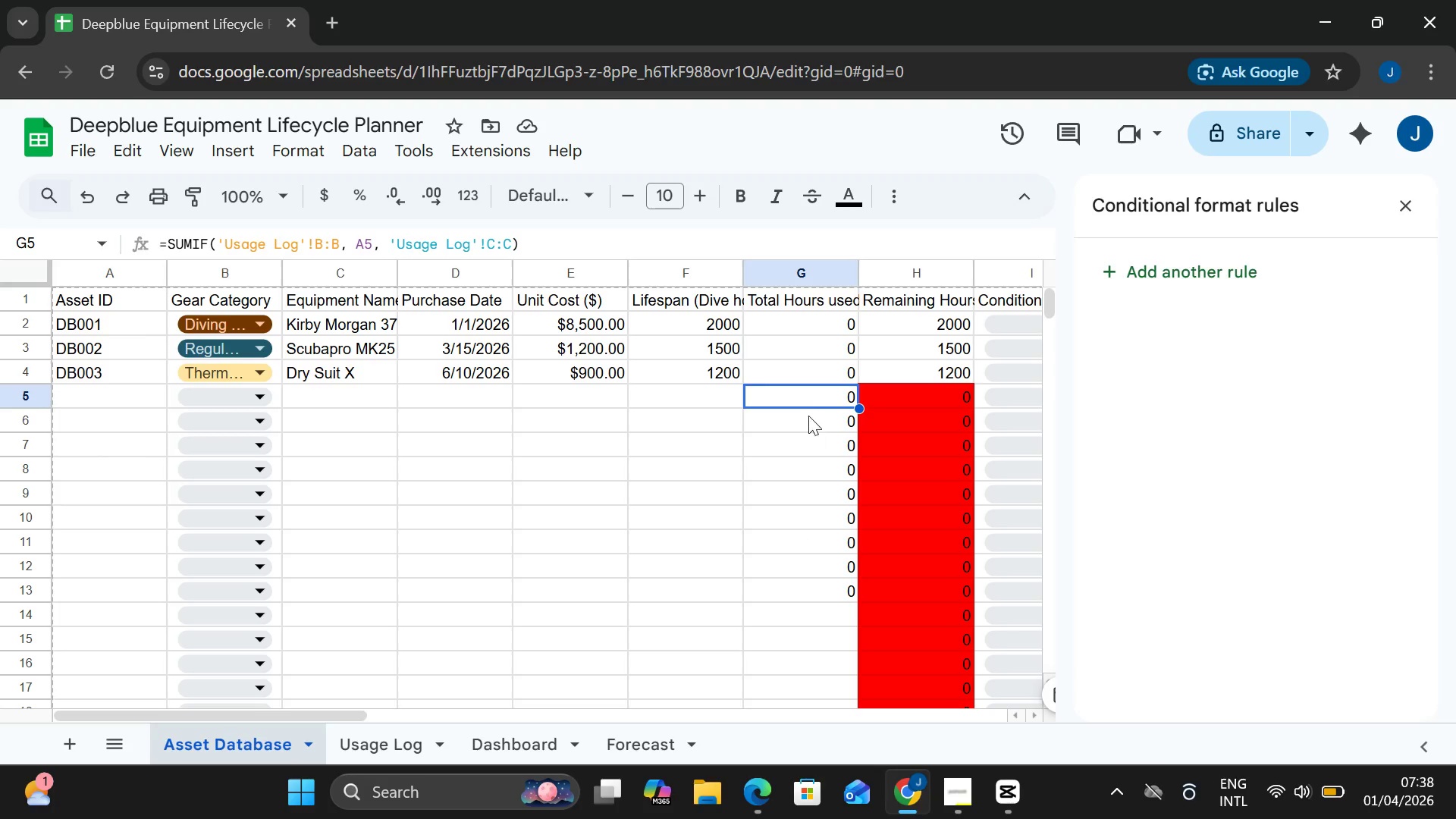 
mouse_move([784, 272])
 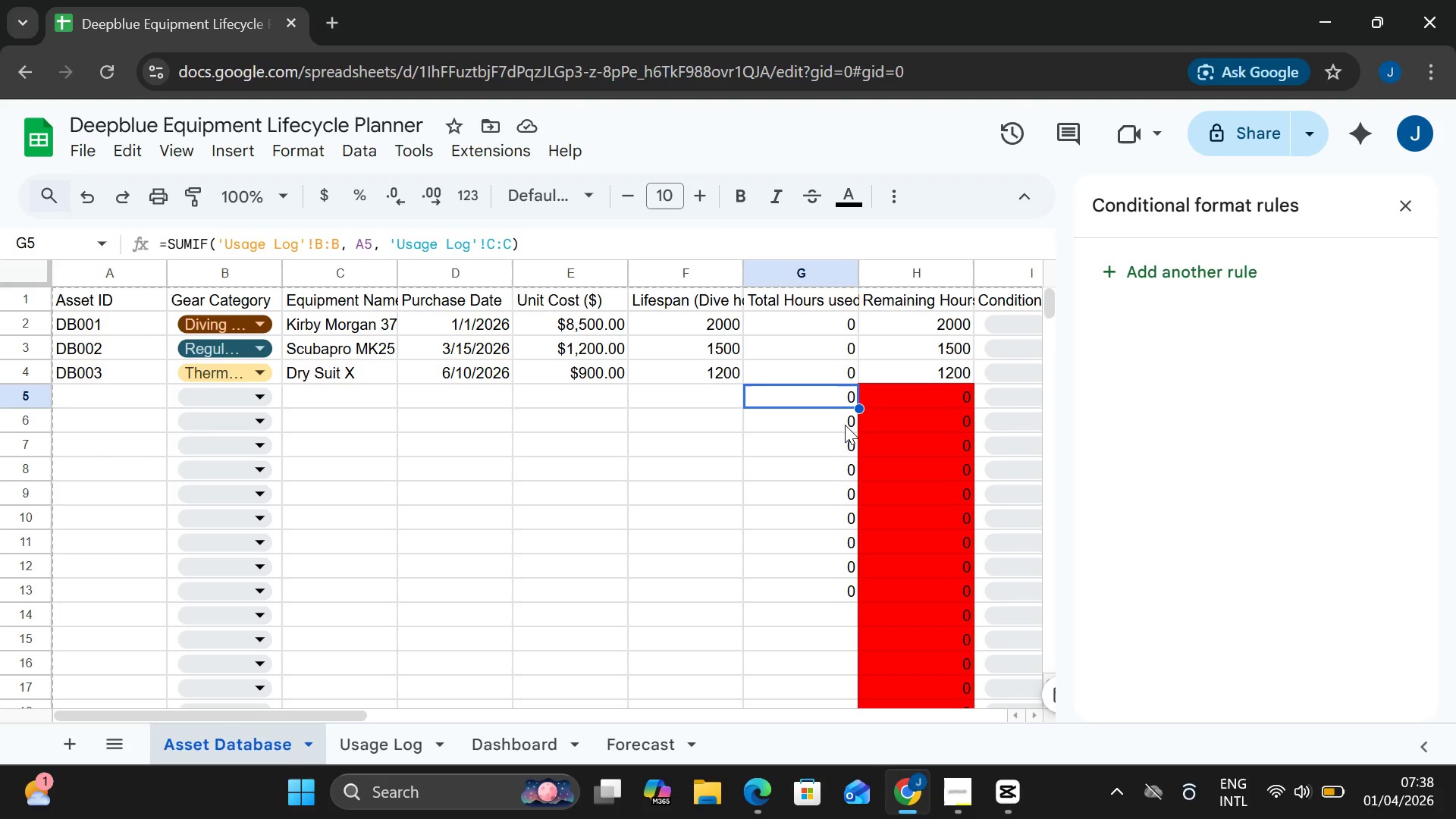 
wait(5.45)
 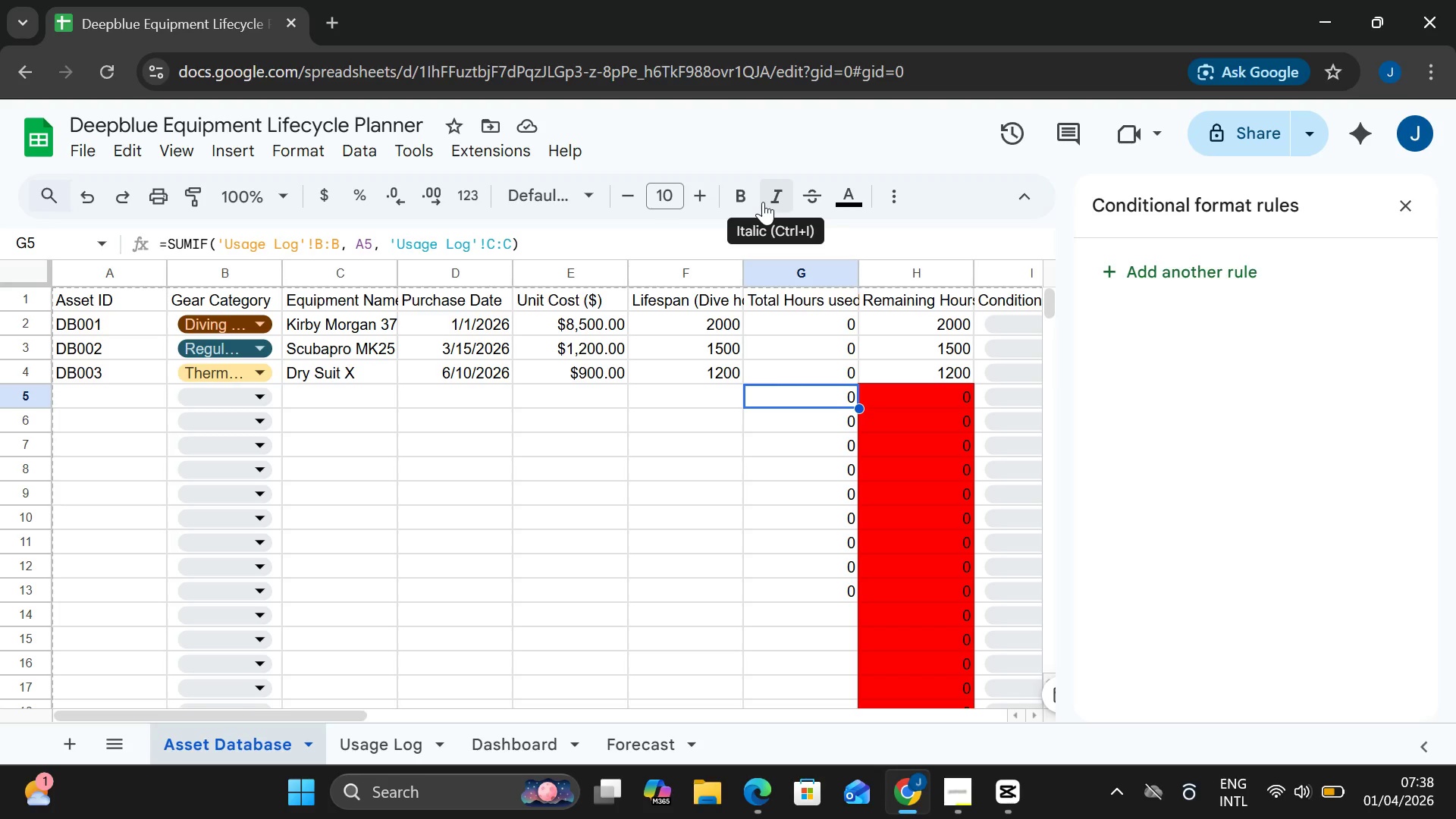 
double_click([842, 325])
 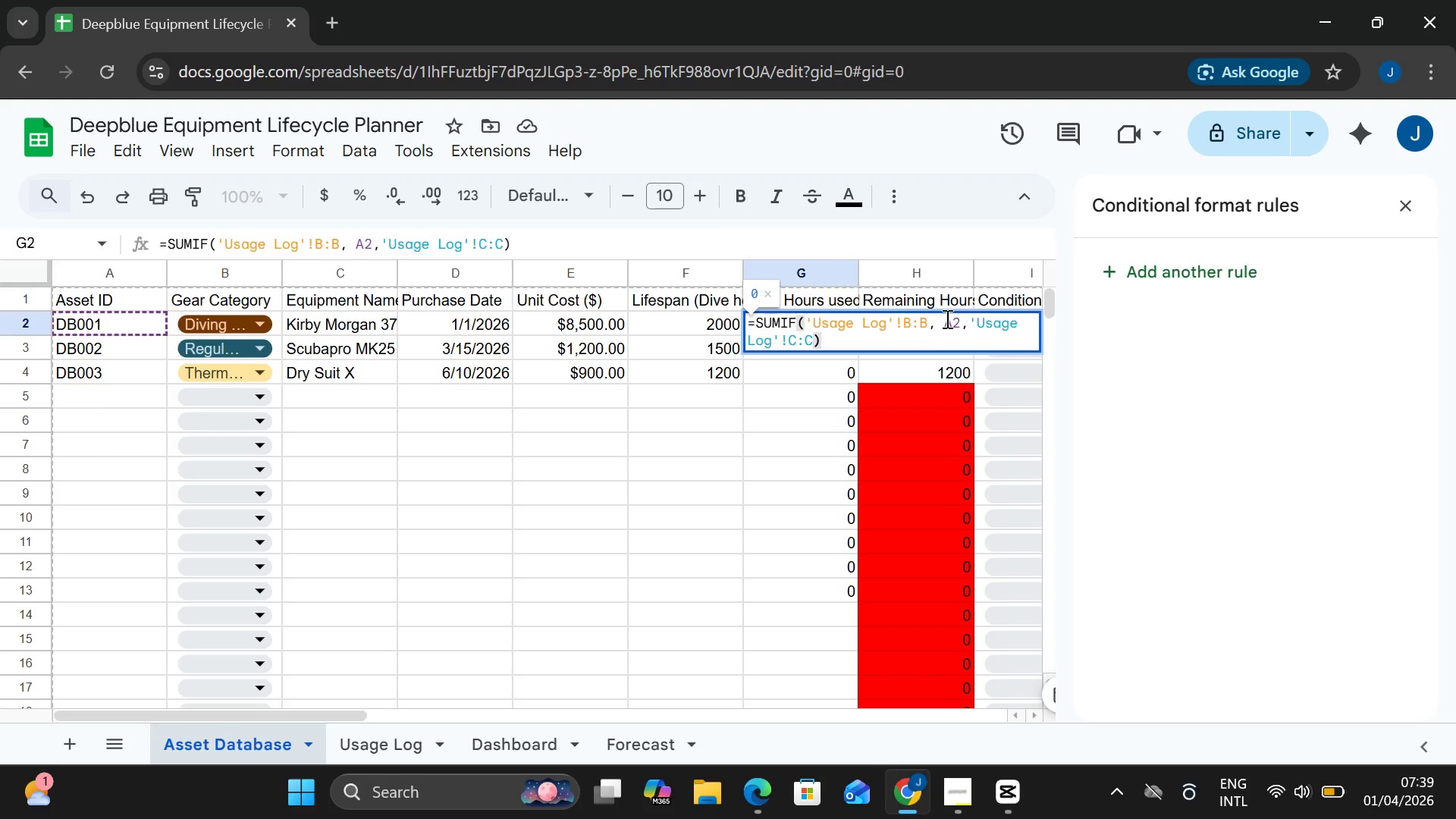 
left_click([941, 322])
 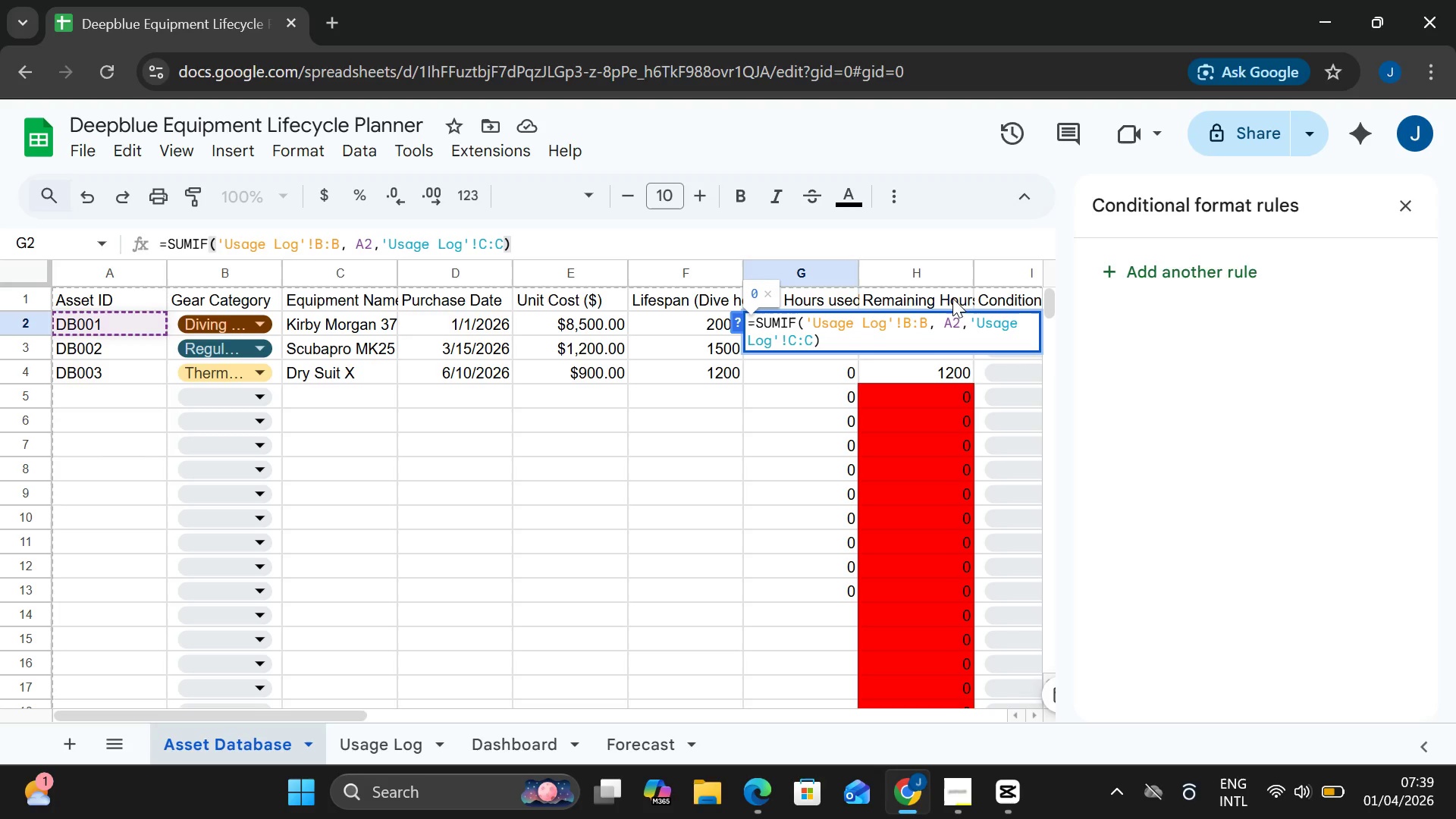 
type(TRIM )
 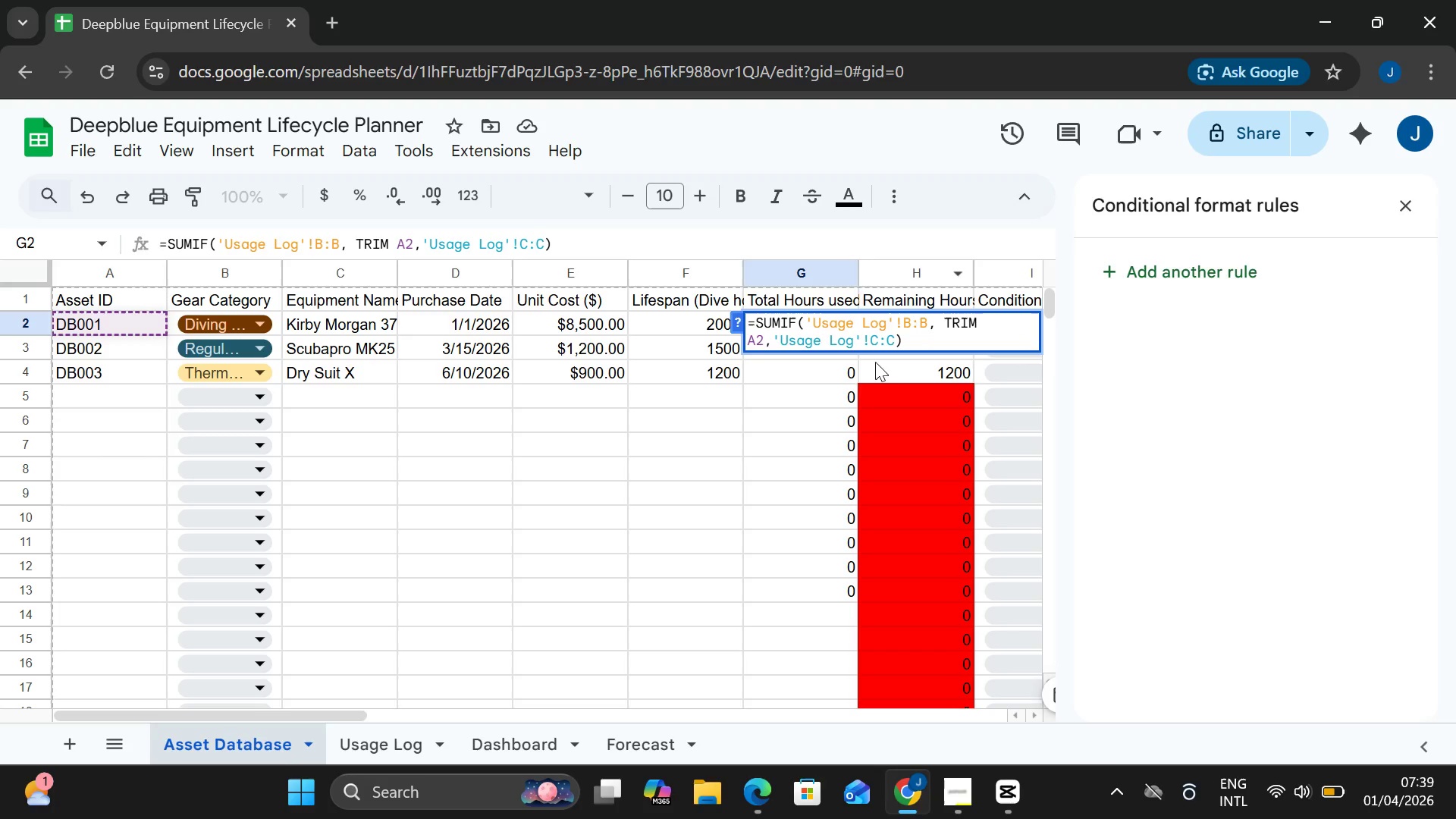 
key(Shift+9)
 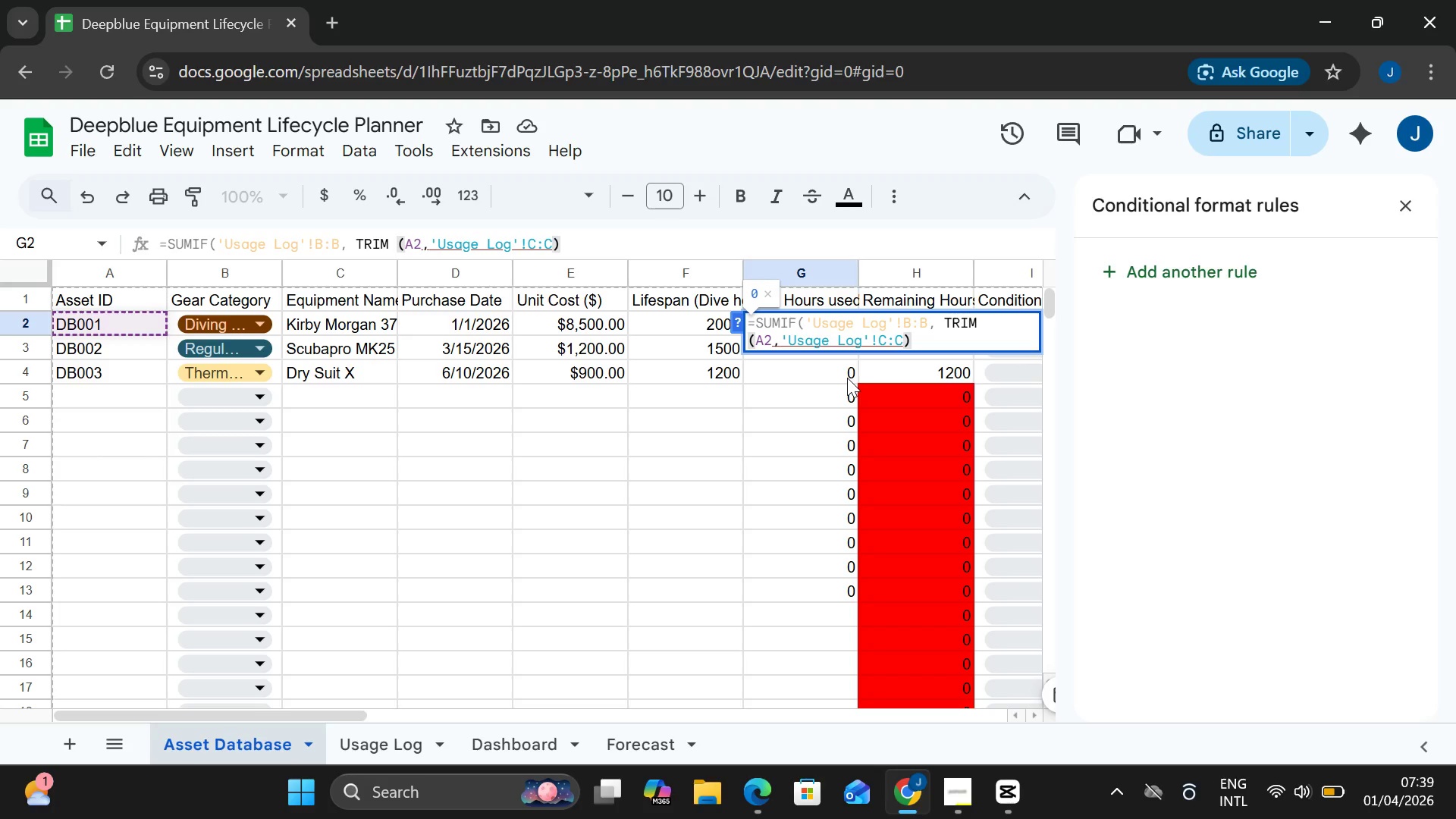 
key(ArrowRight)
 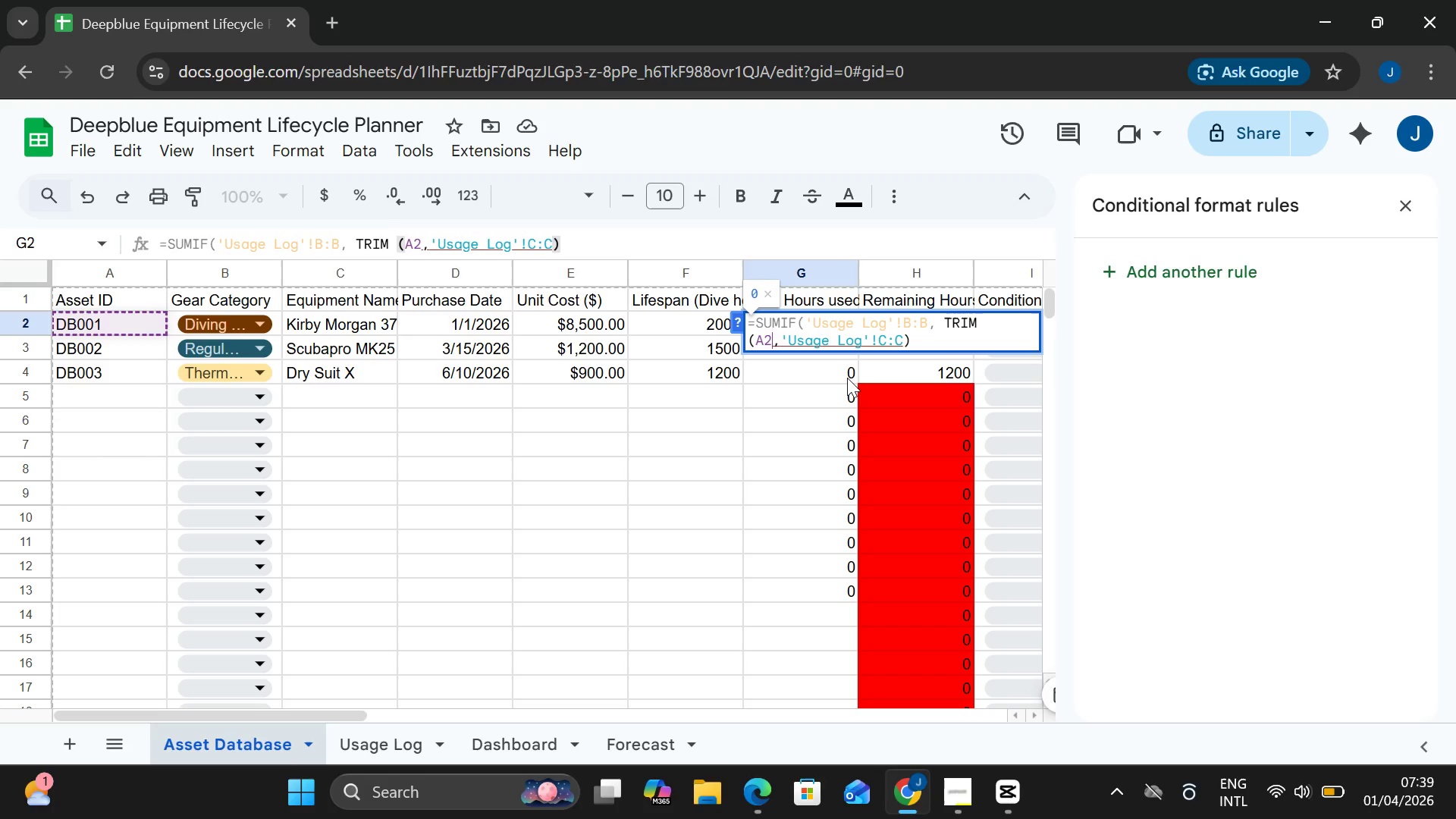 
key(ArrowRight)
 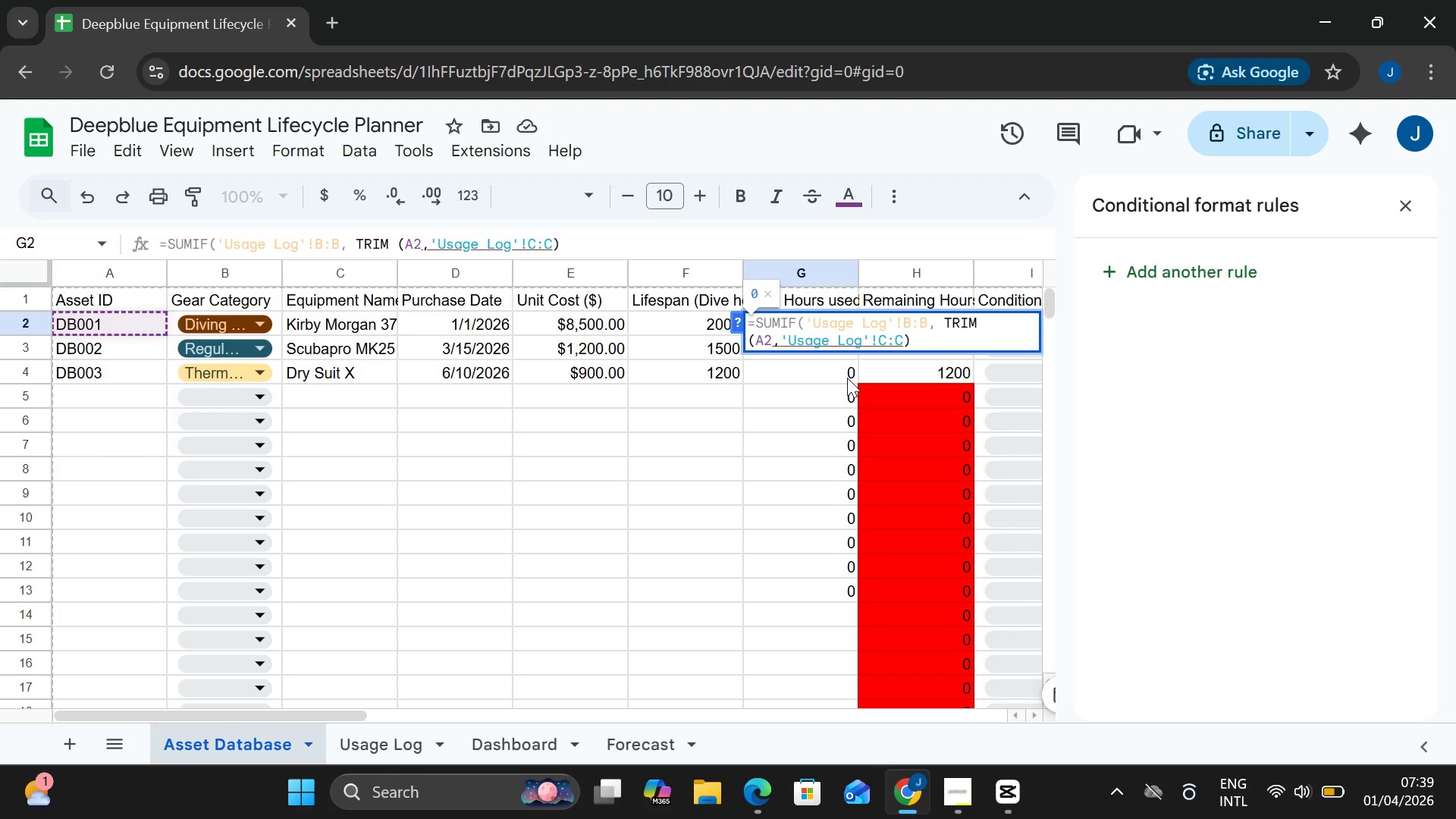 
key(Shift+0)
 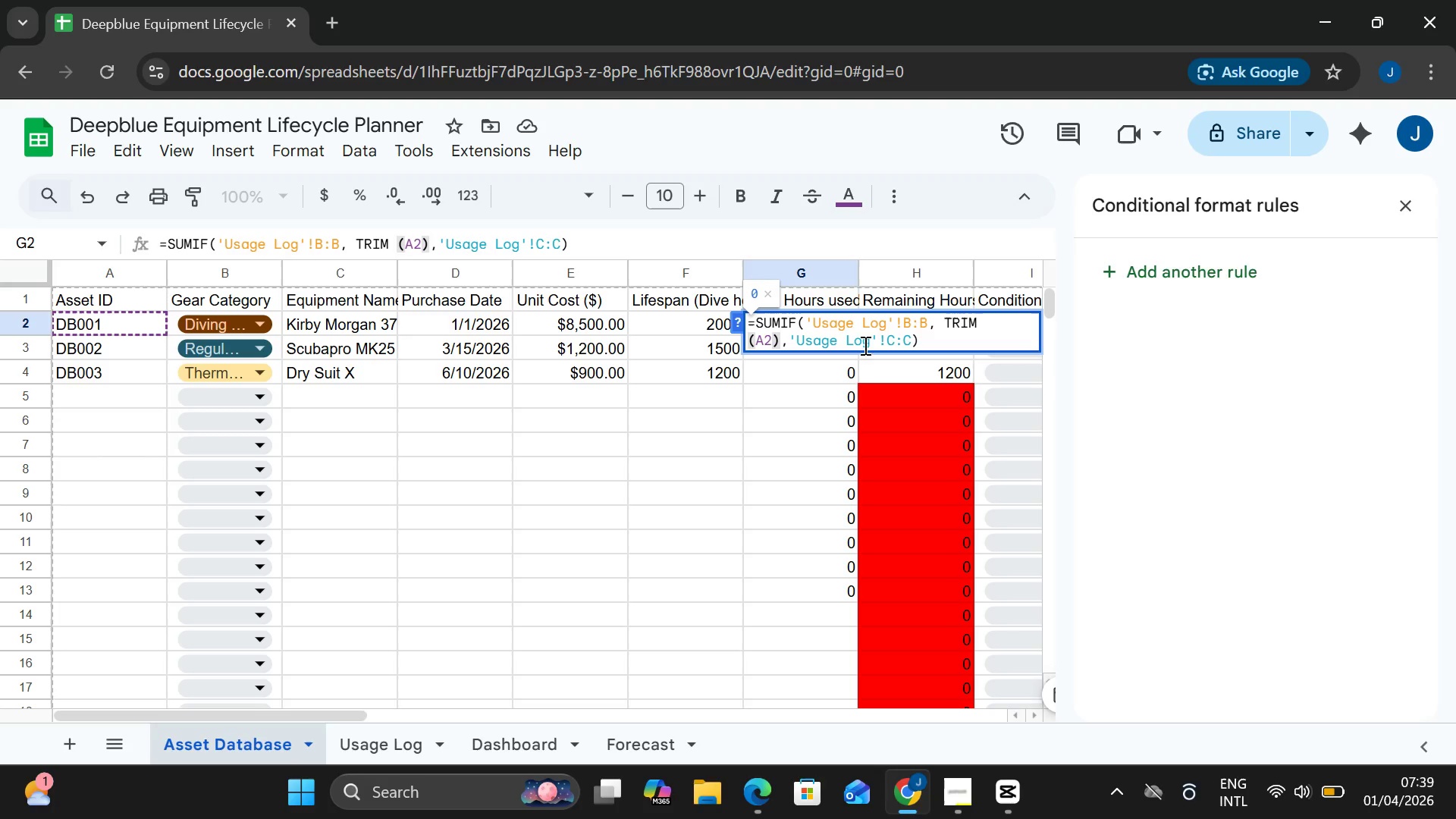 
wait(10.98)
 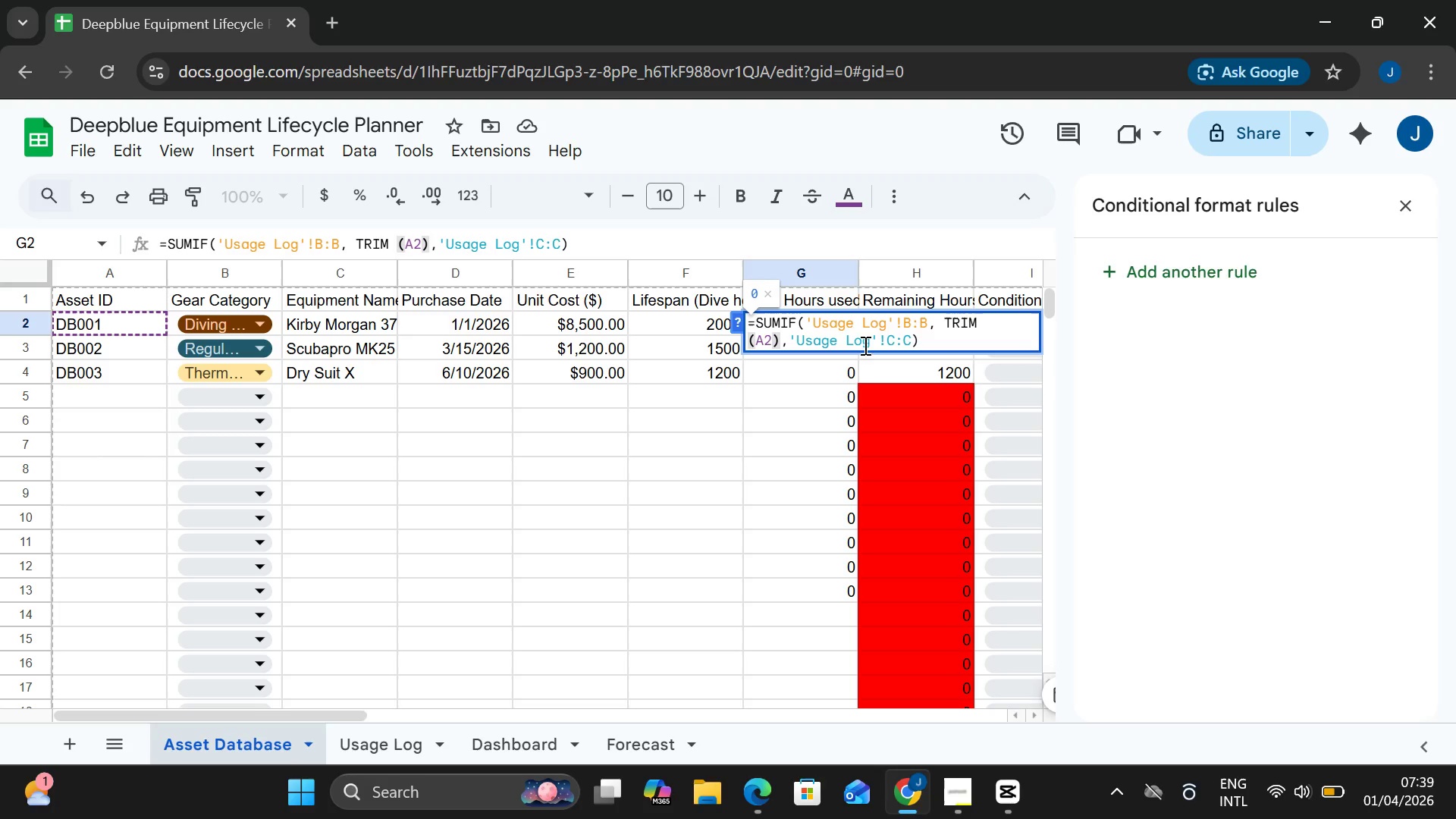 
key(Enter)
 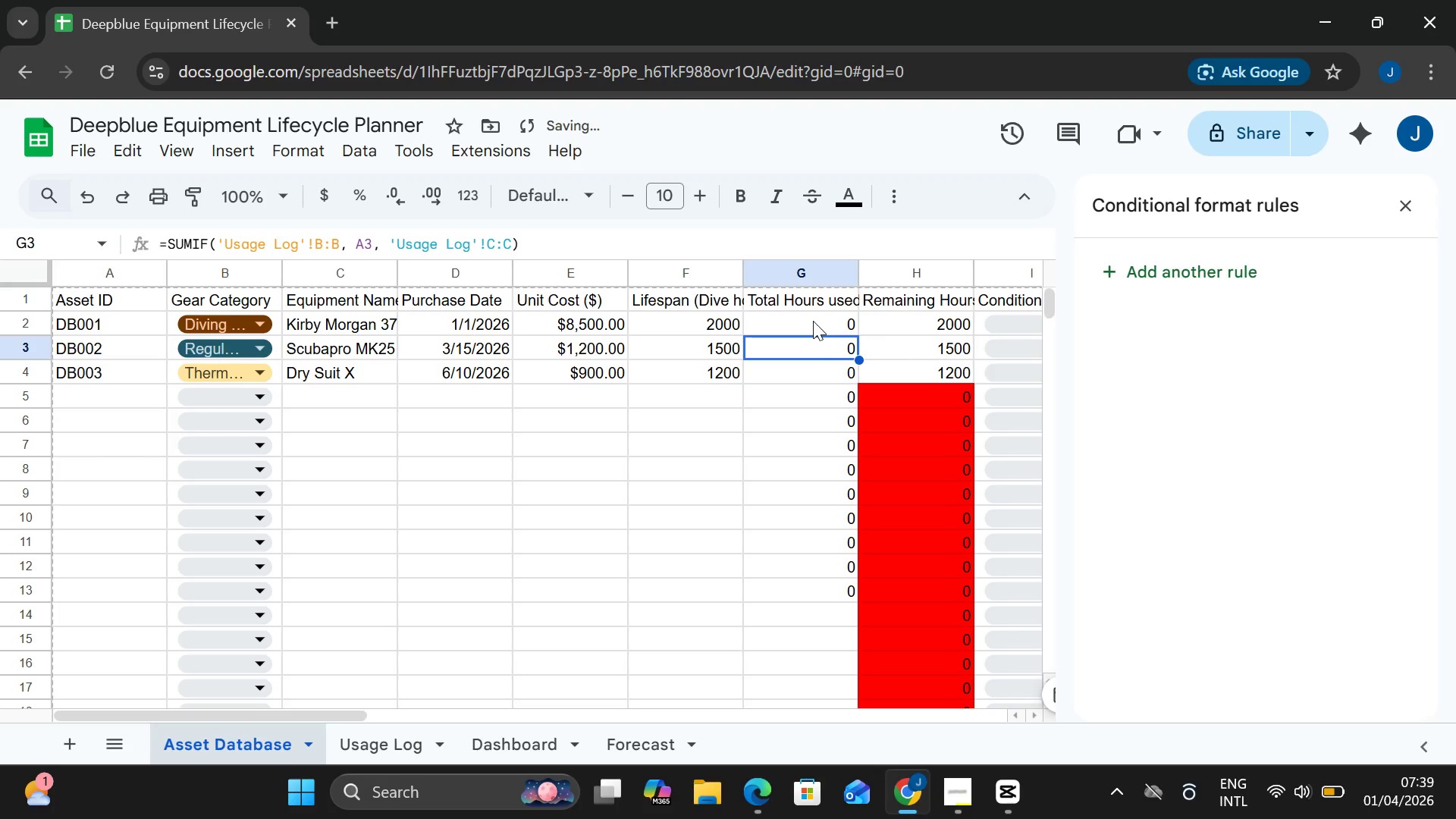 
double_click([813, 321])
 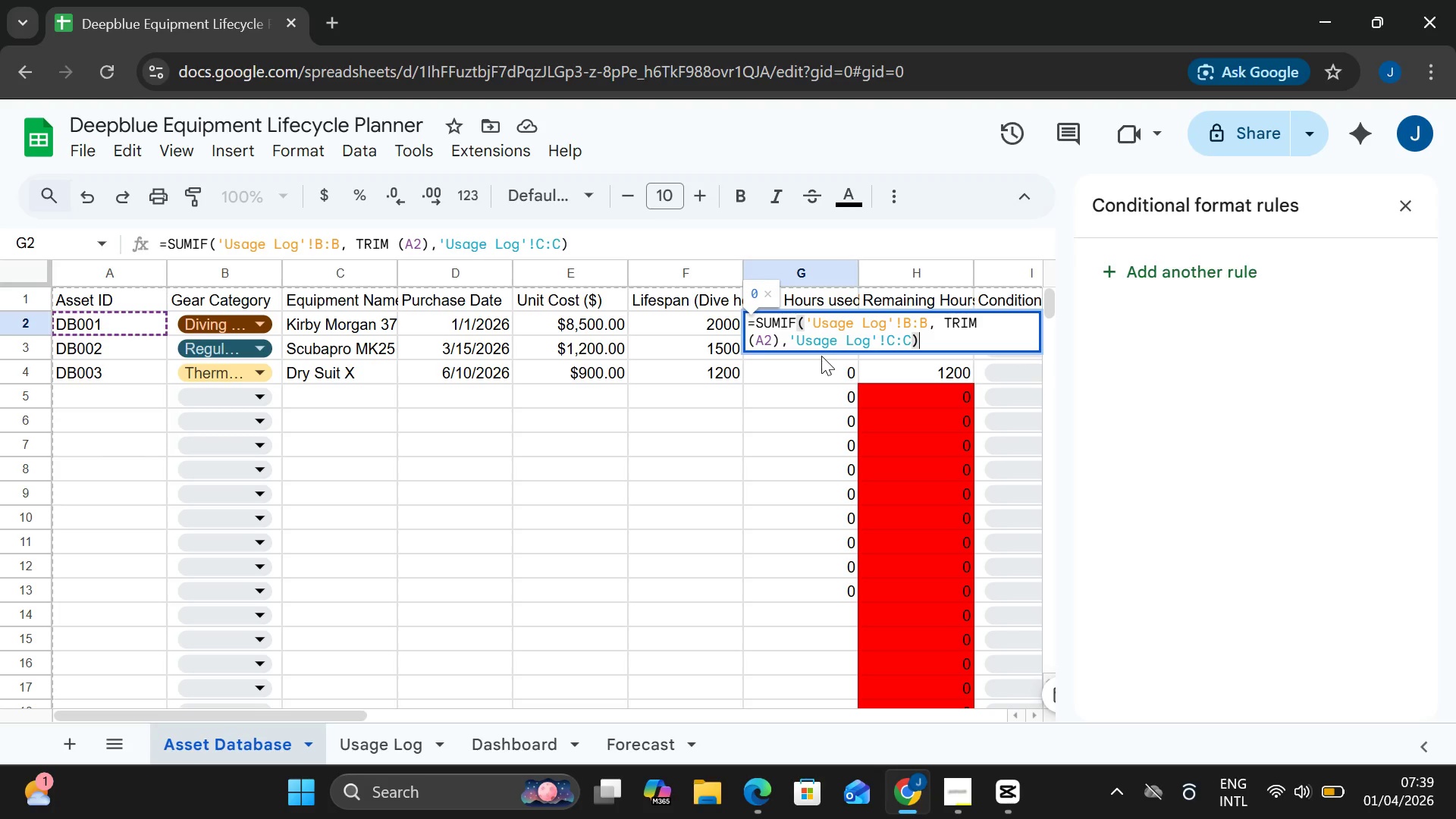 
wait(9.33)
 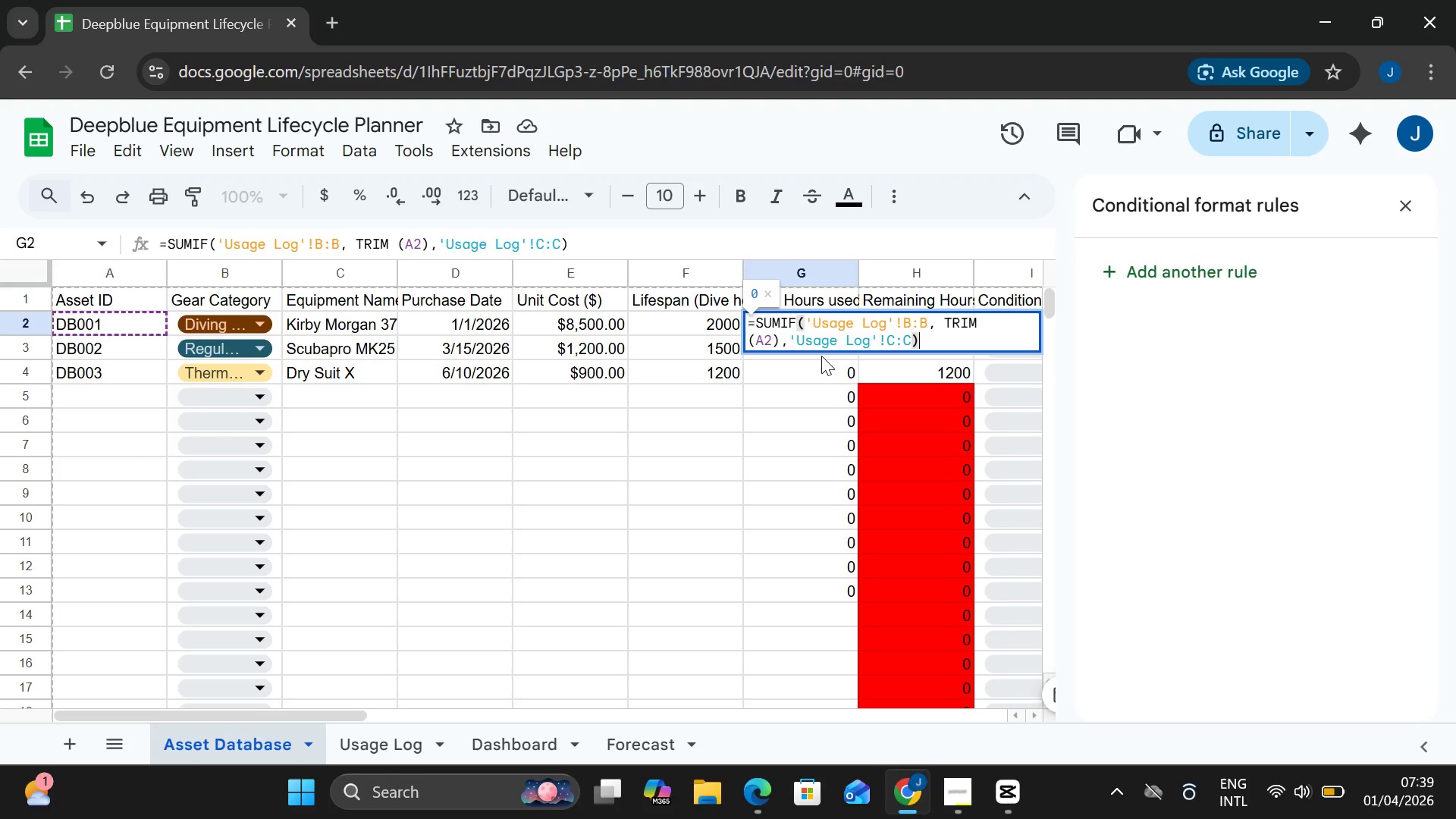 
left_click([398, 745])
 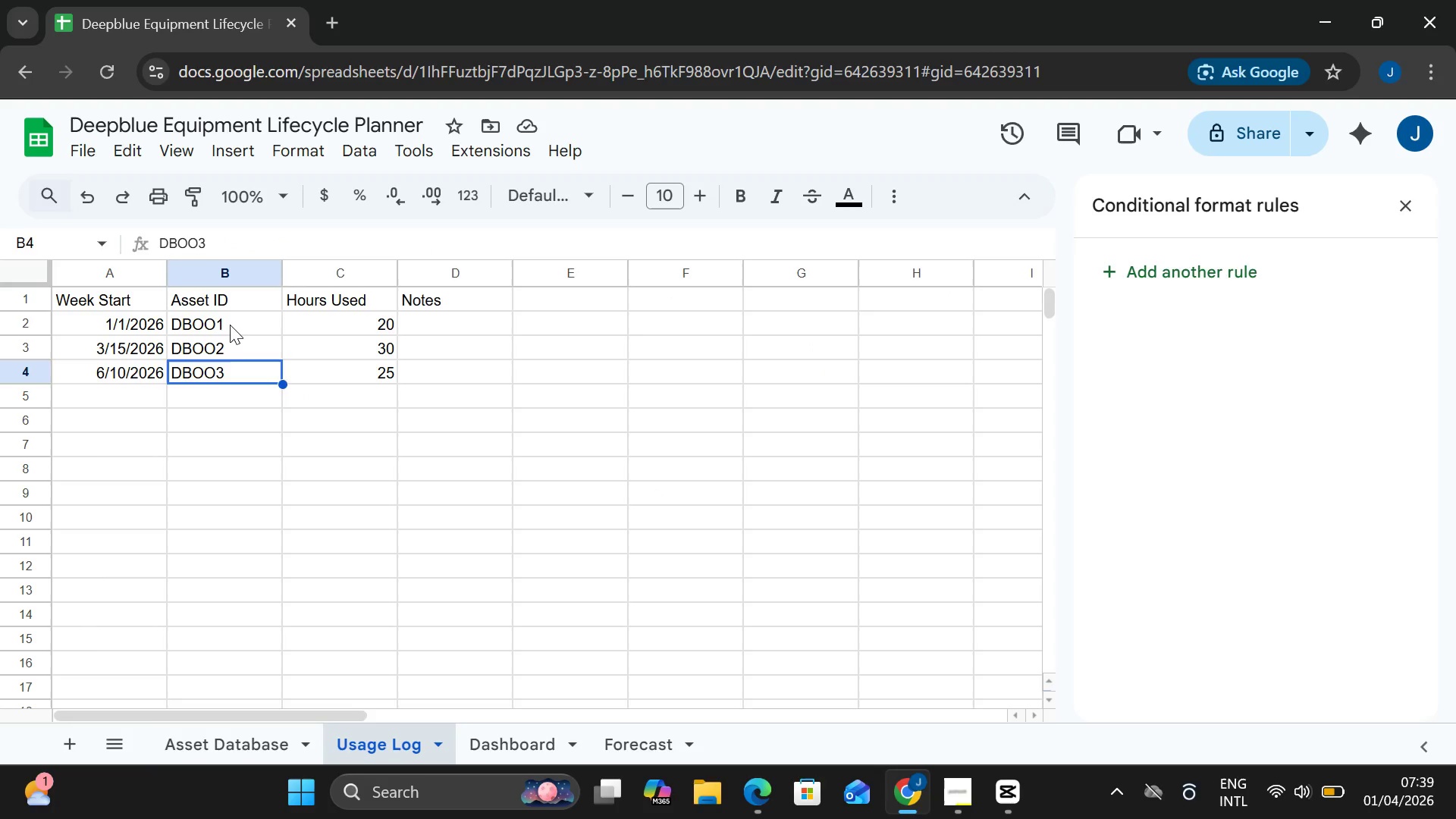 
double_click([230, 325])
 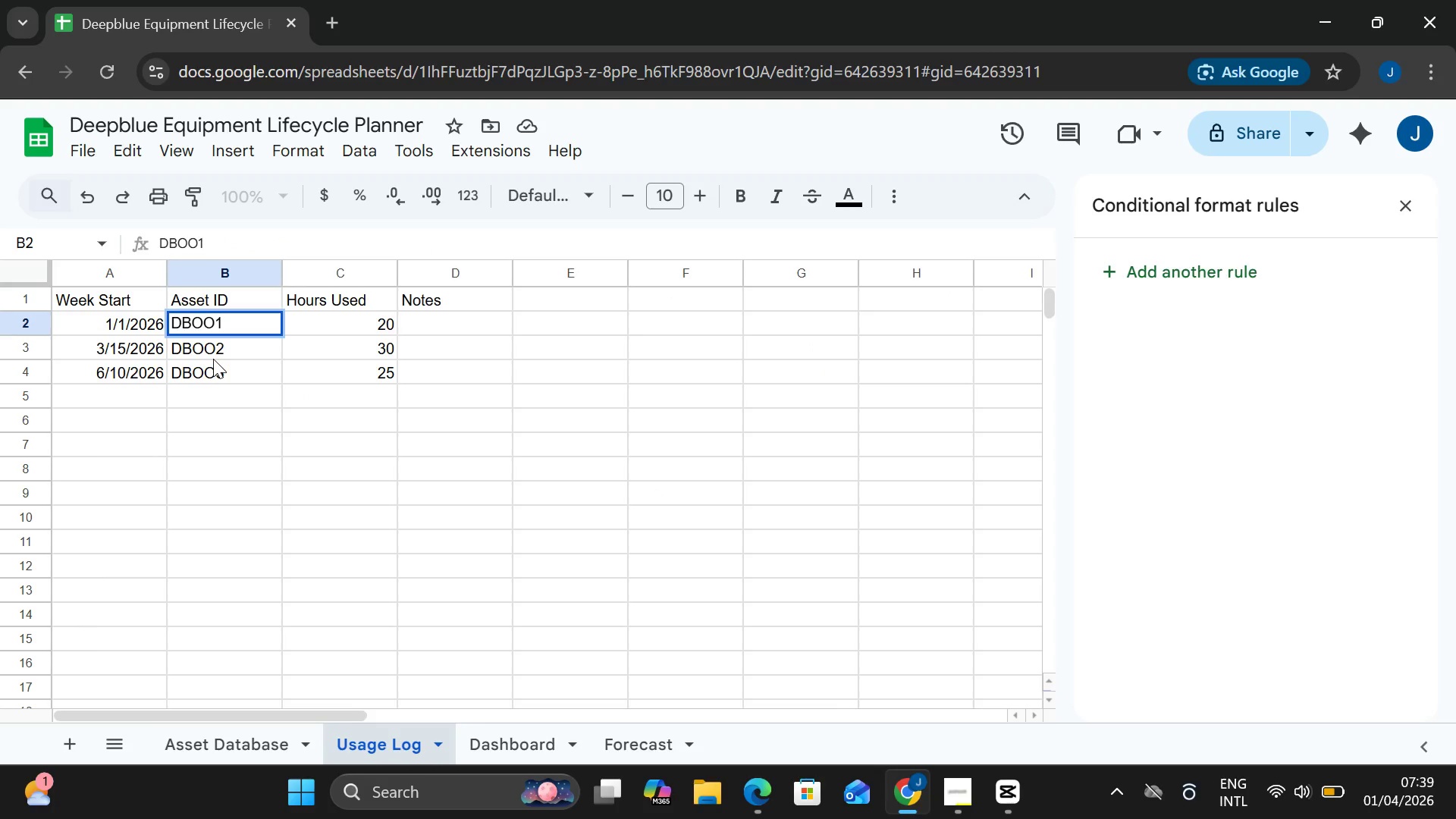 
left_click([234, 335])
 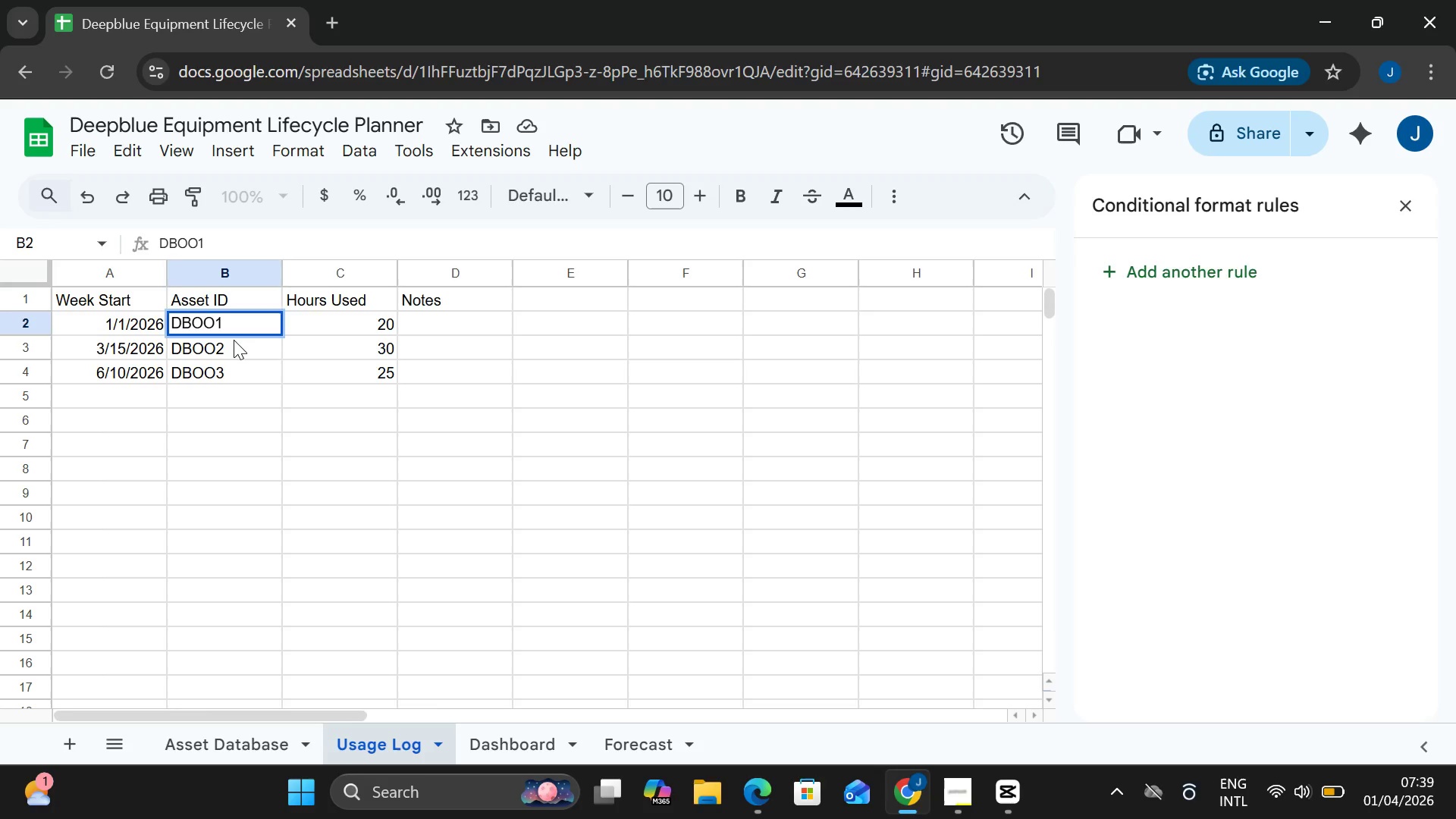 
left_click([234, 340])
 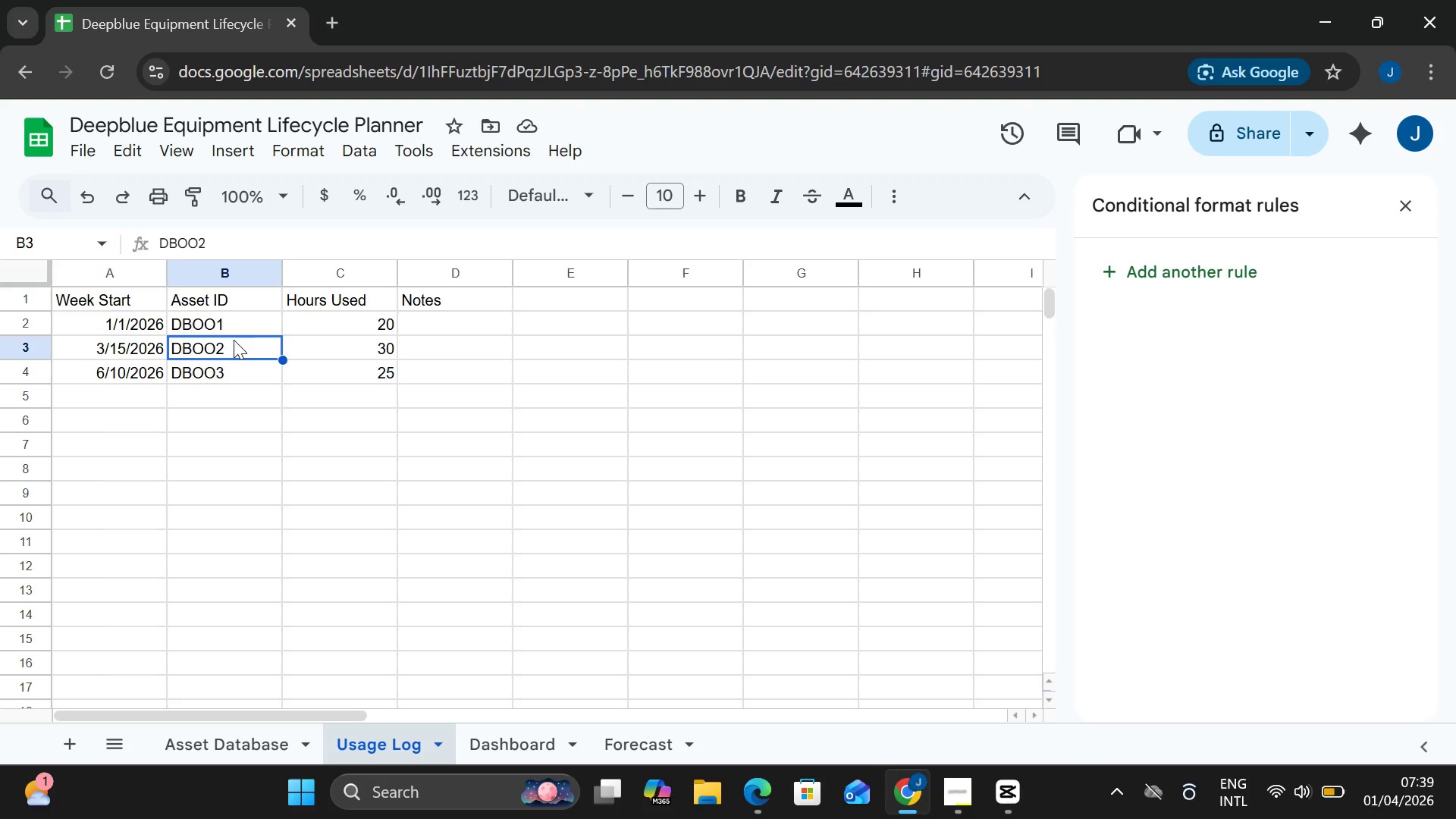 
double_click([234, 340])
 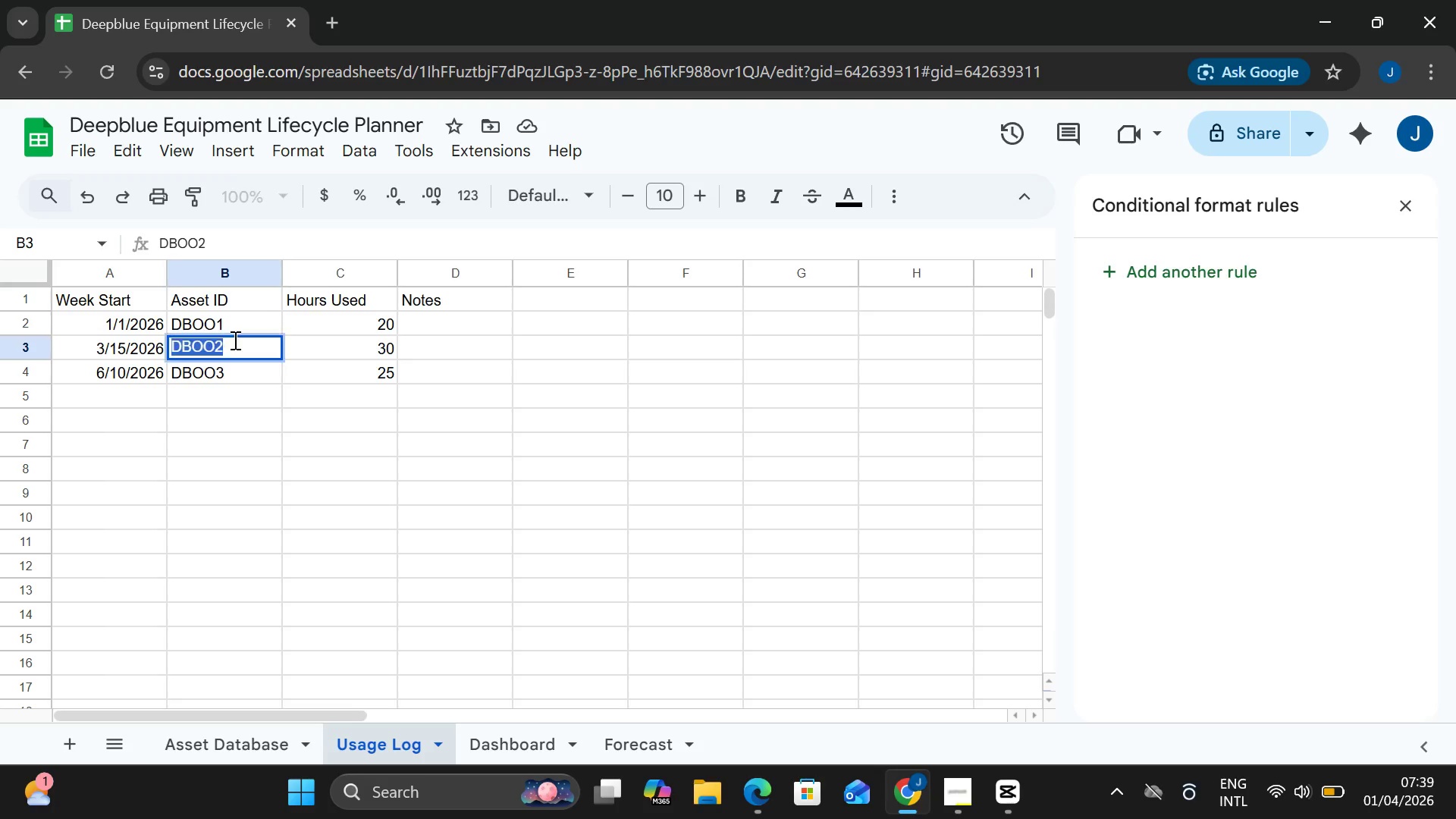 
triple_click([234, 340])
 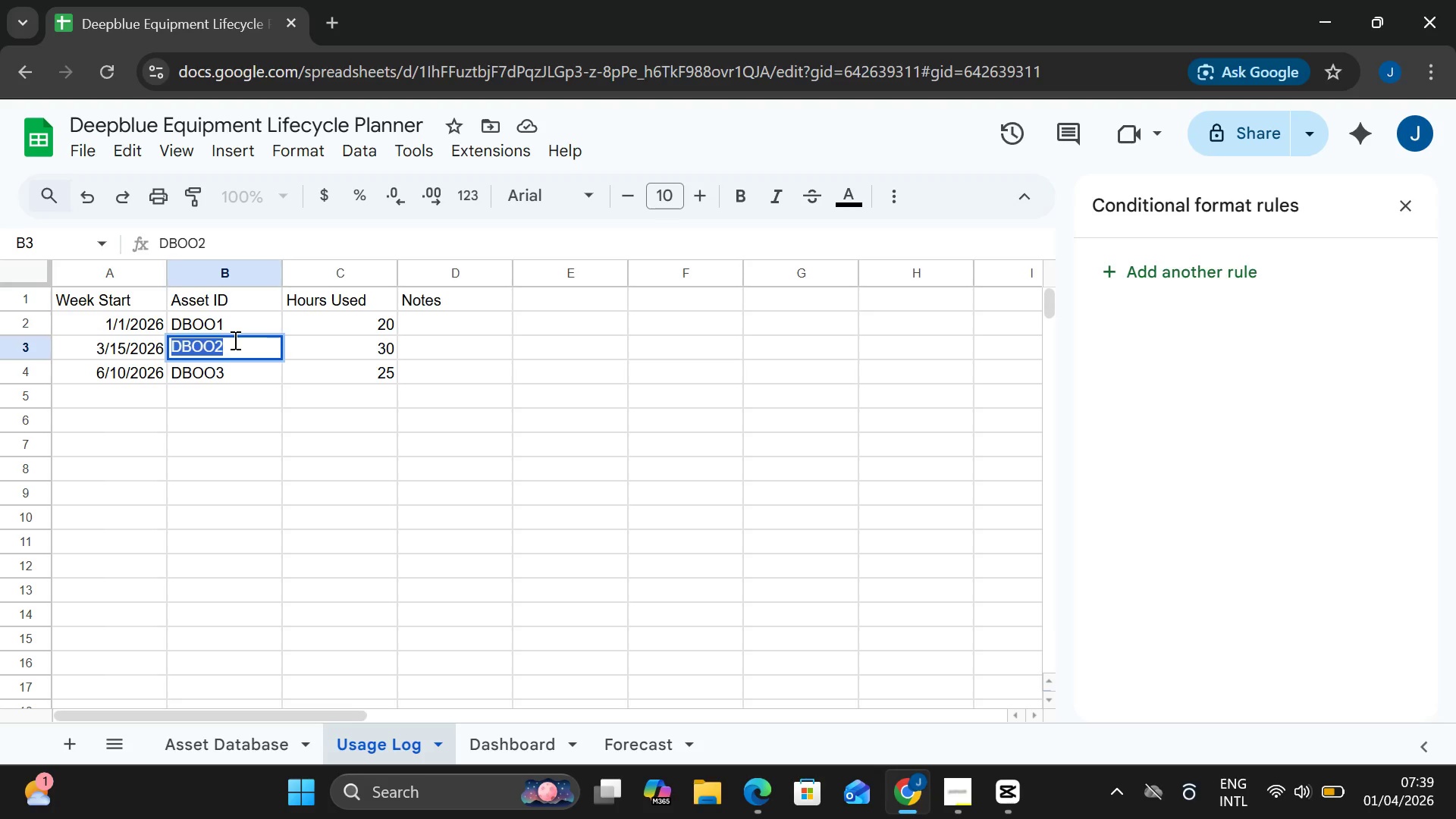 
left_click([234, 340])
 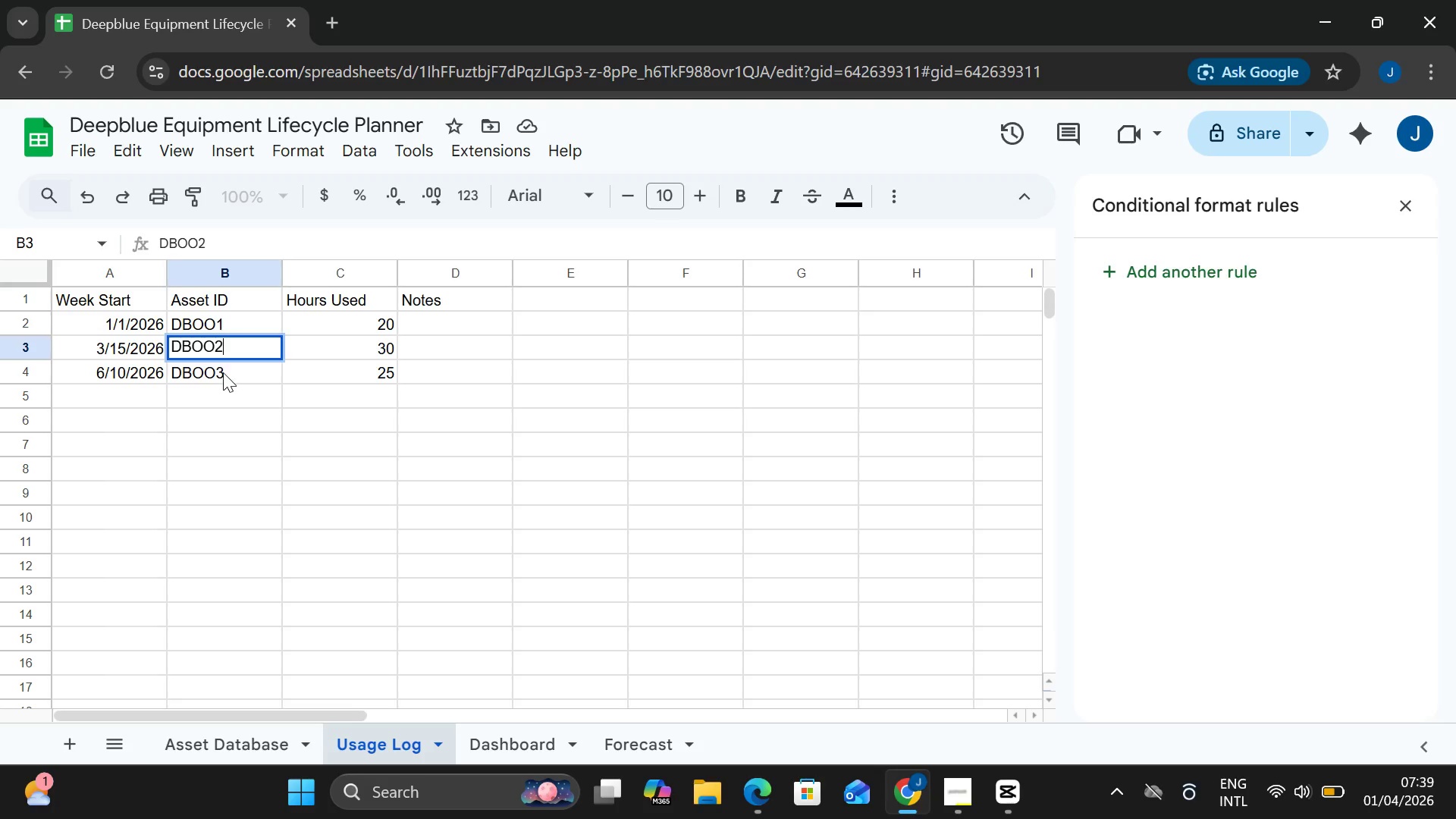 
double_click([223, 372])
 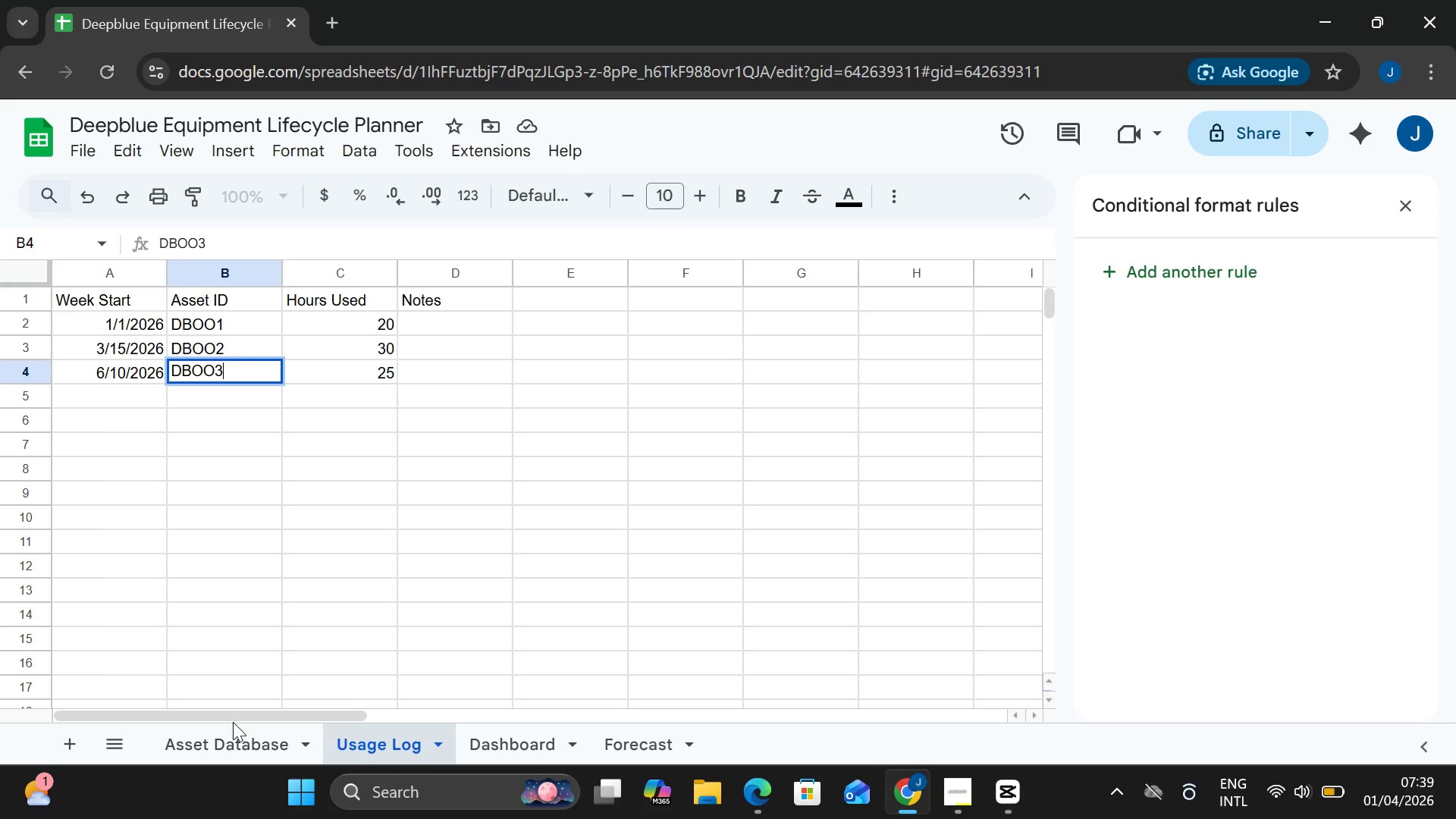 
left_click([235, 734])
 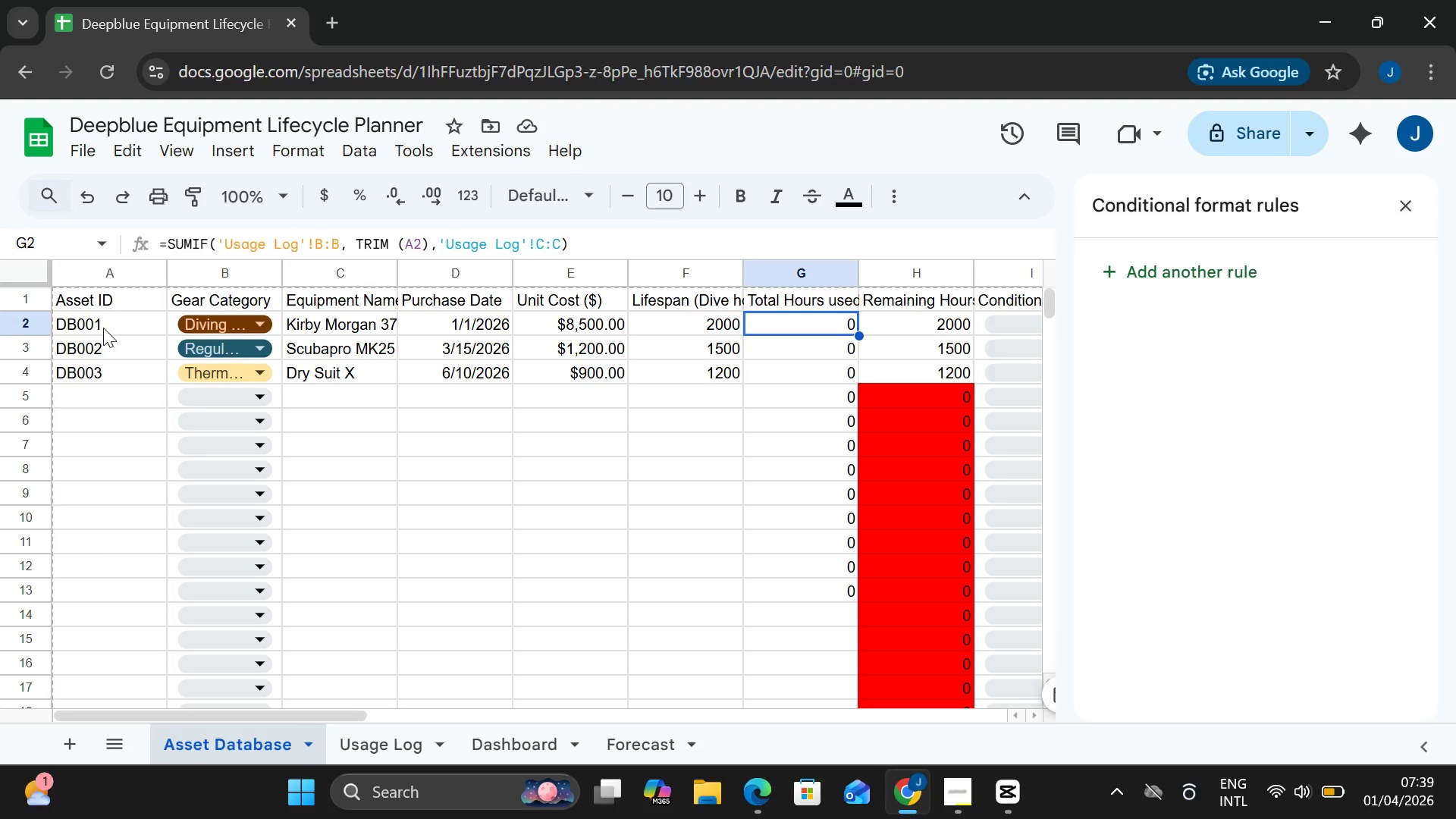 
double_click([103, 328])
 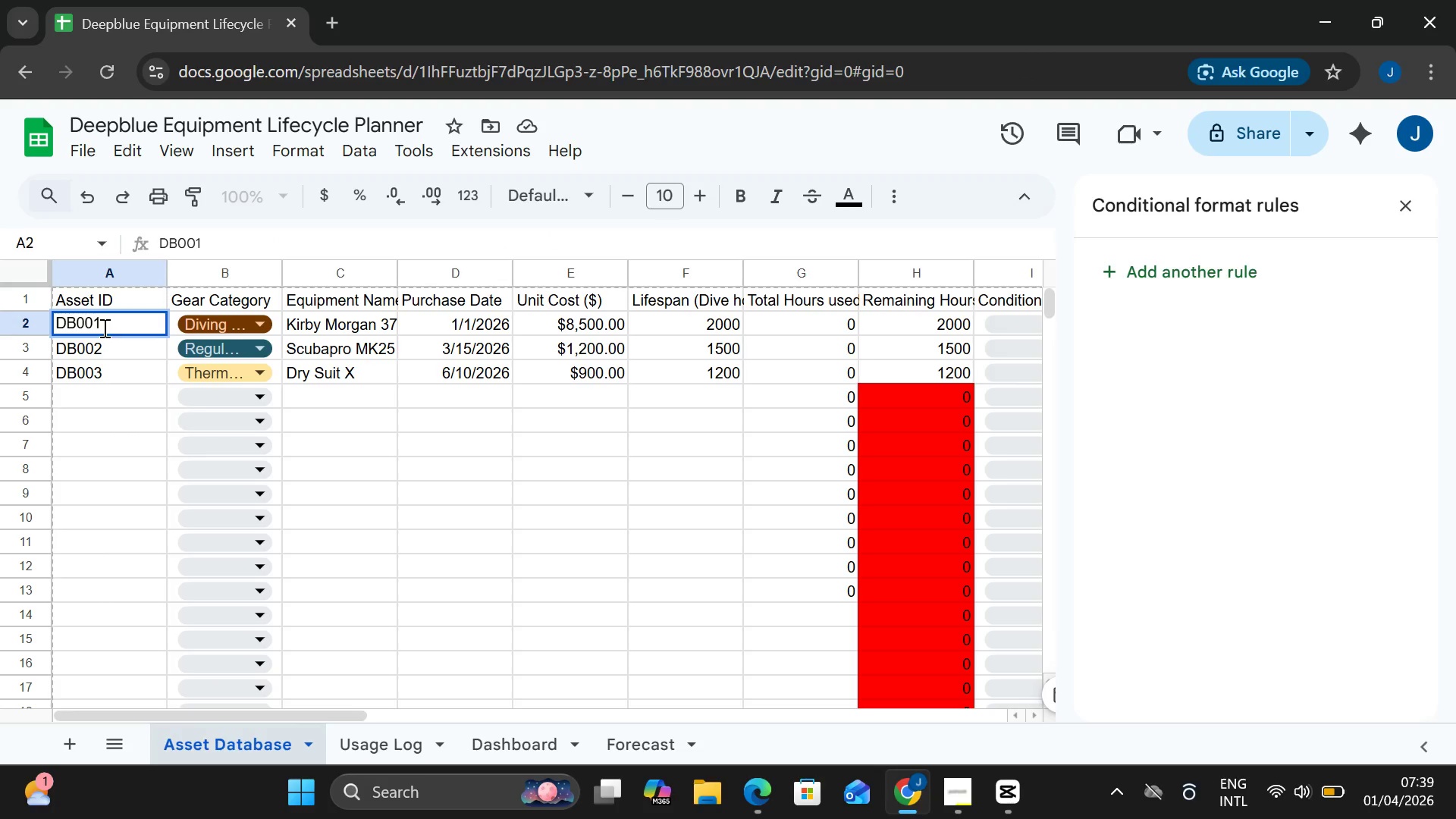 
key(Control+A)
 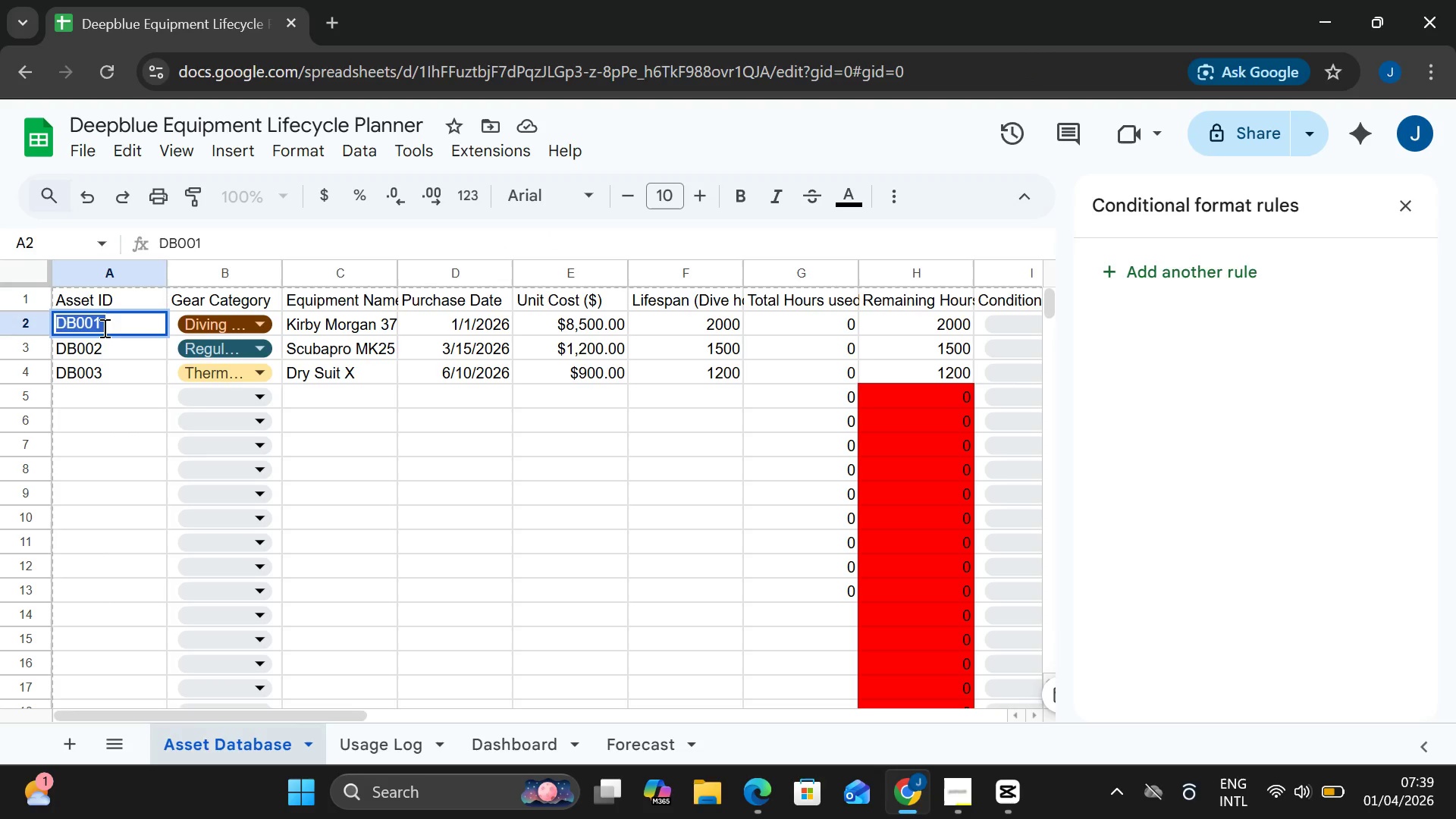 
key(Control+C)
 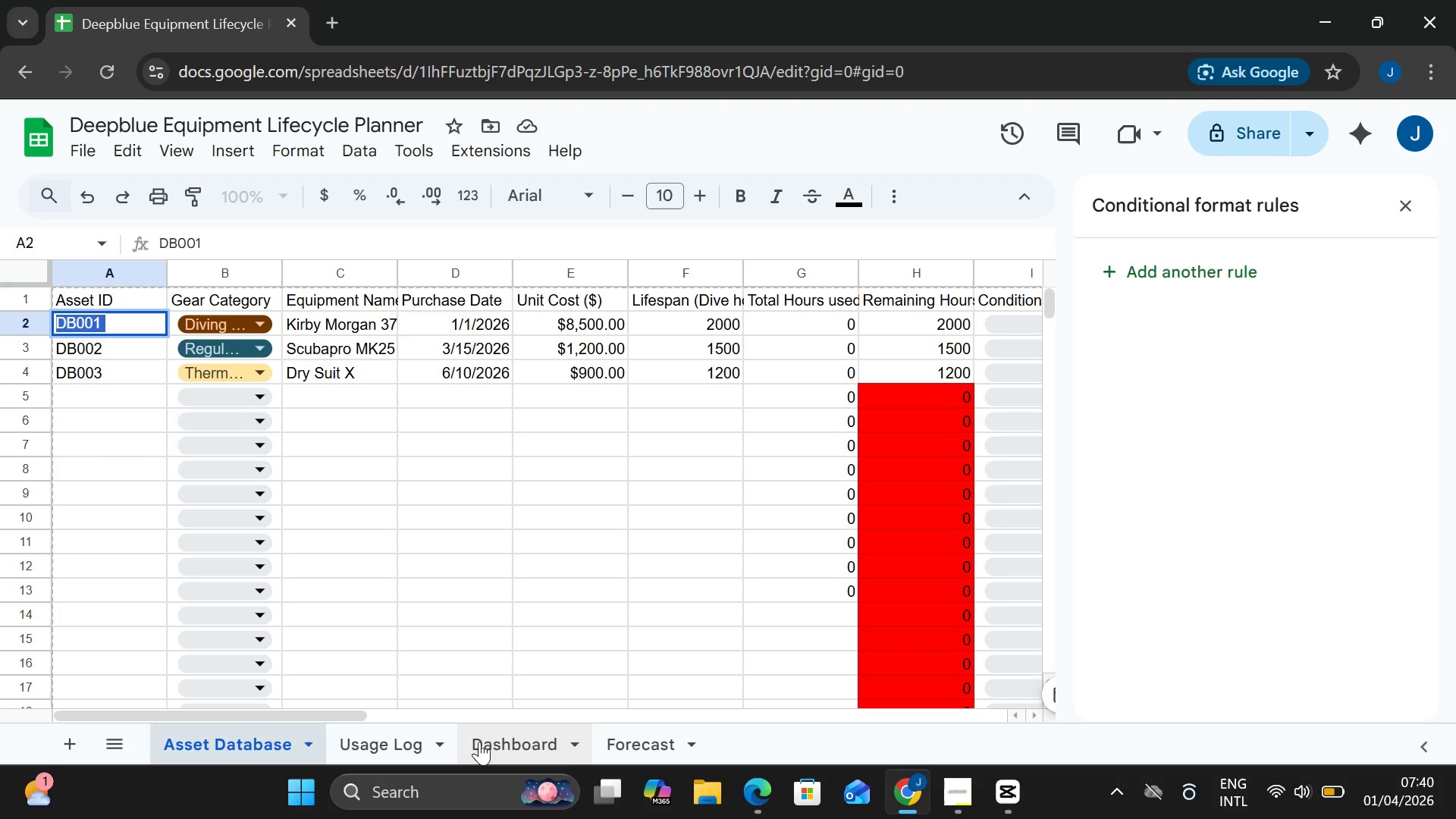 
left_click([384, 734])
 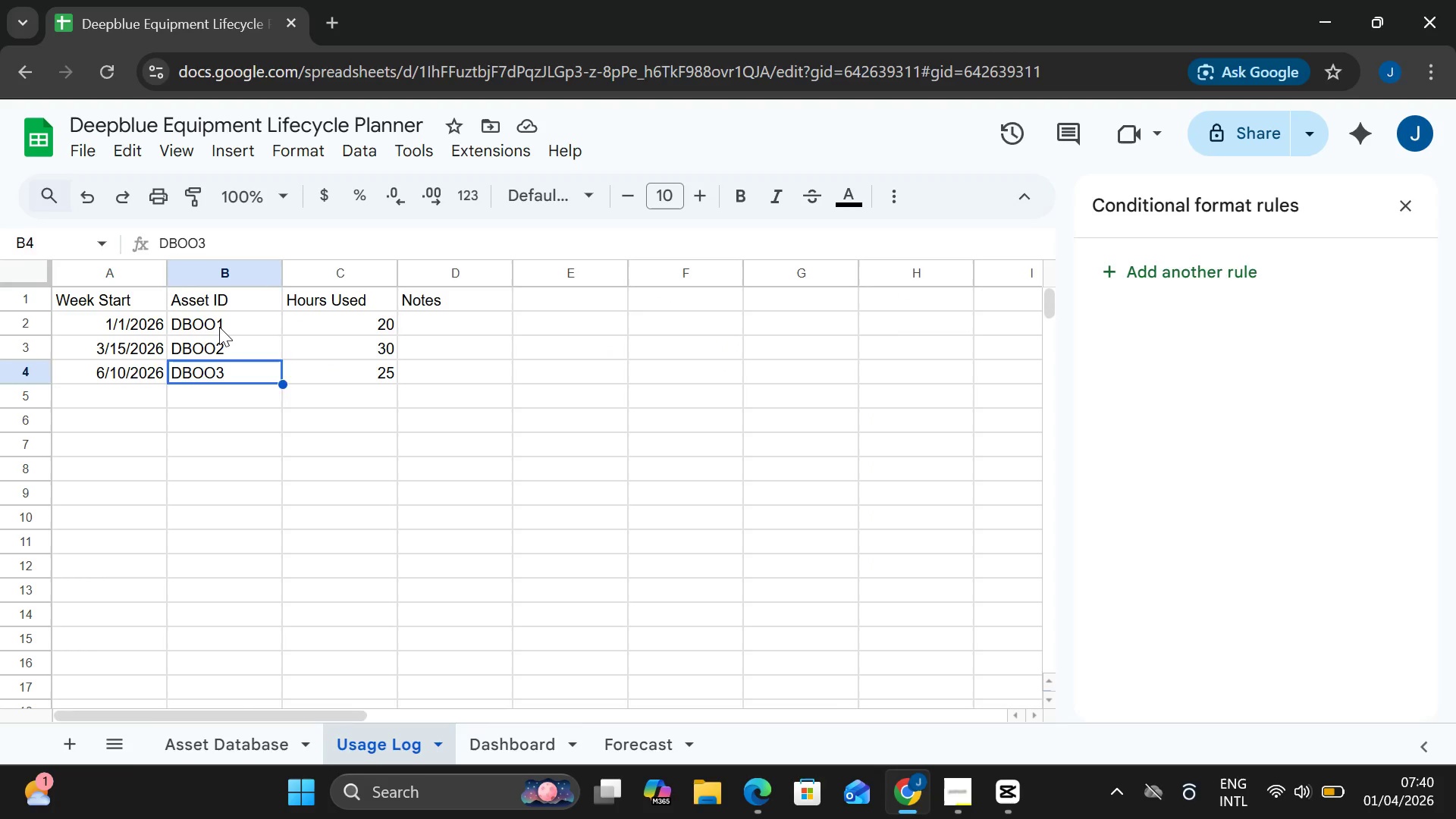 
double_click([219, 327])
 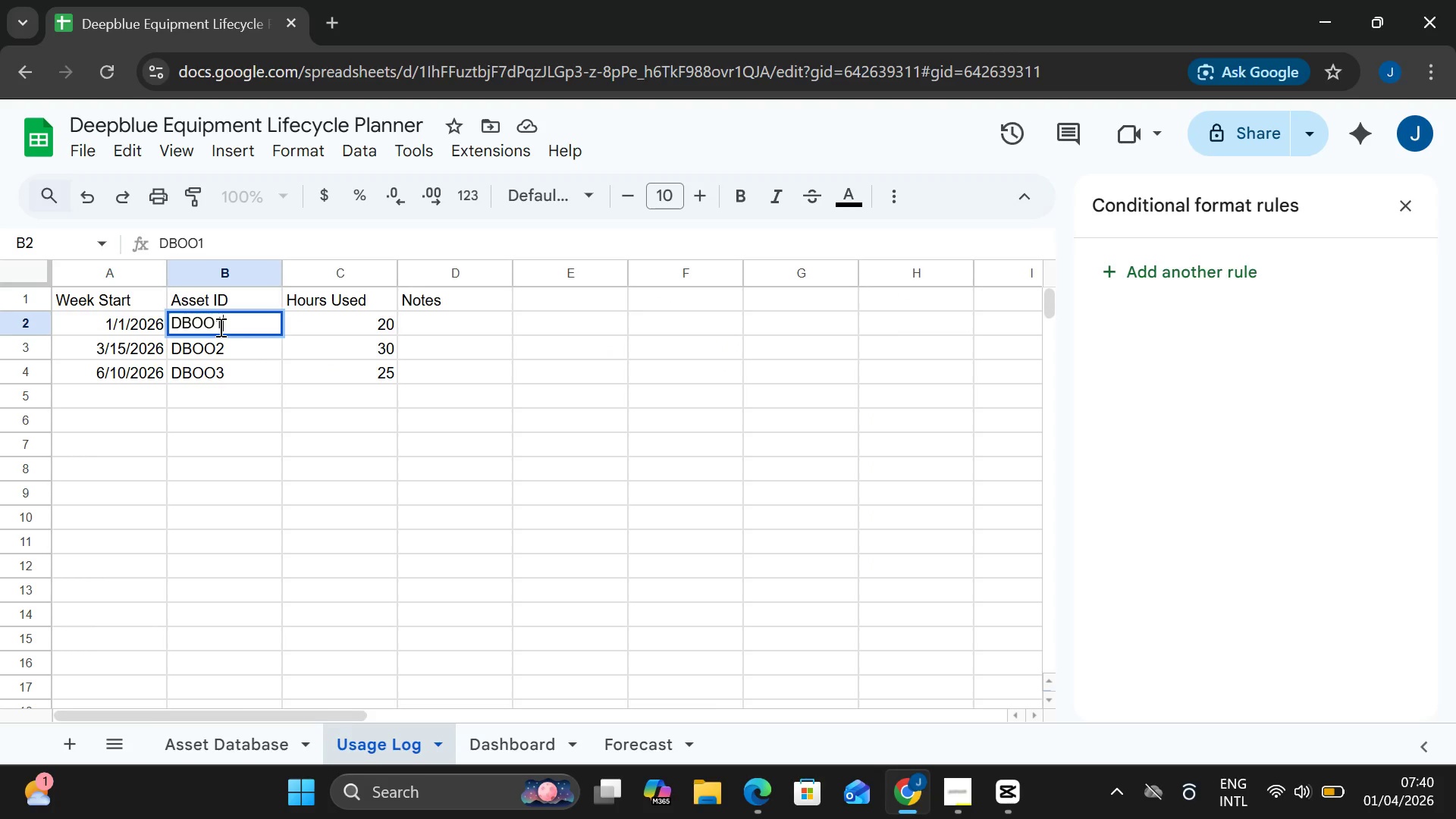 
key(Shift+A)
 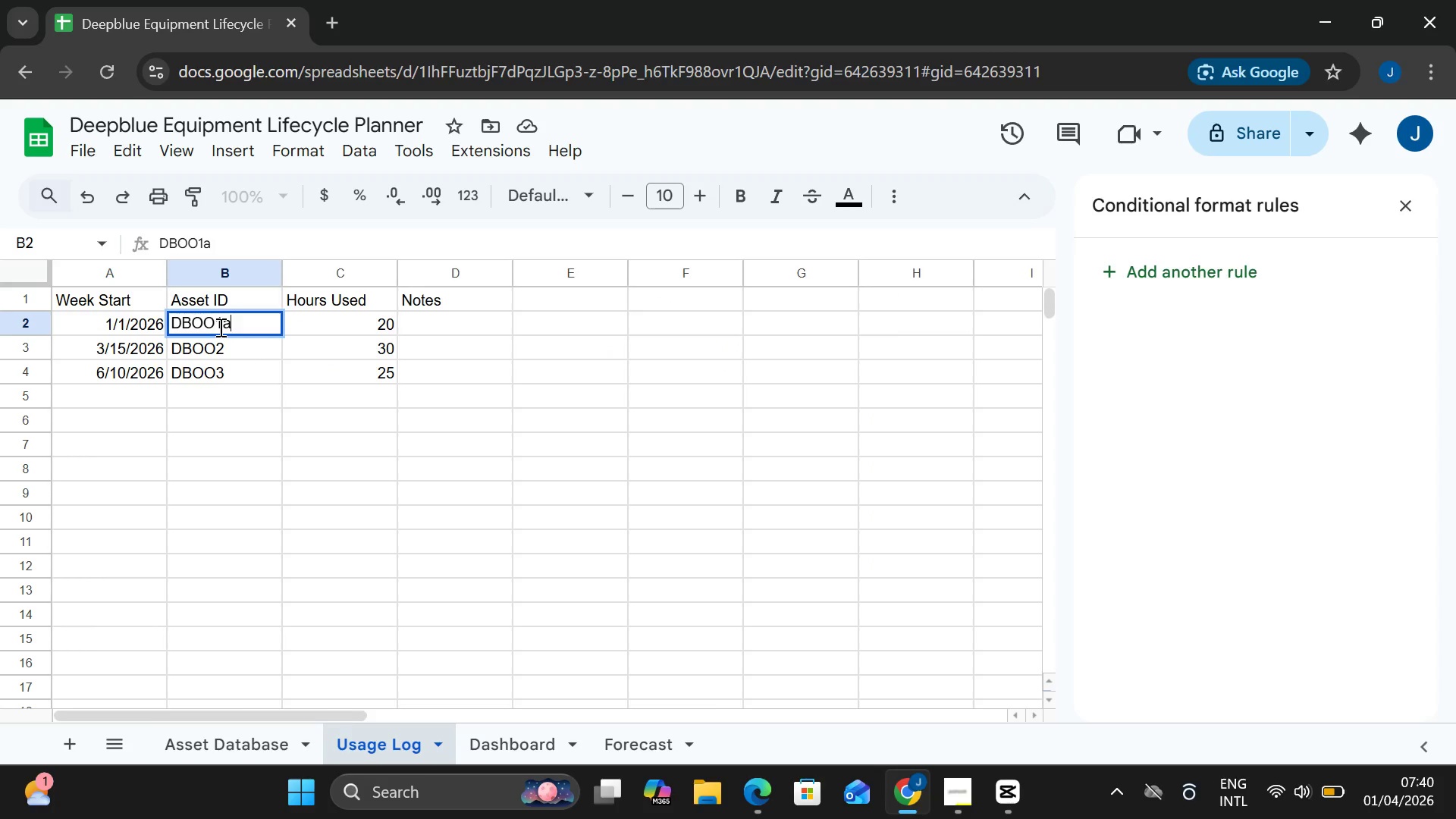 
key(Control+A)
 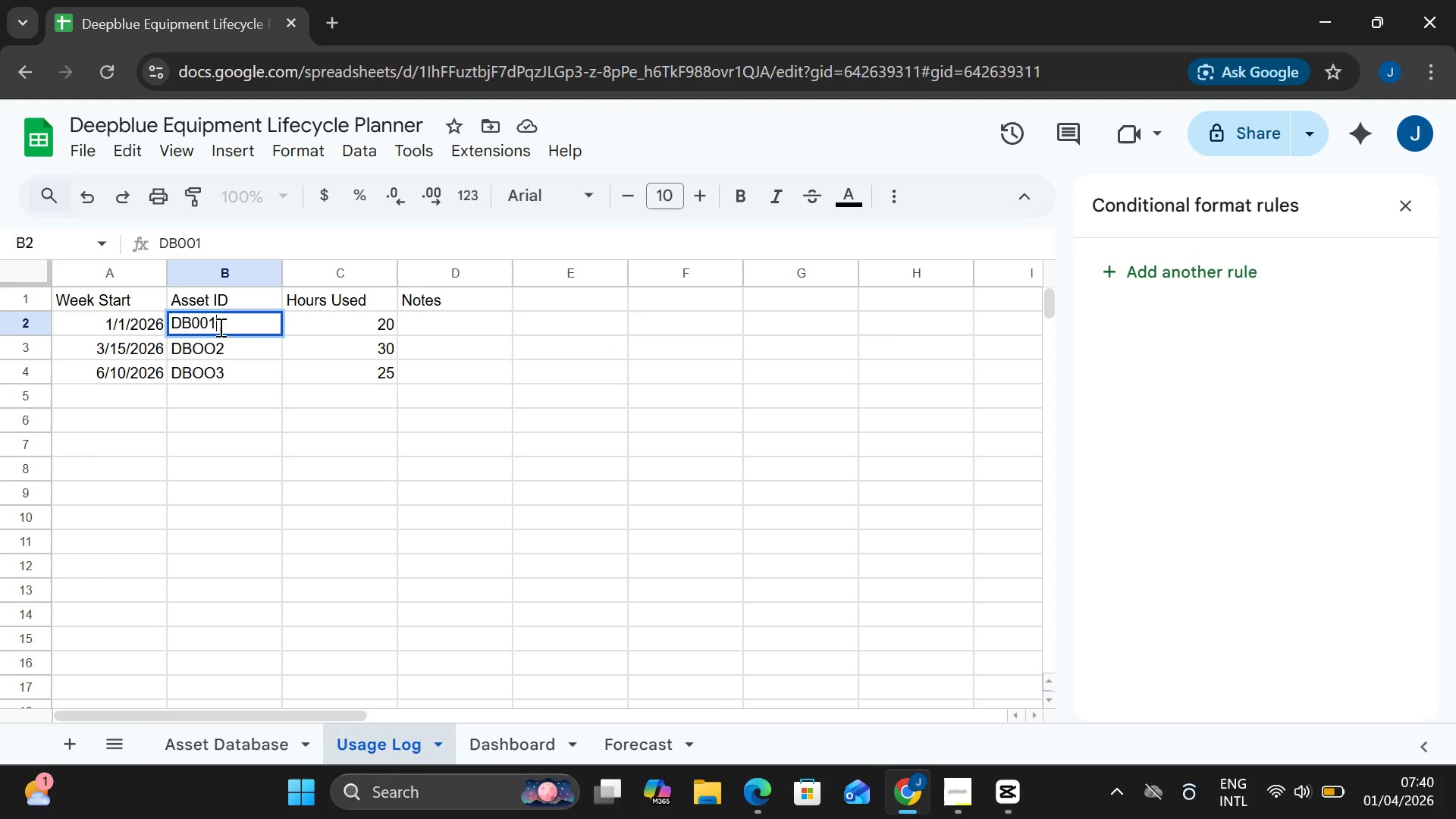 
key(Control+V)
 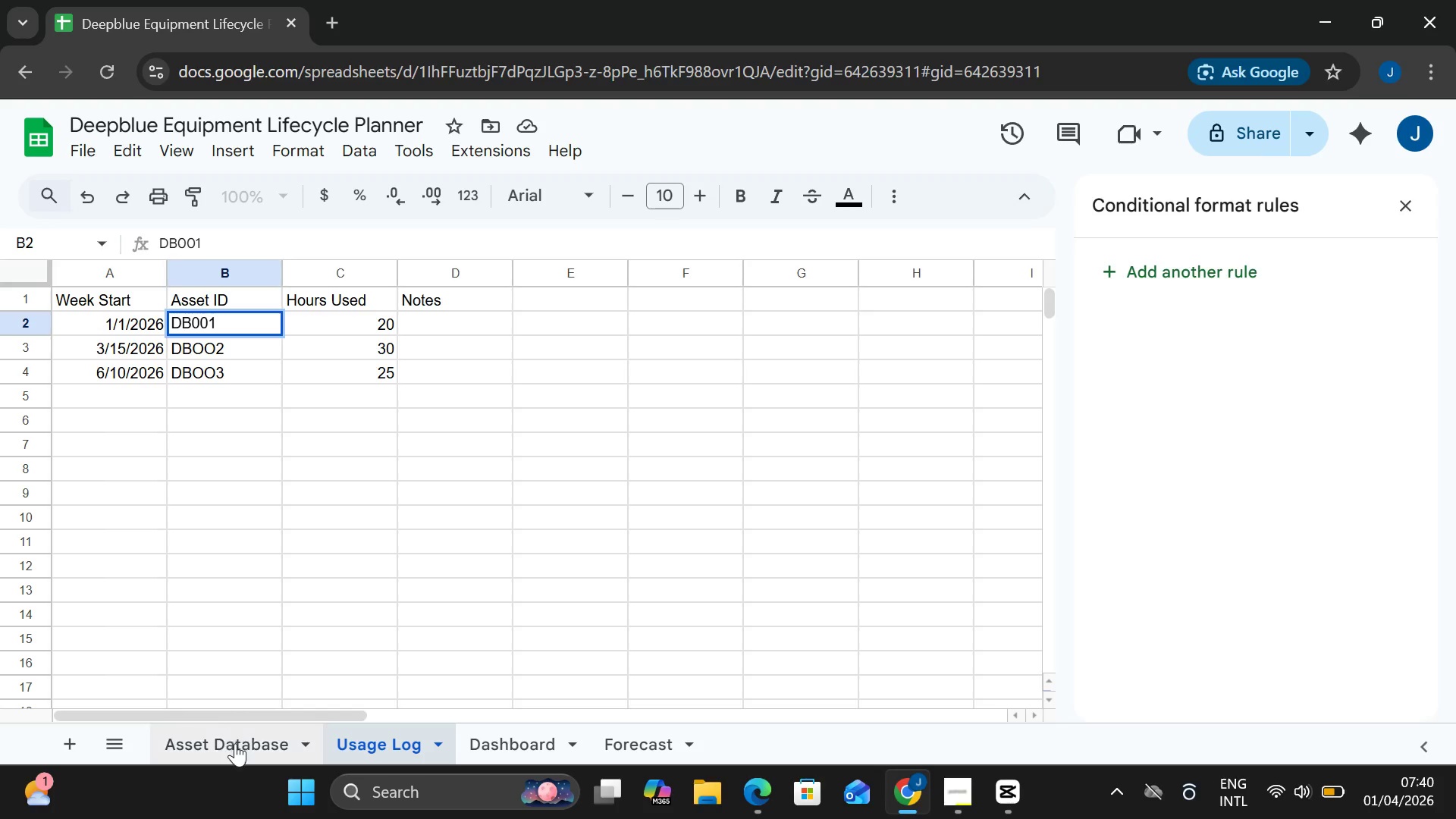 
left_click([235, 745])
 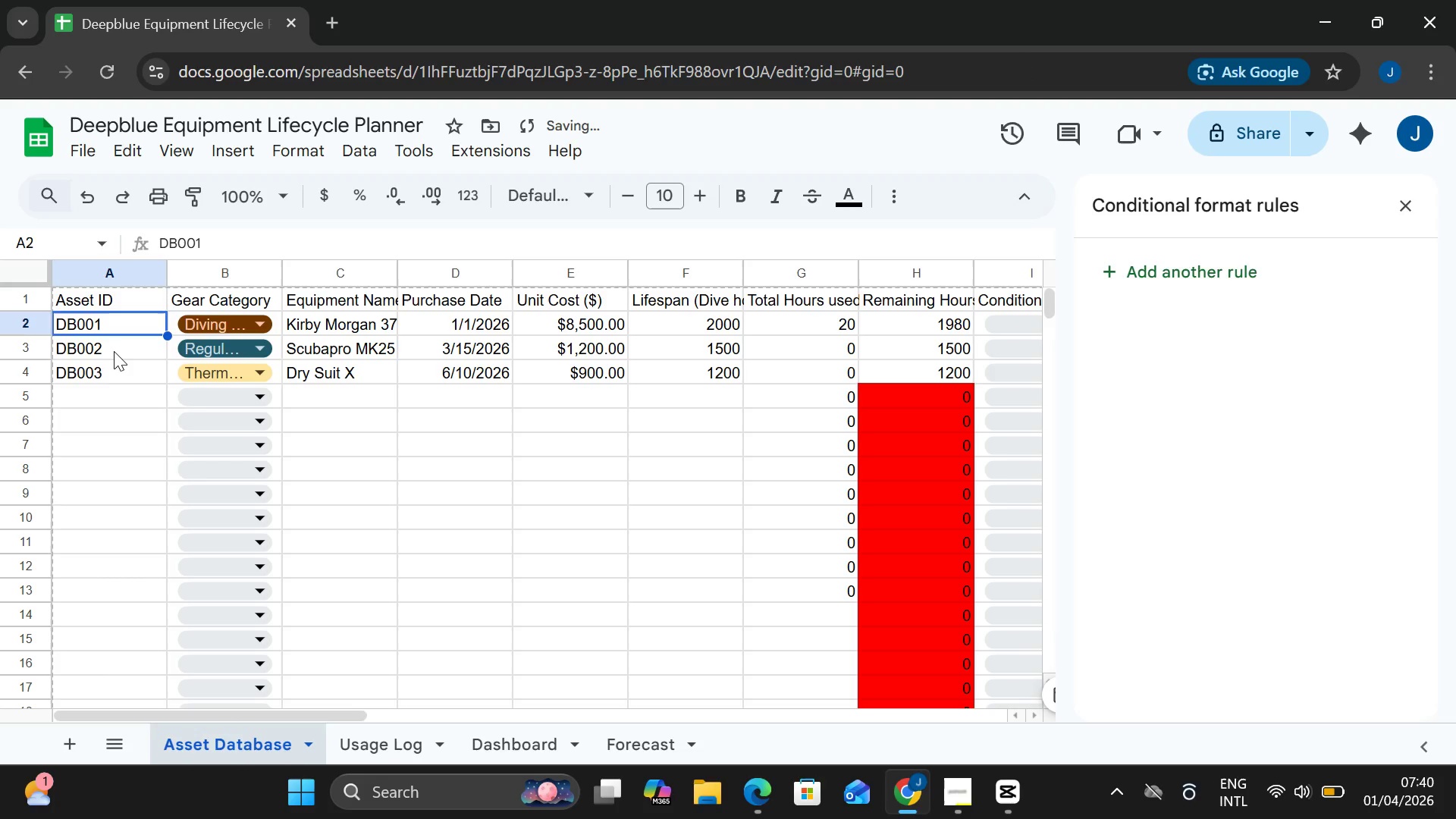 
double_click([114, 351])
 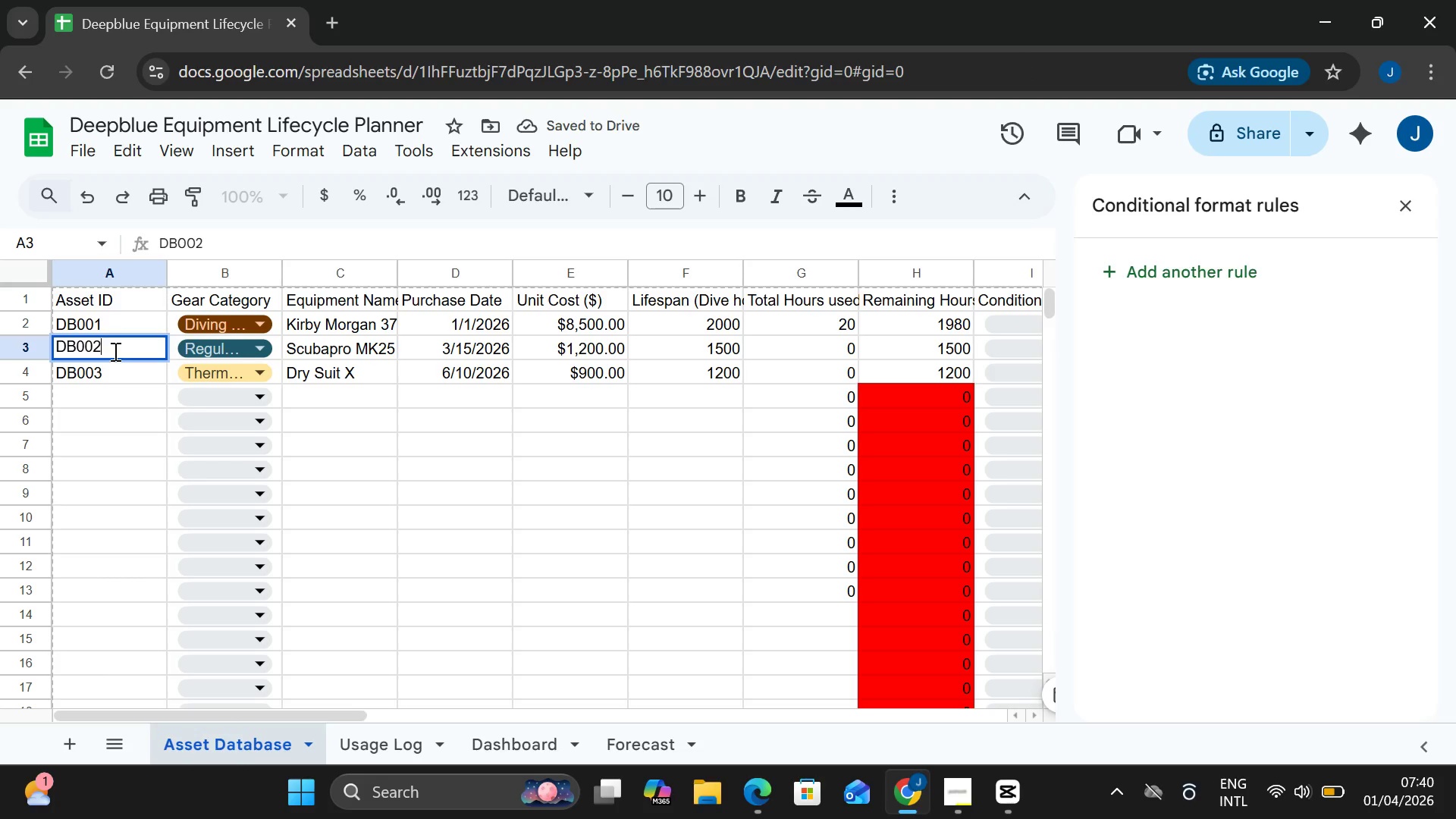 
key(Control+A)
 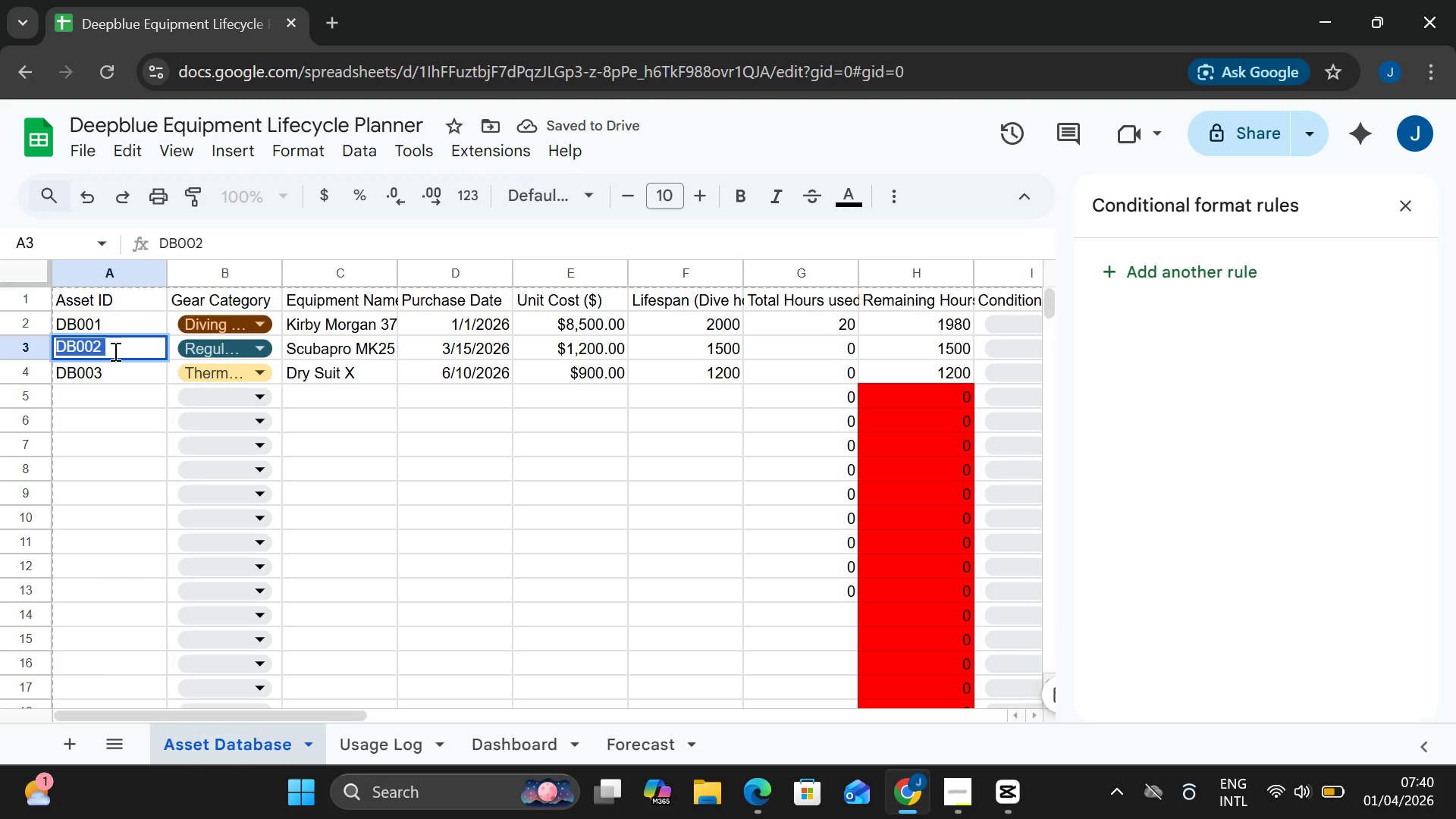 
key(Control+C)
 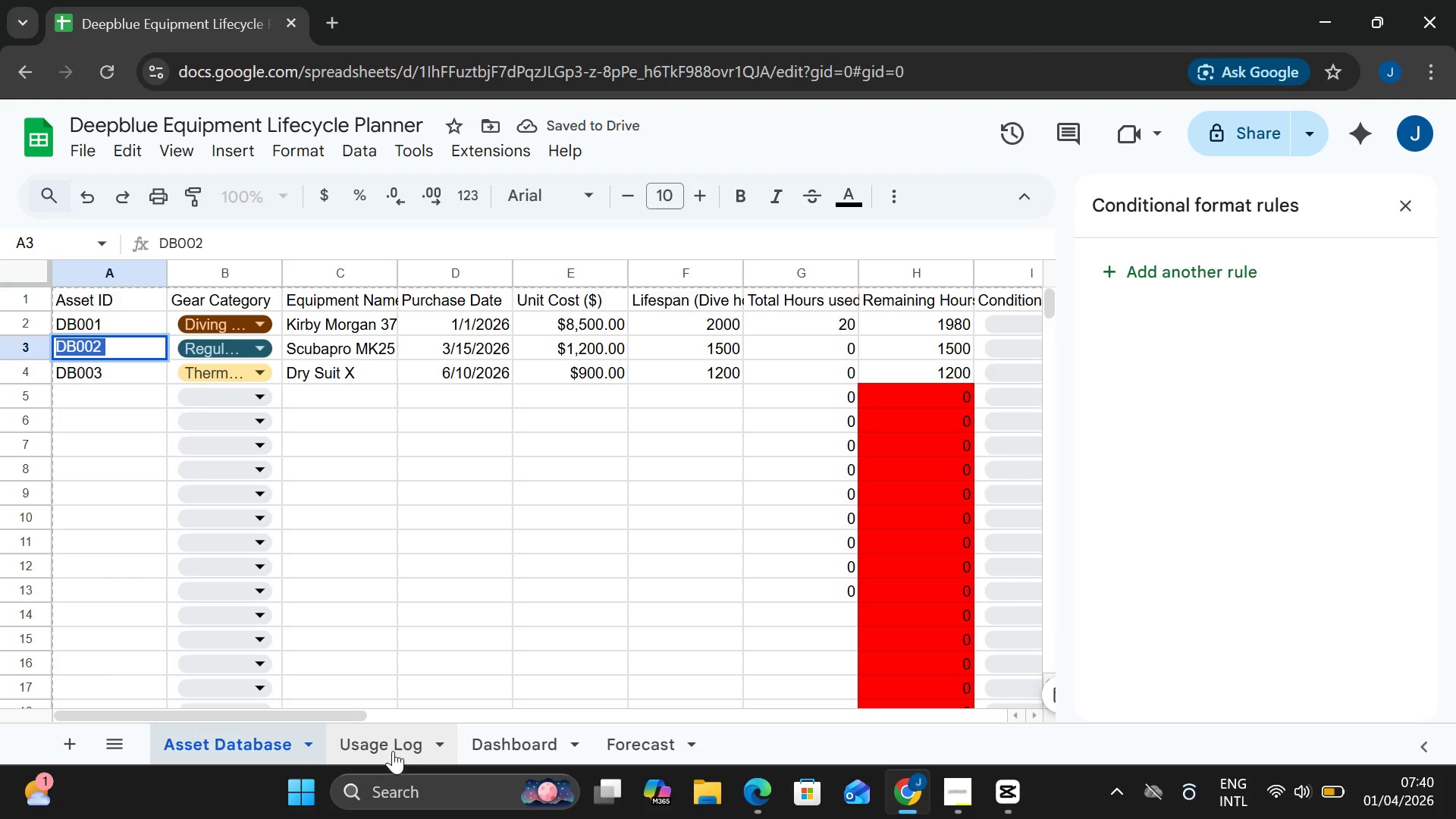 
left_click([388, 744])
 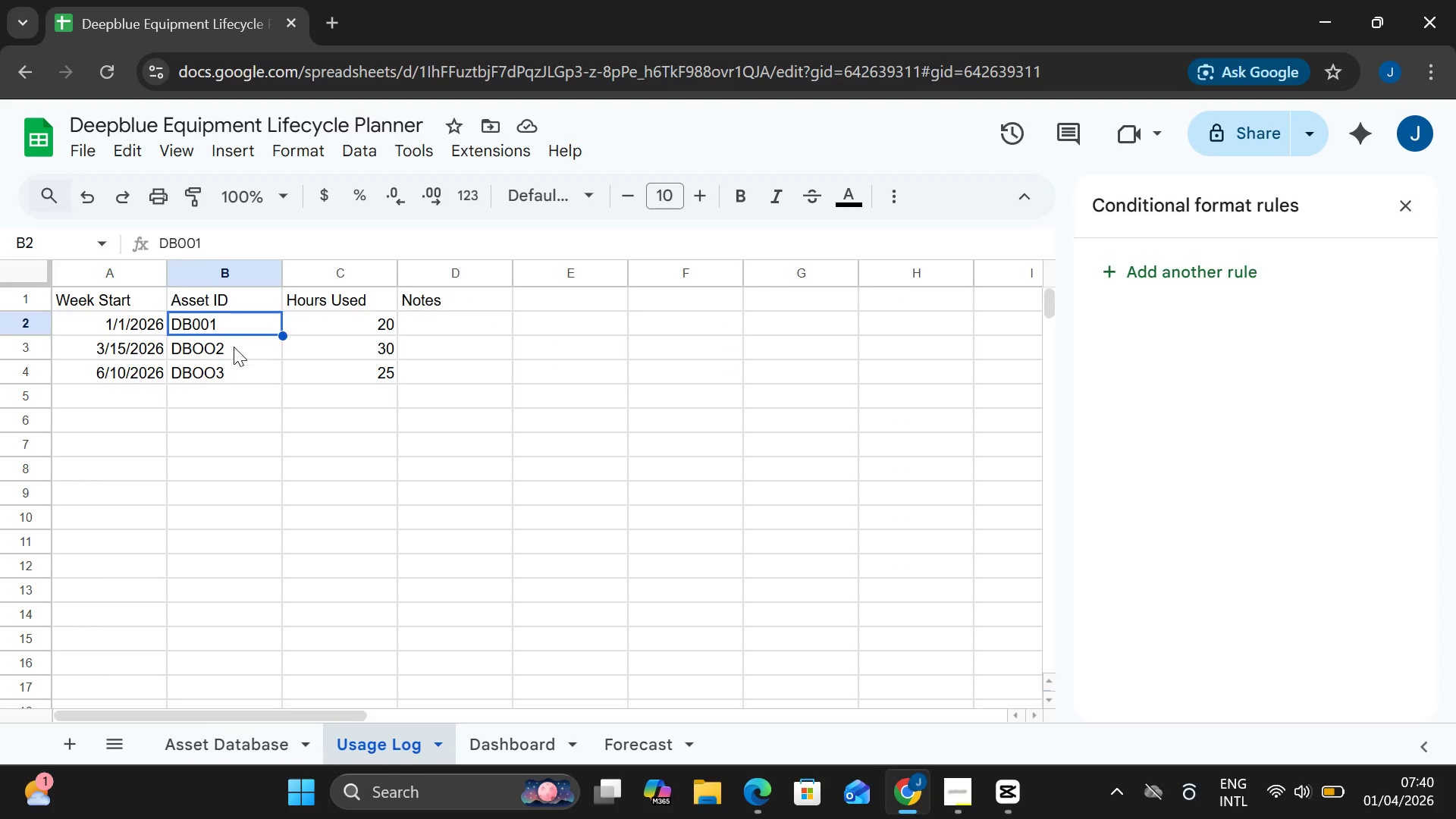 
double_click([234, 347])
 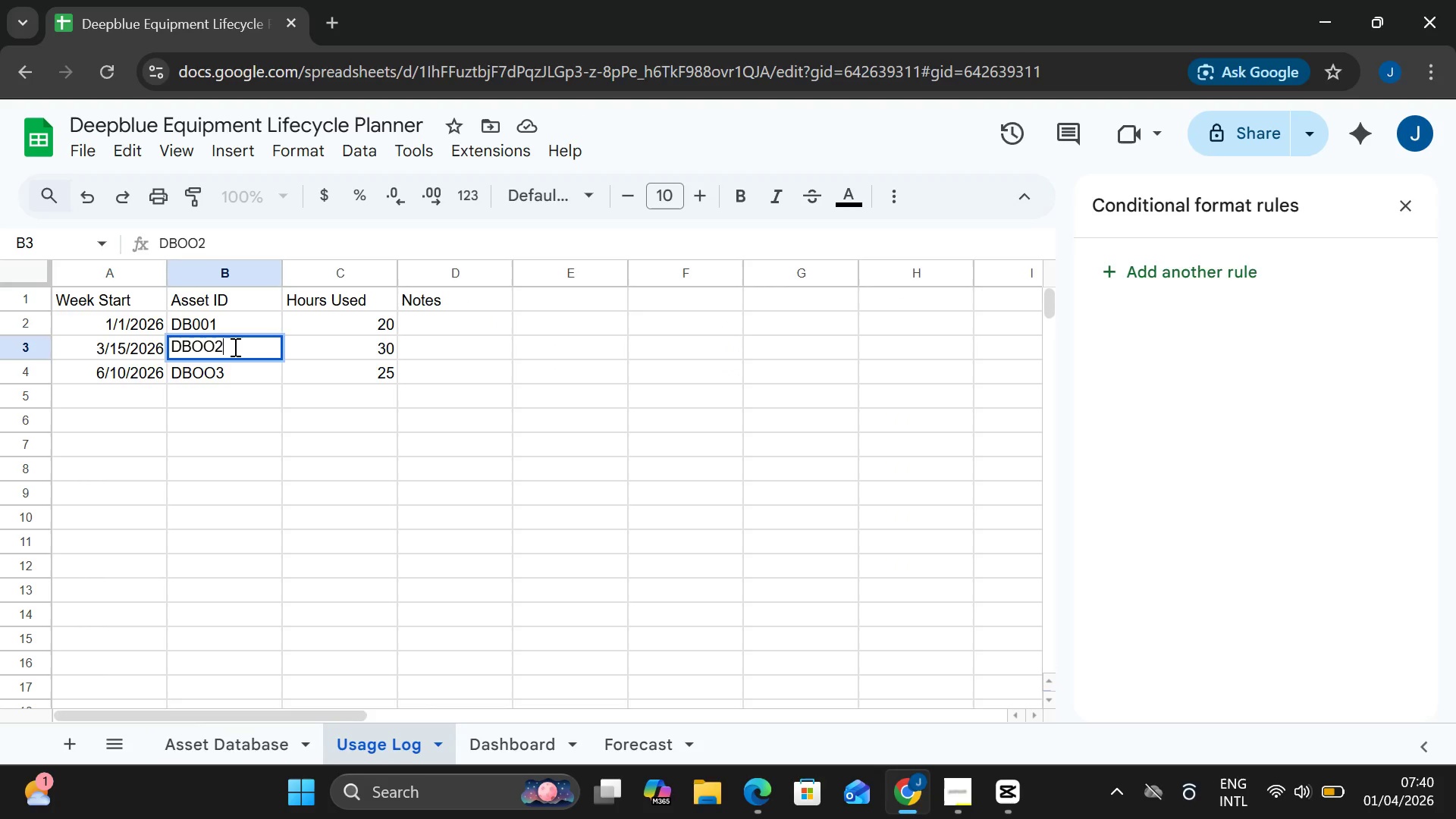 
key(Control+A)
 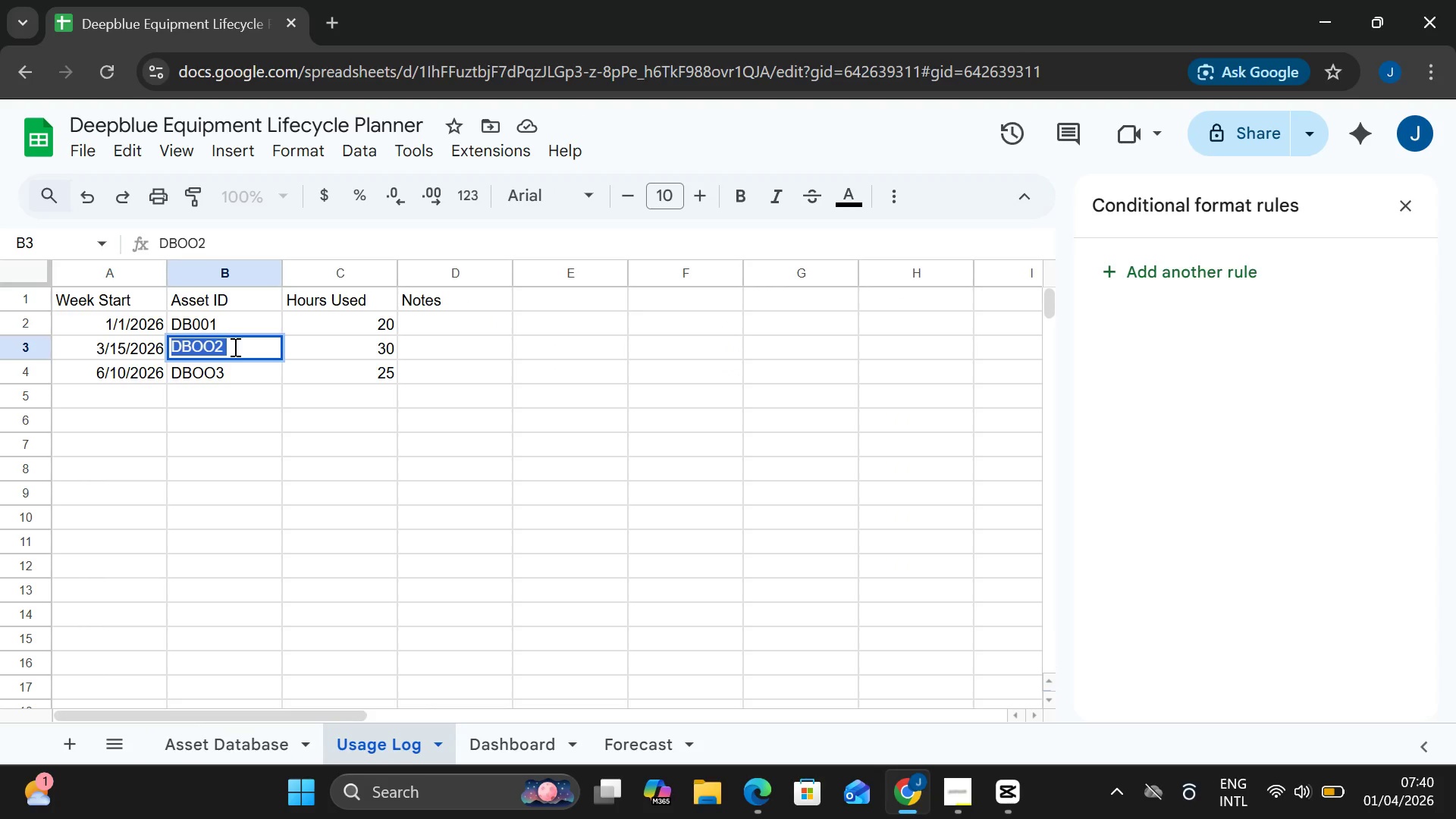 
key(Control+V)
 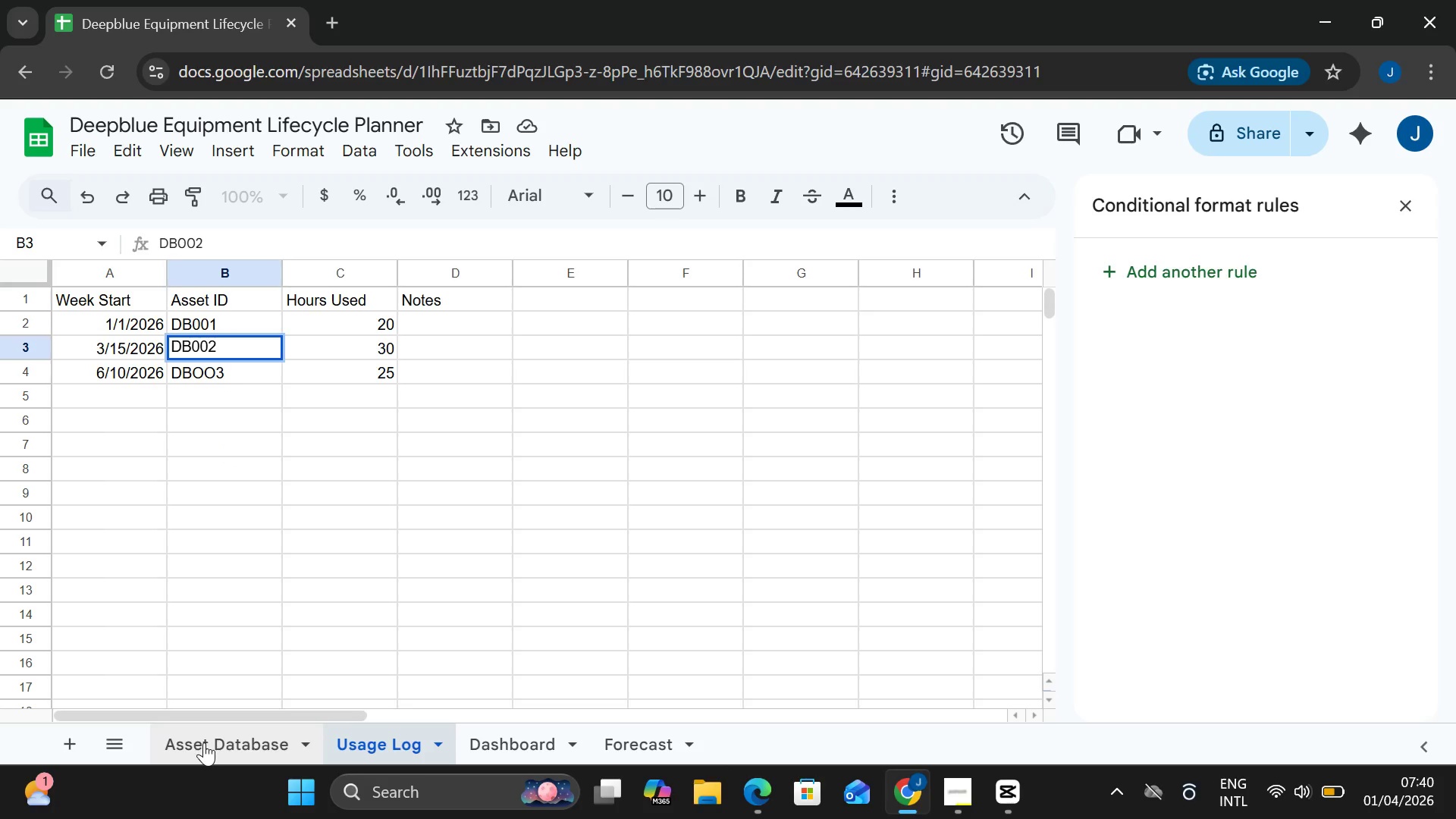 
left_click([202, 740])
 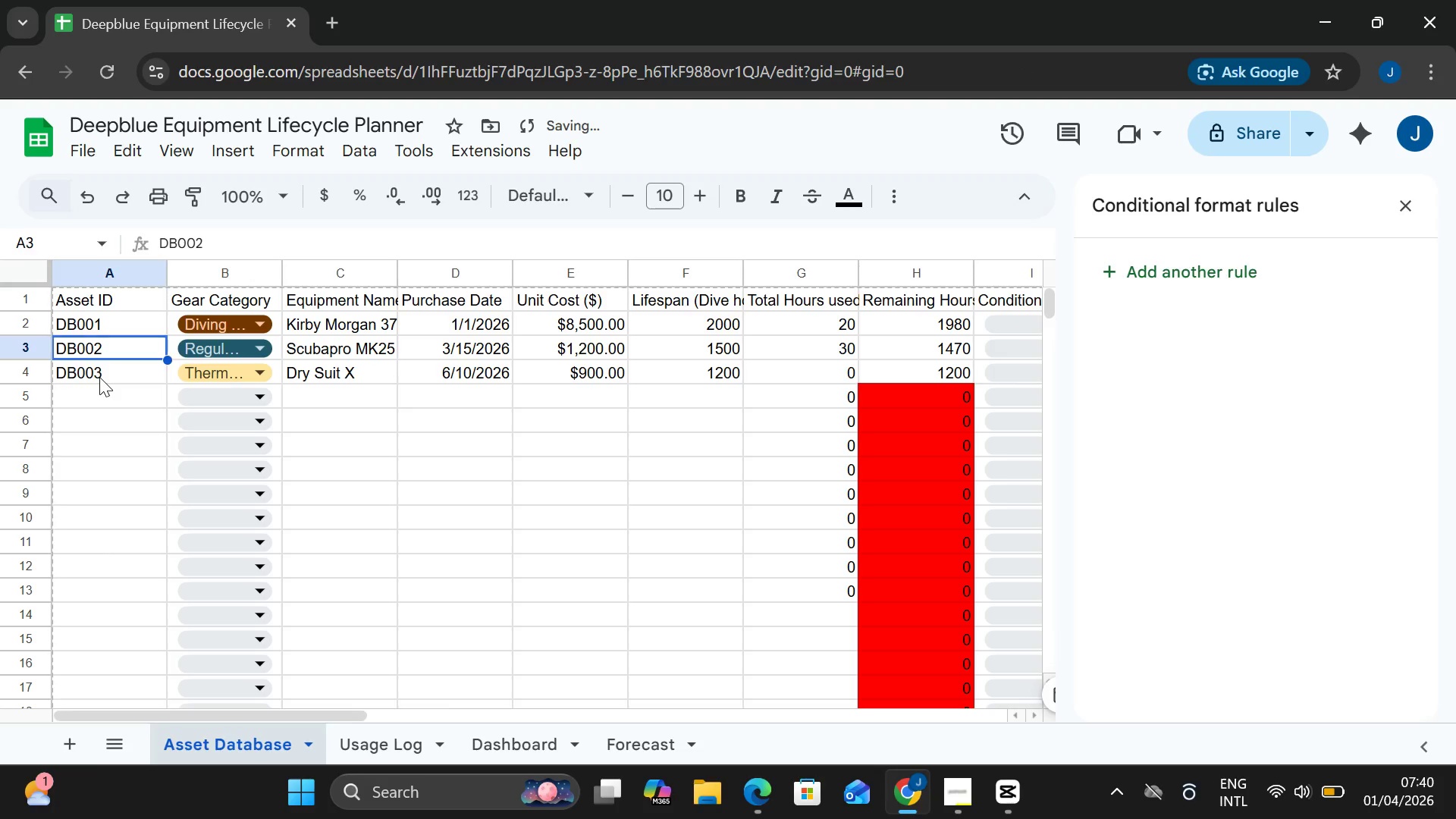 
double_click([99, 377])
 